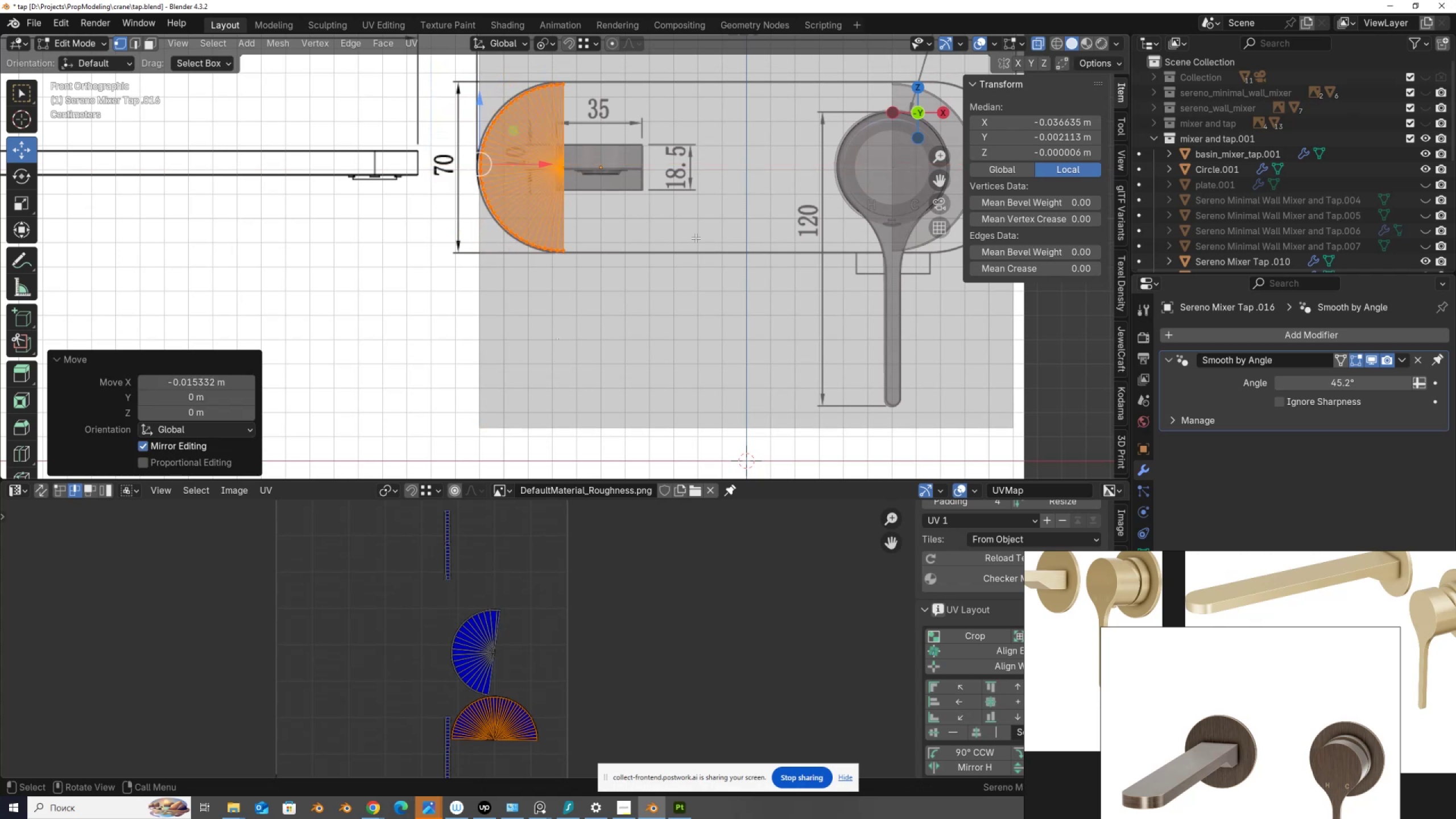 
hold_key(key=ControlLeft, duration=1.06)
 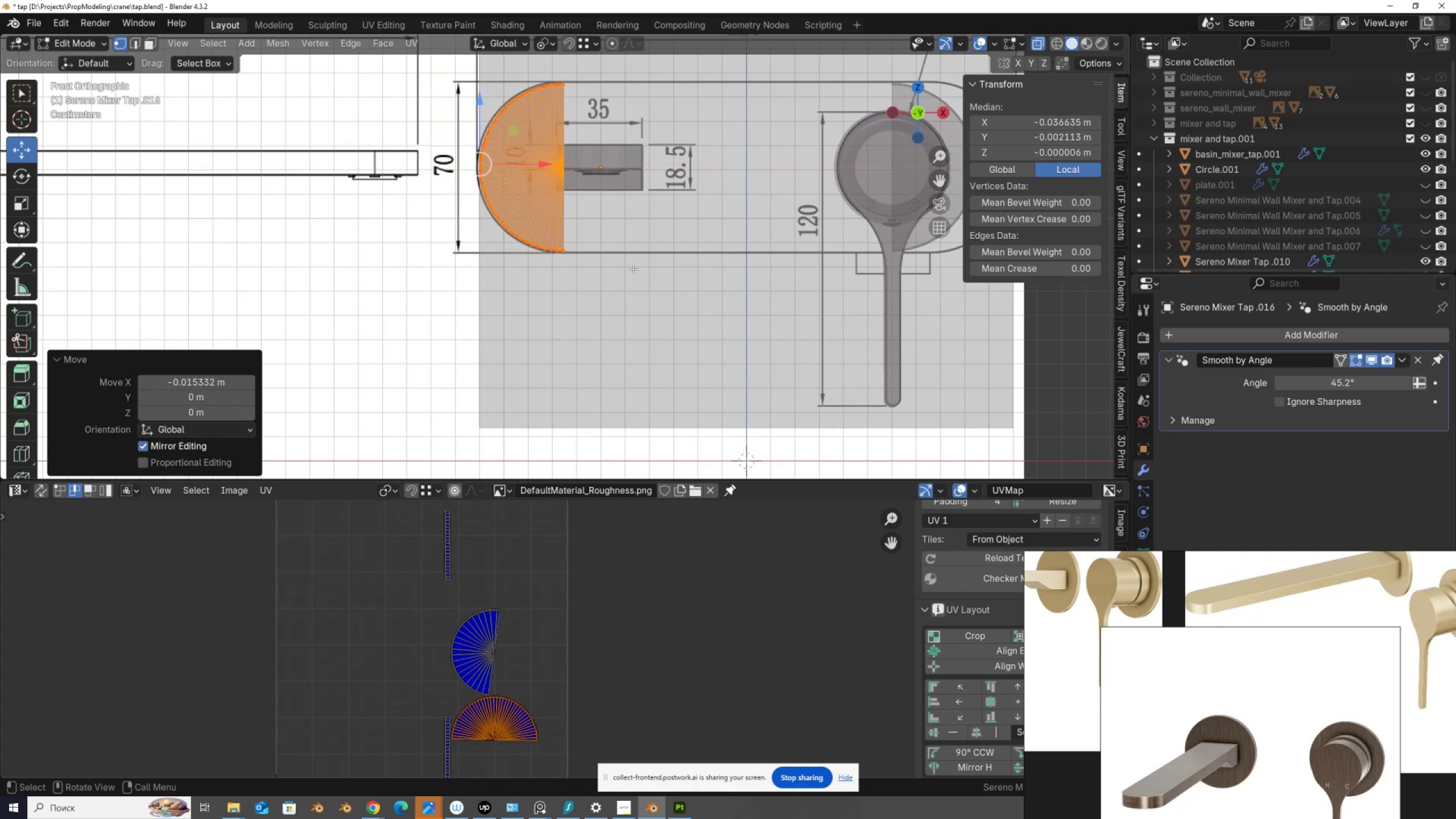 
hold_key(key=ShiftLeft, duration=0.52)
 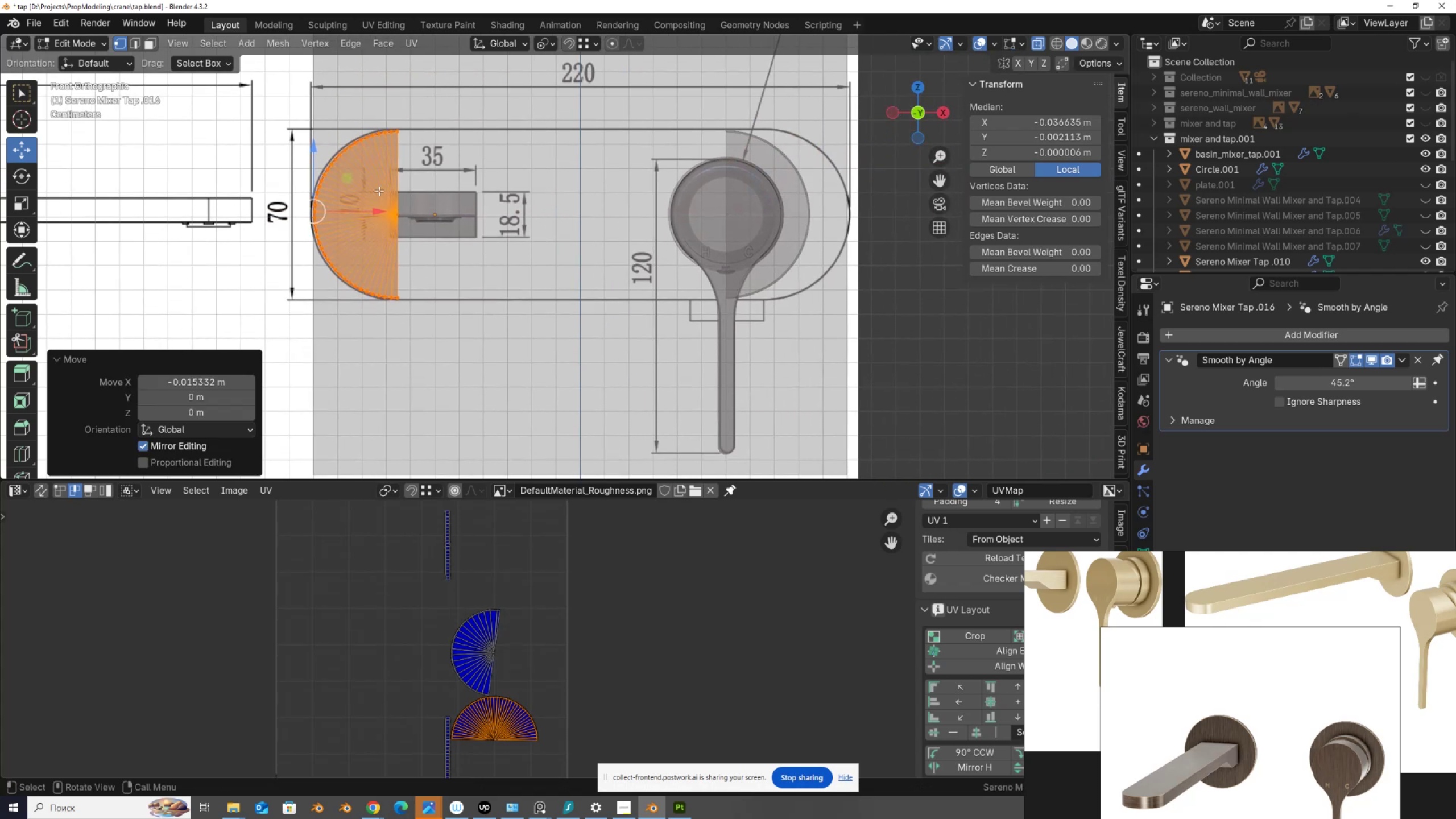 
scroll: coordinate [519, 177], scroll_direction: up, amount: 1.0
 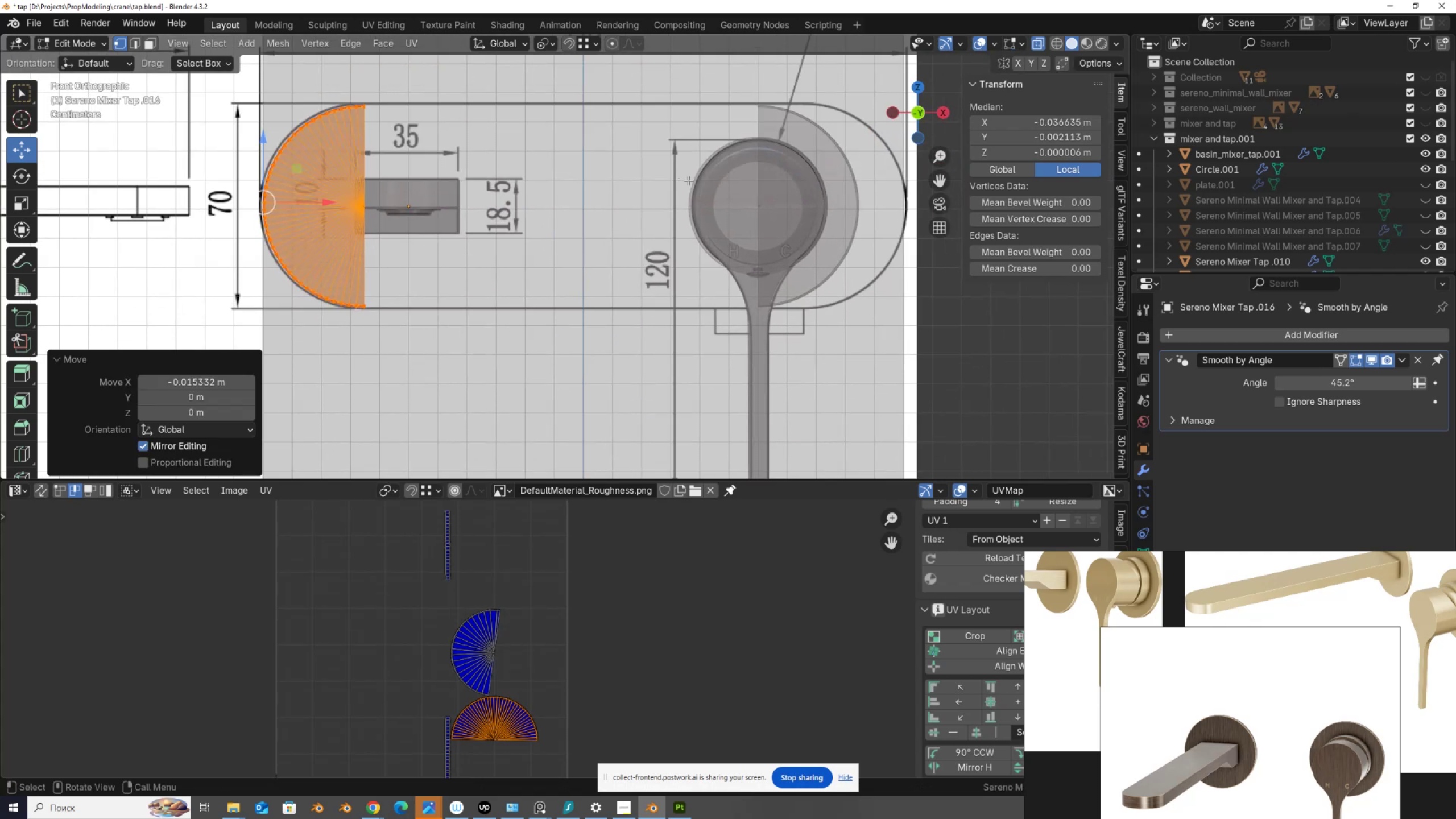 
key(Tab)
 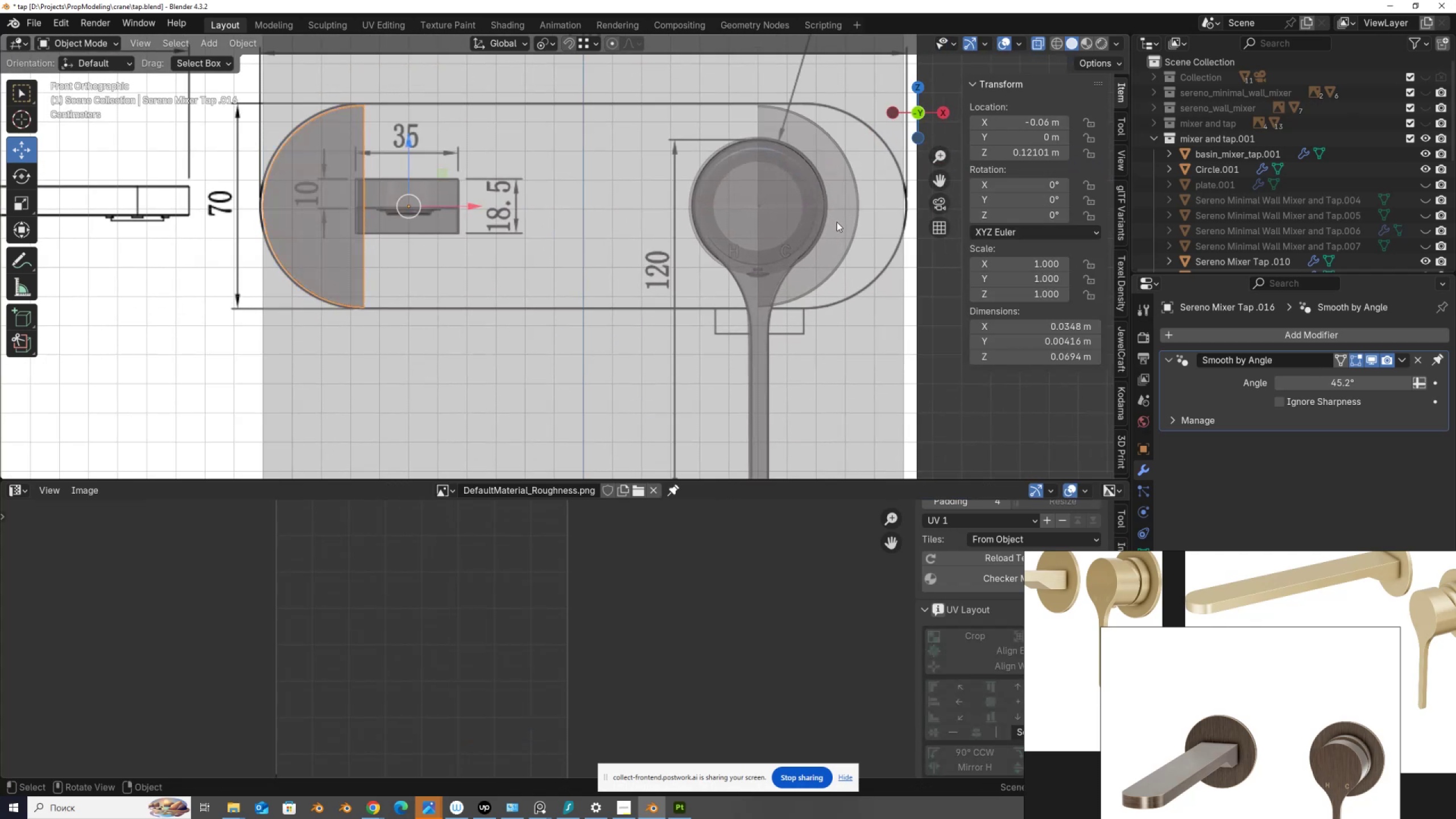 
left_click([837, 222])
 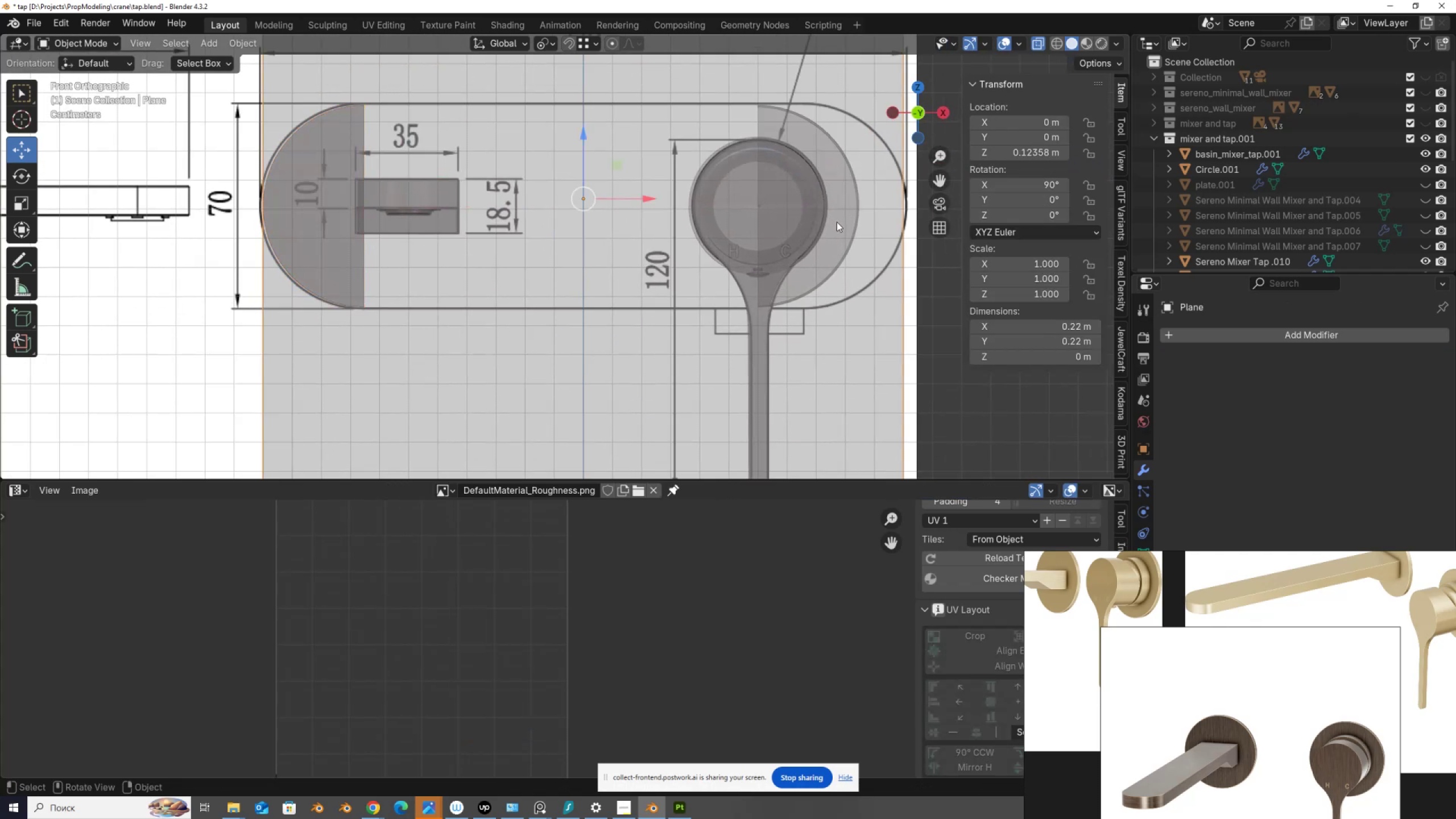 
key(Tab)
 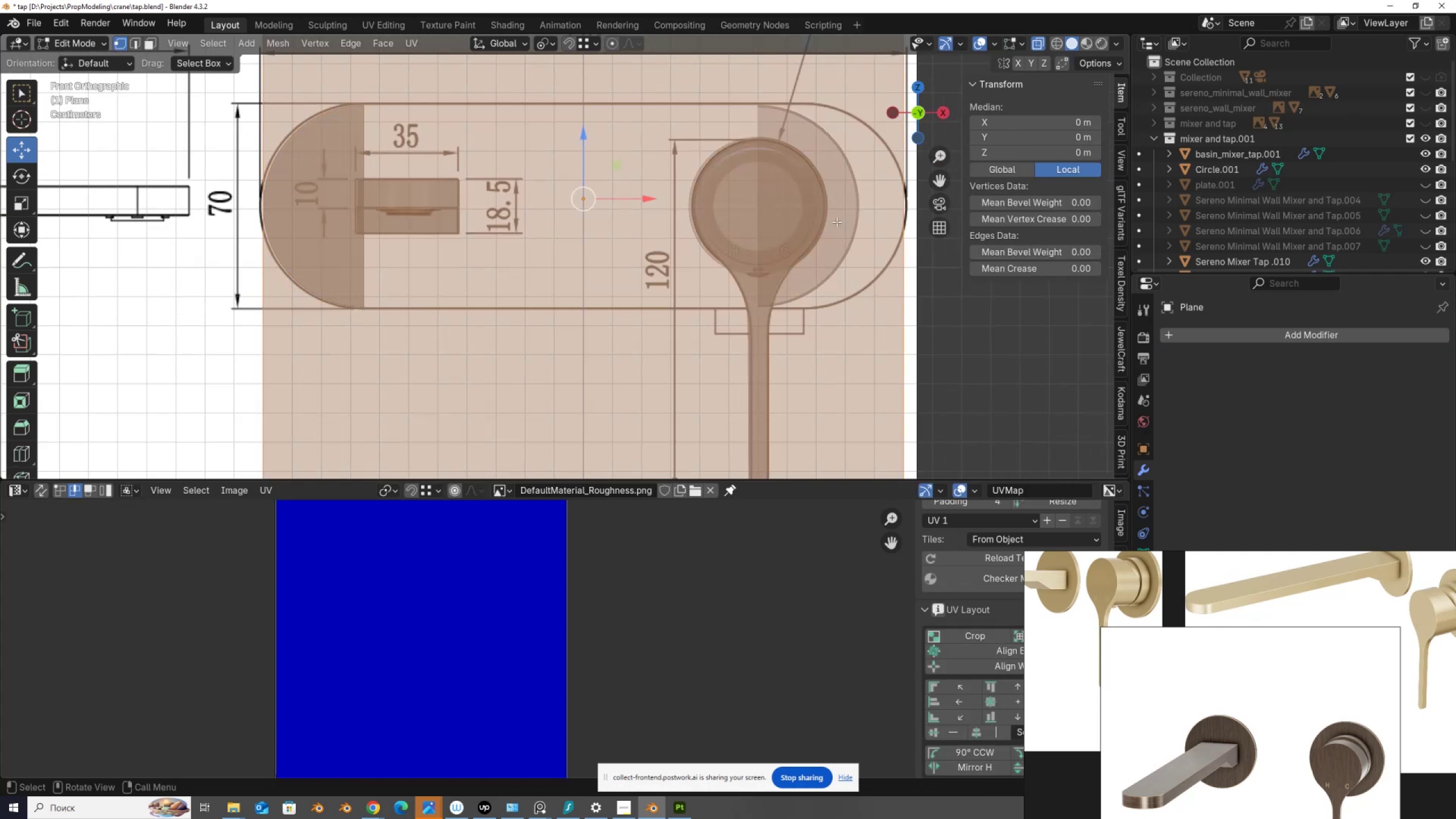 
key(Tab)
 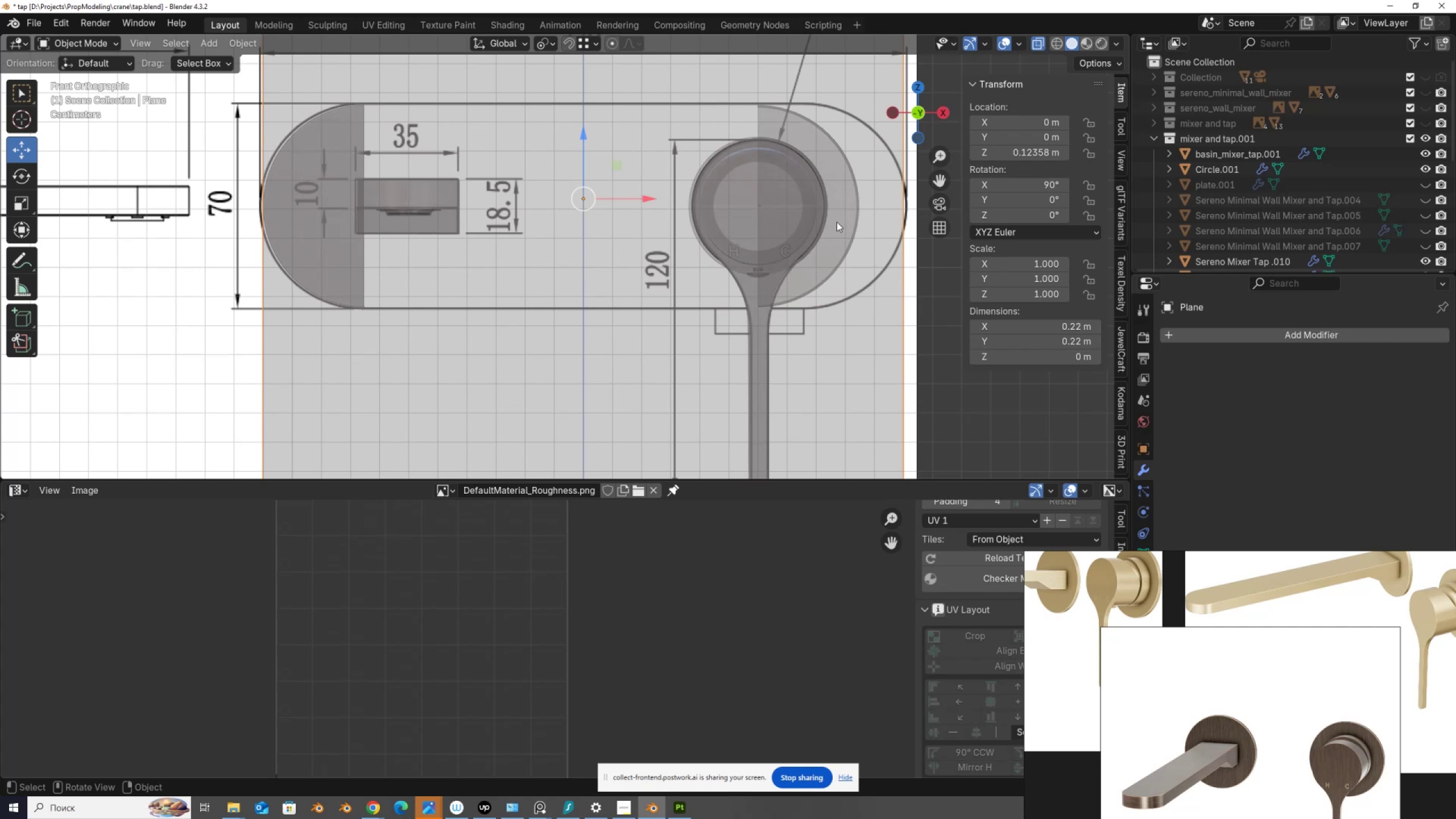 
left_click([837, 222])
 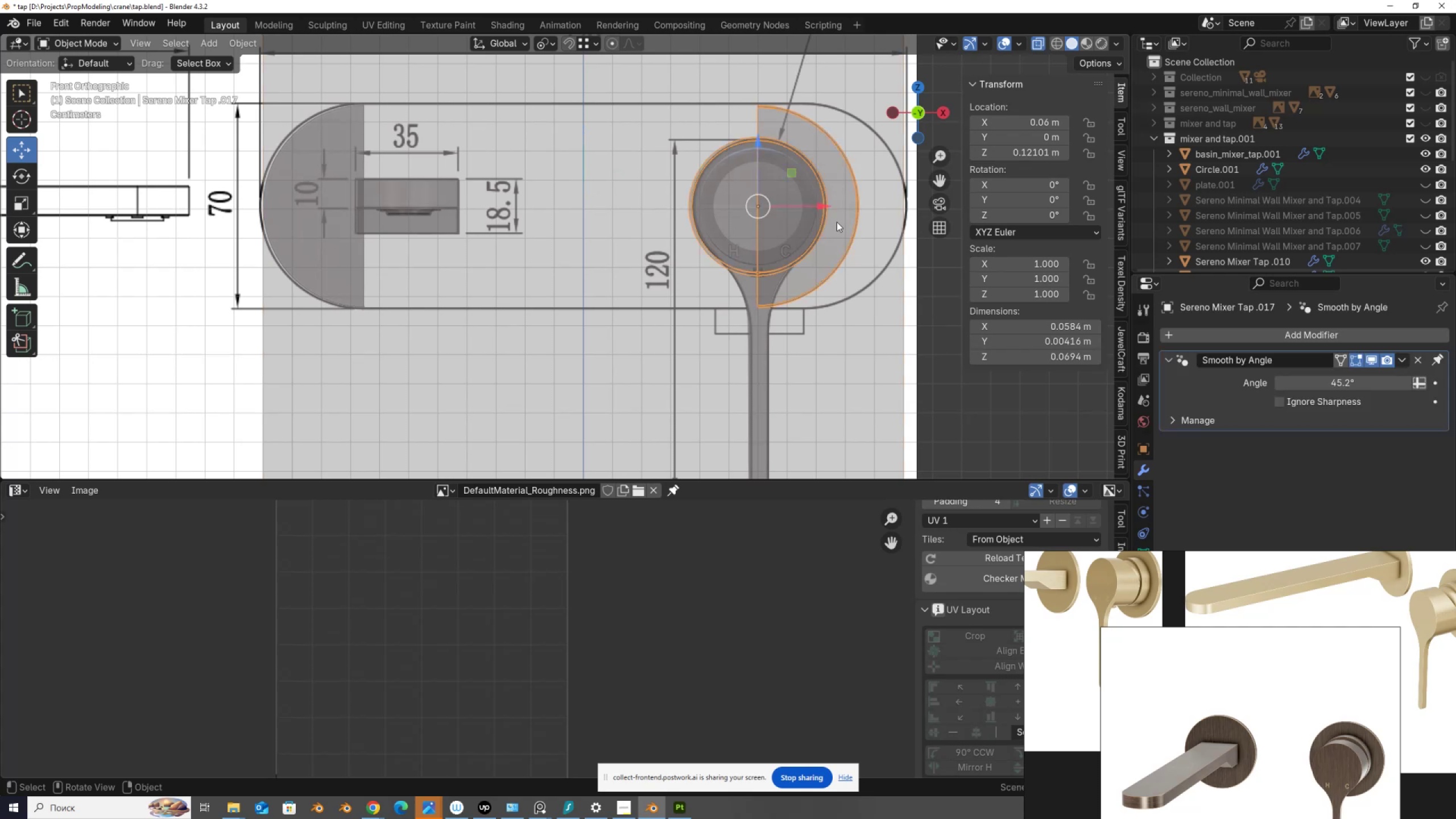 
key(Tab)
 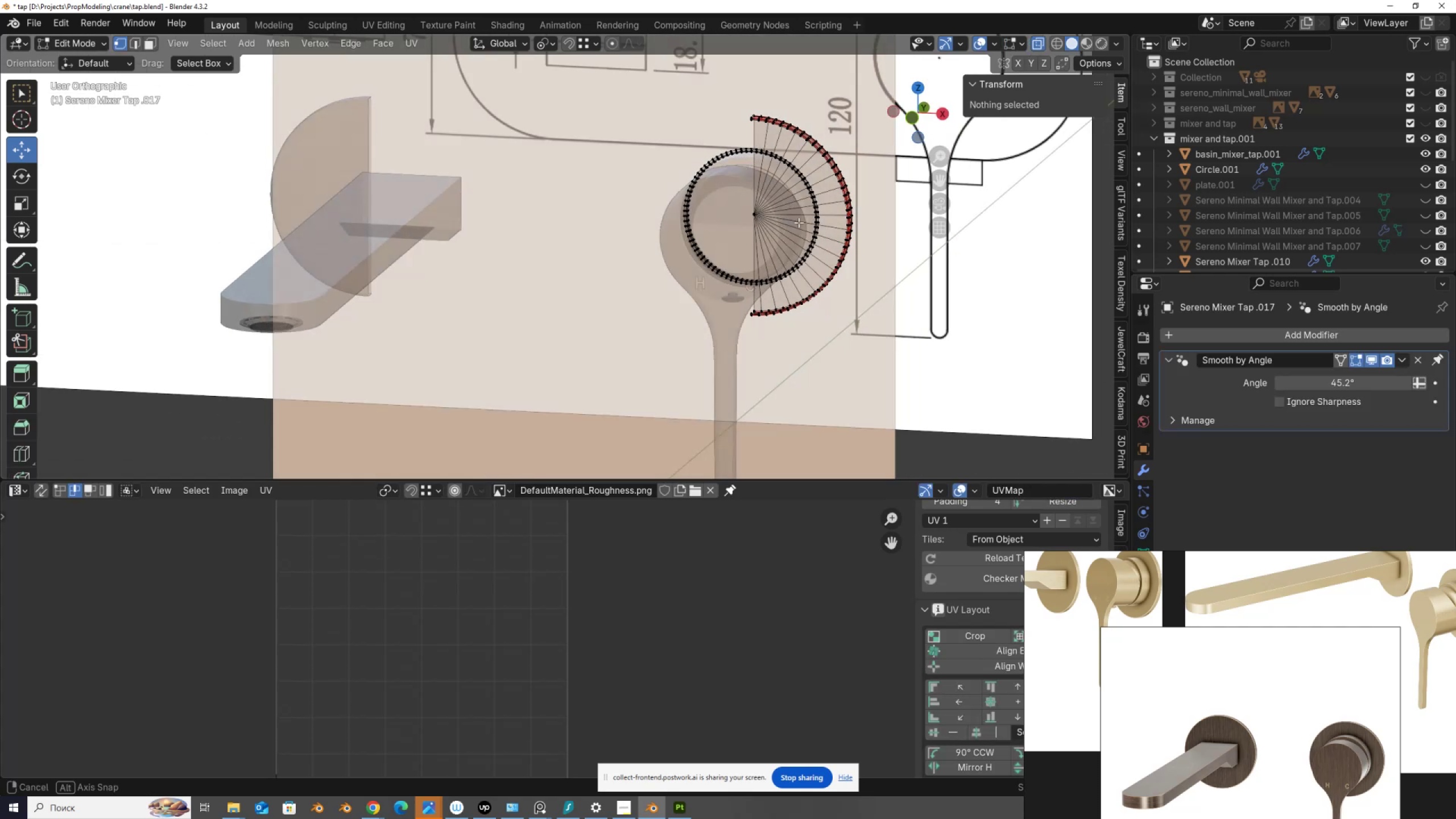 
scroll: coordinate [780, 237], scroll_direction: up, amount: 3.0
 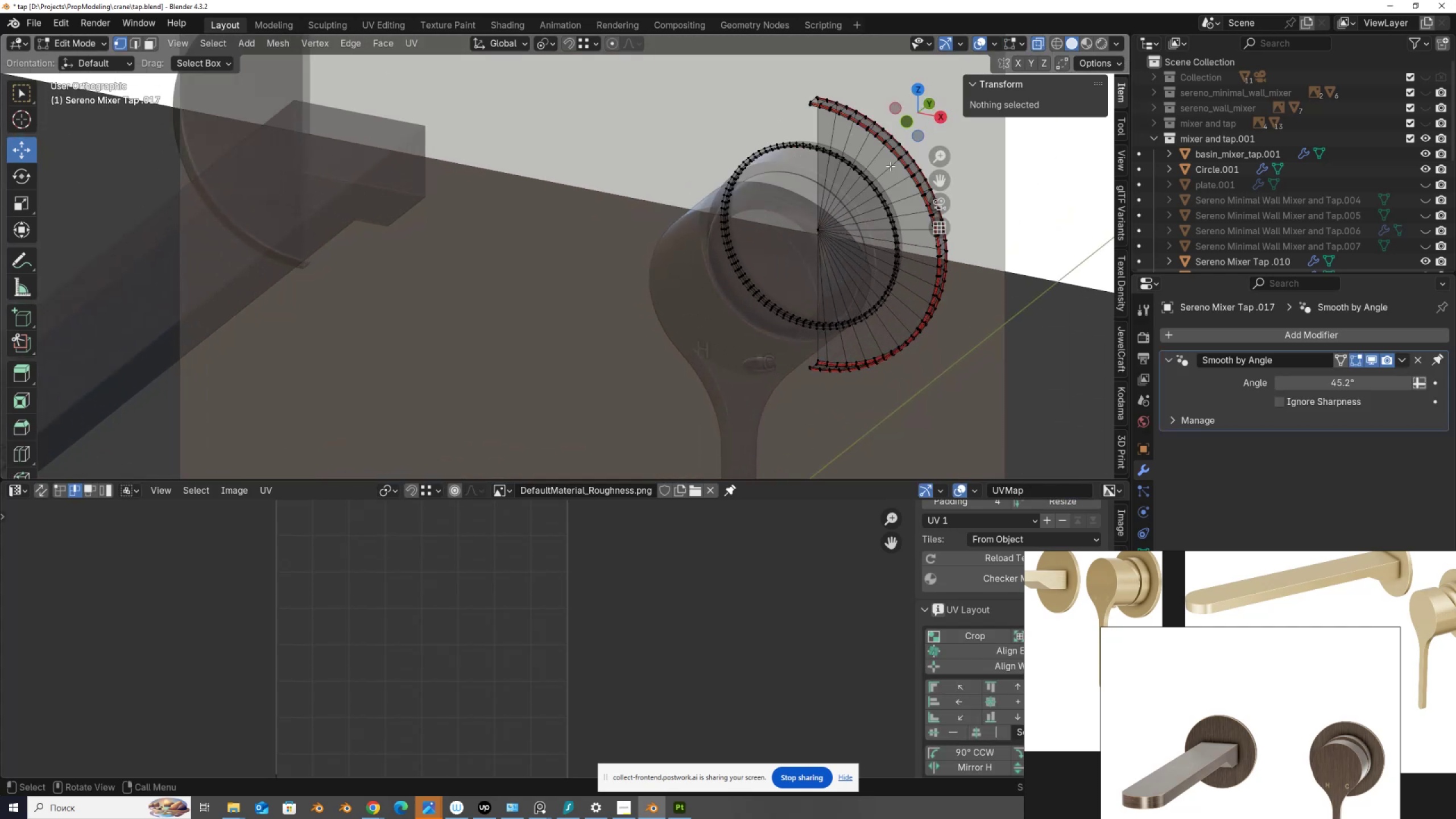 
left_click([900, 156])
 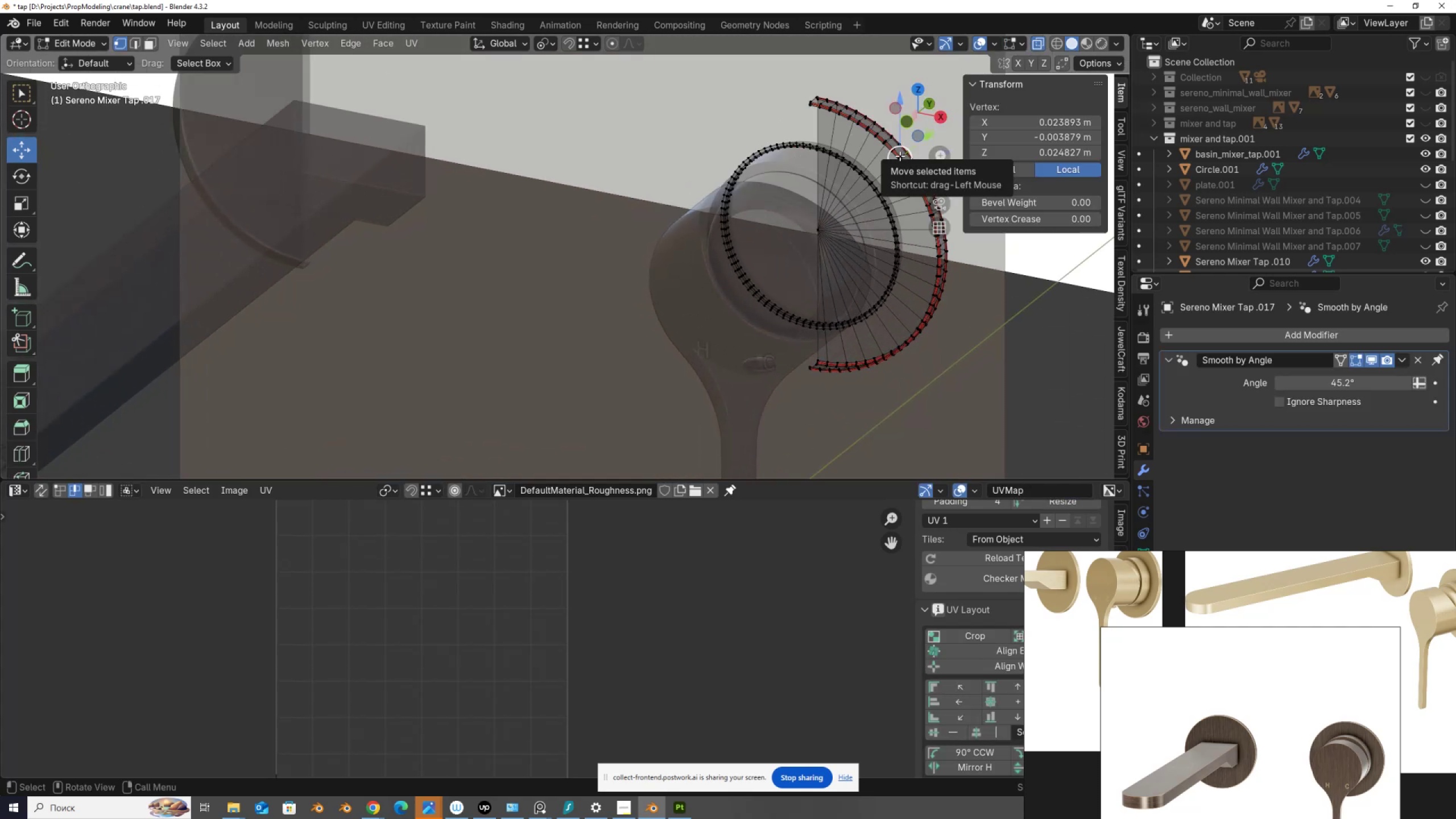 
key(K)
 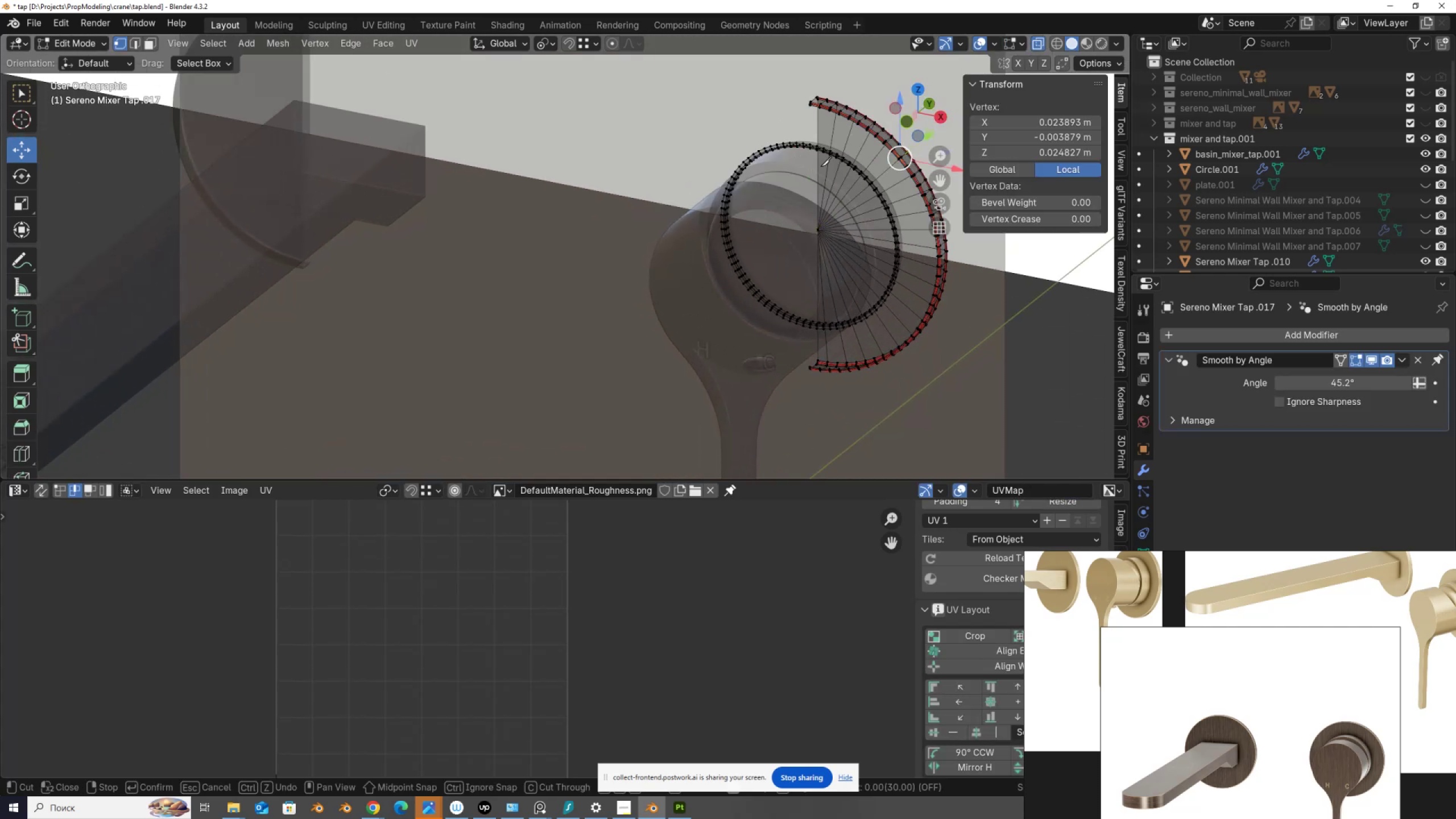 
right_click([824, 166])
 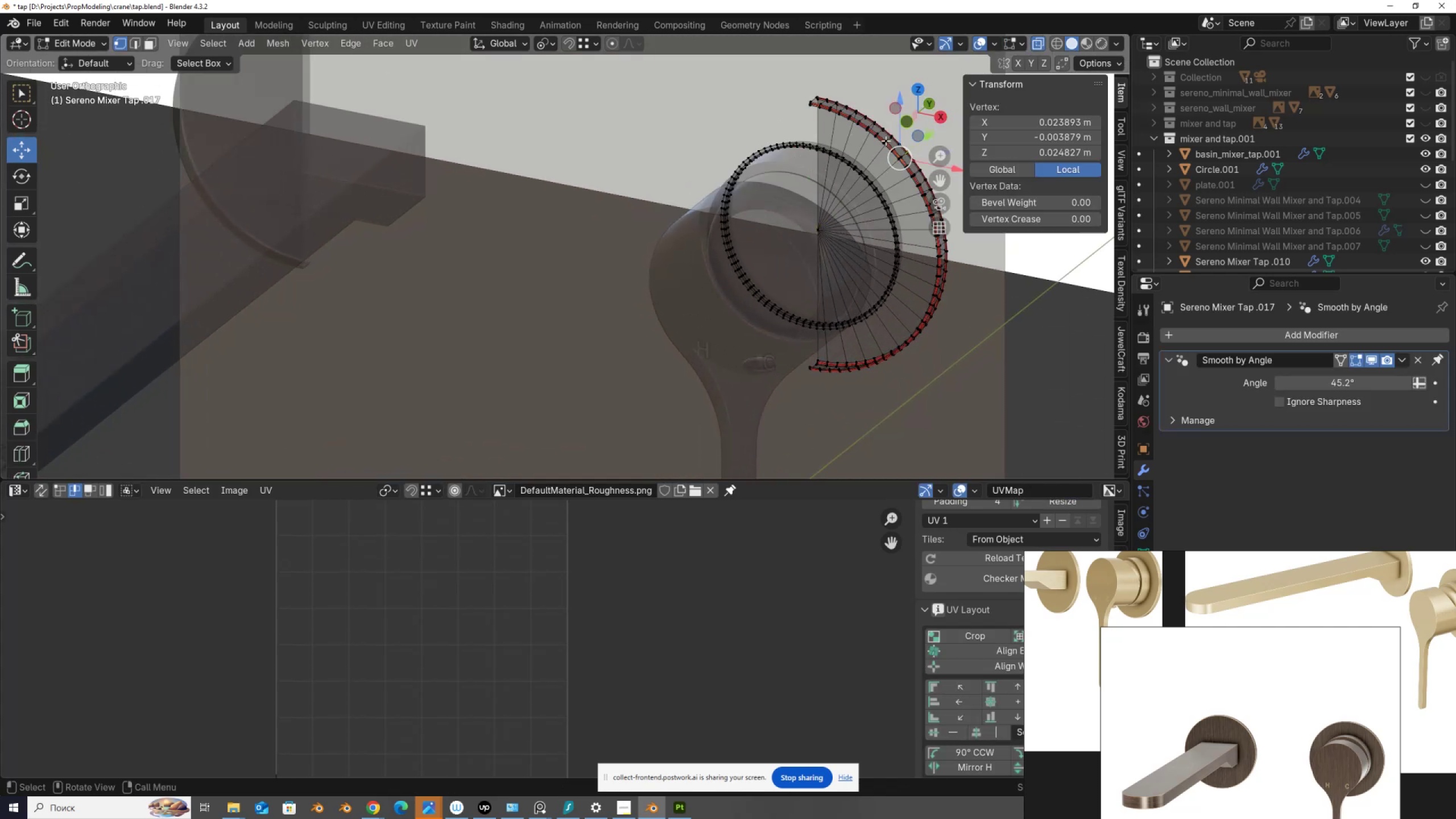 
key(L)
 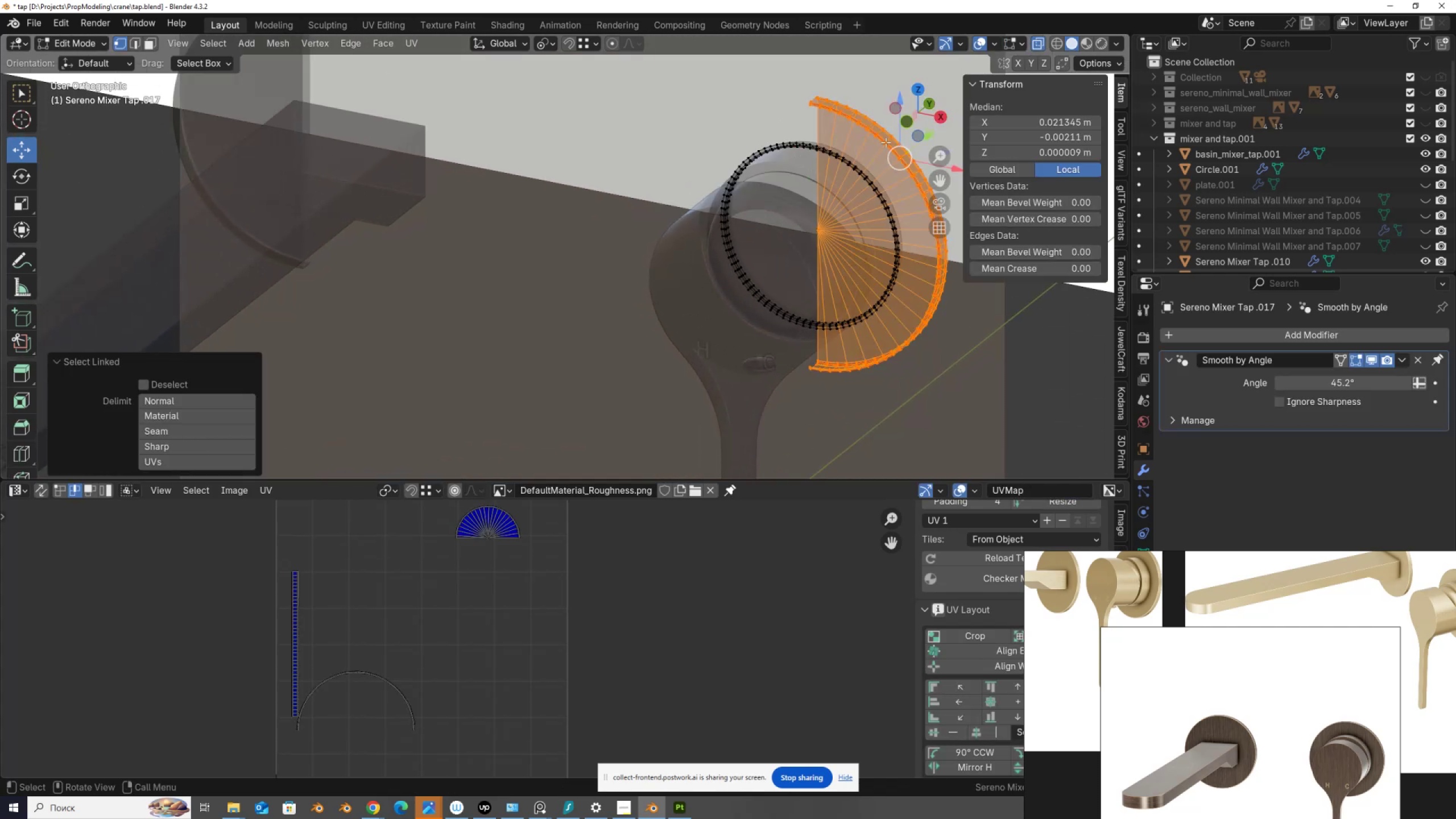 
scroll: coordinate [885, 166], scroll_direction: down, amount: 3.0
 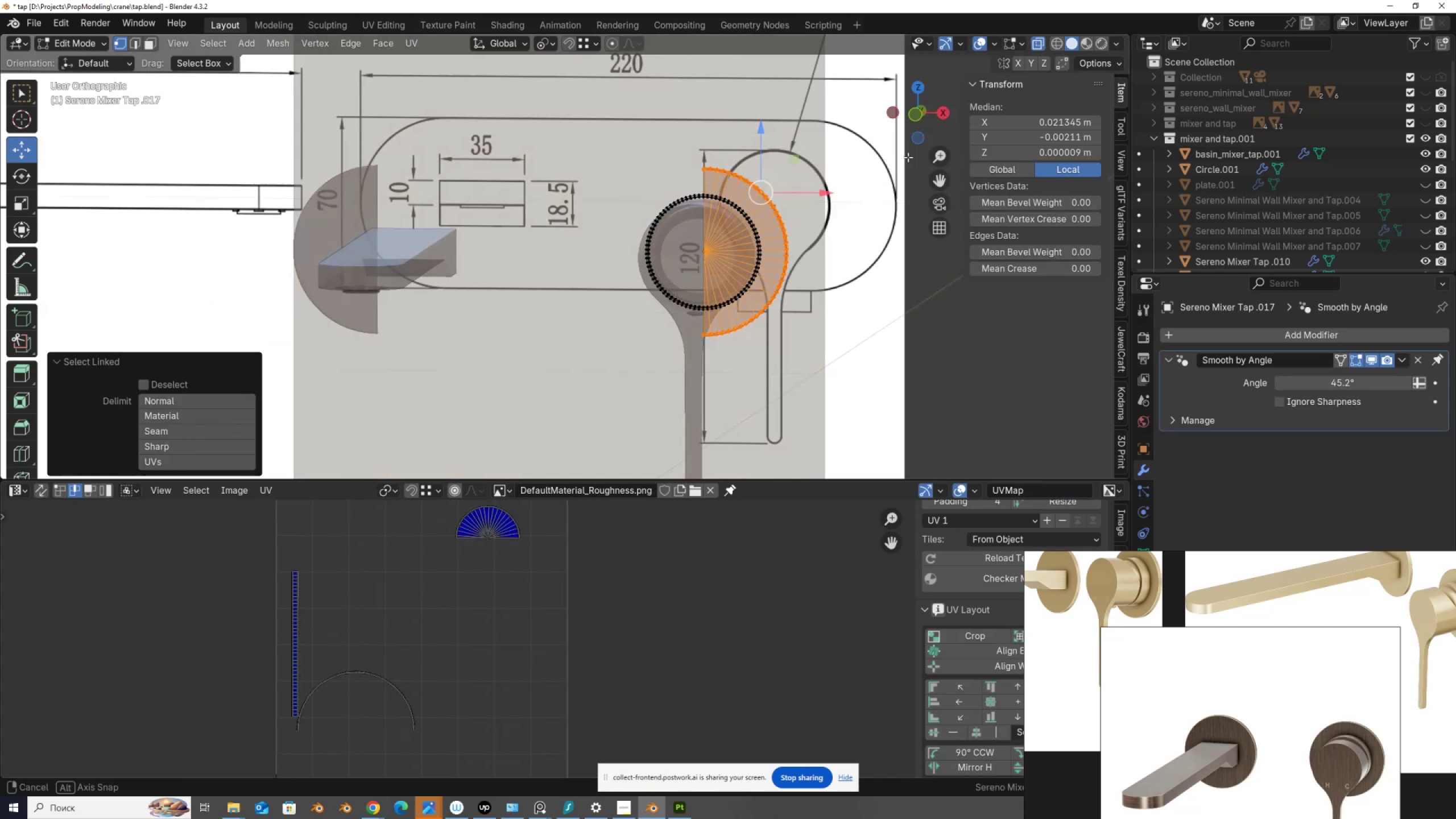 
hold_key(key=AltLeft, duration=0.42)
 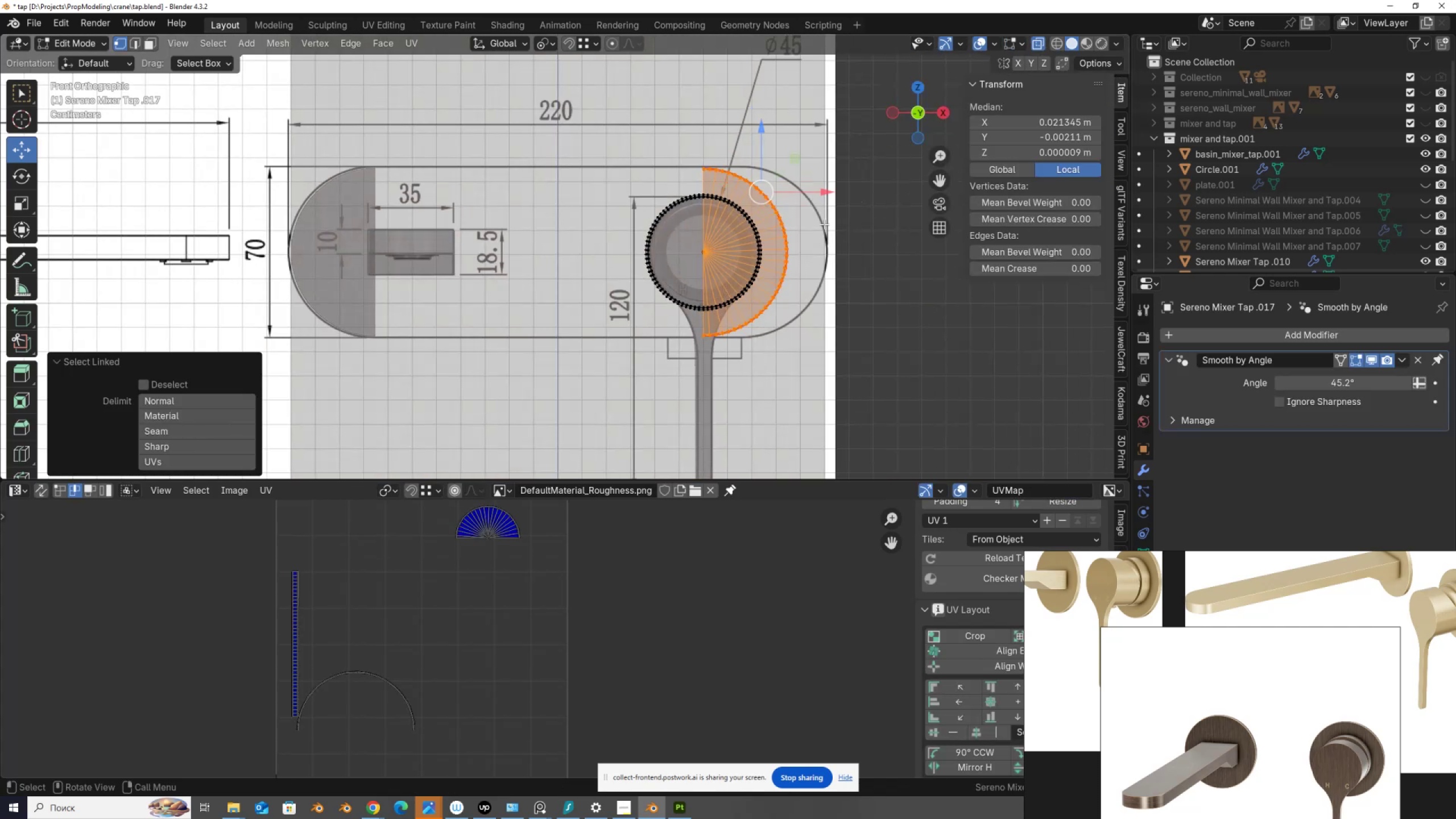 
scroll: coordinate [824, 226], scroll_direction: down, amount: 2.0
 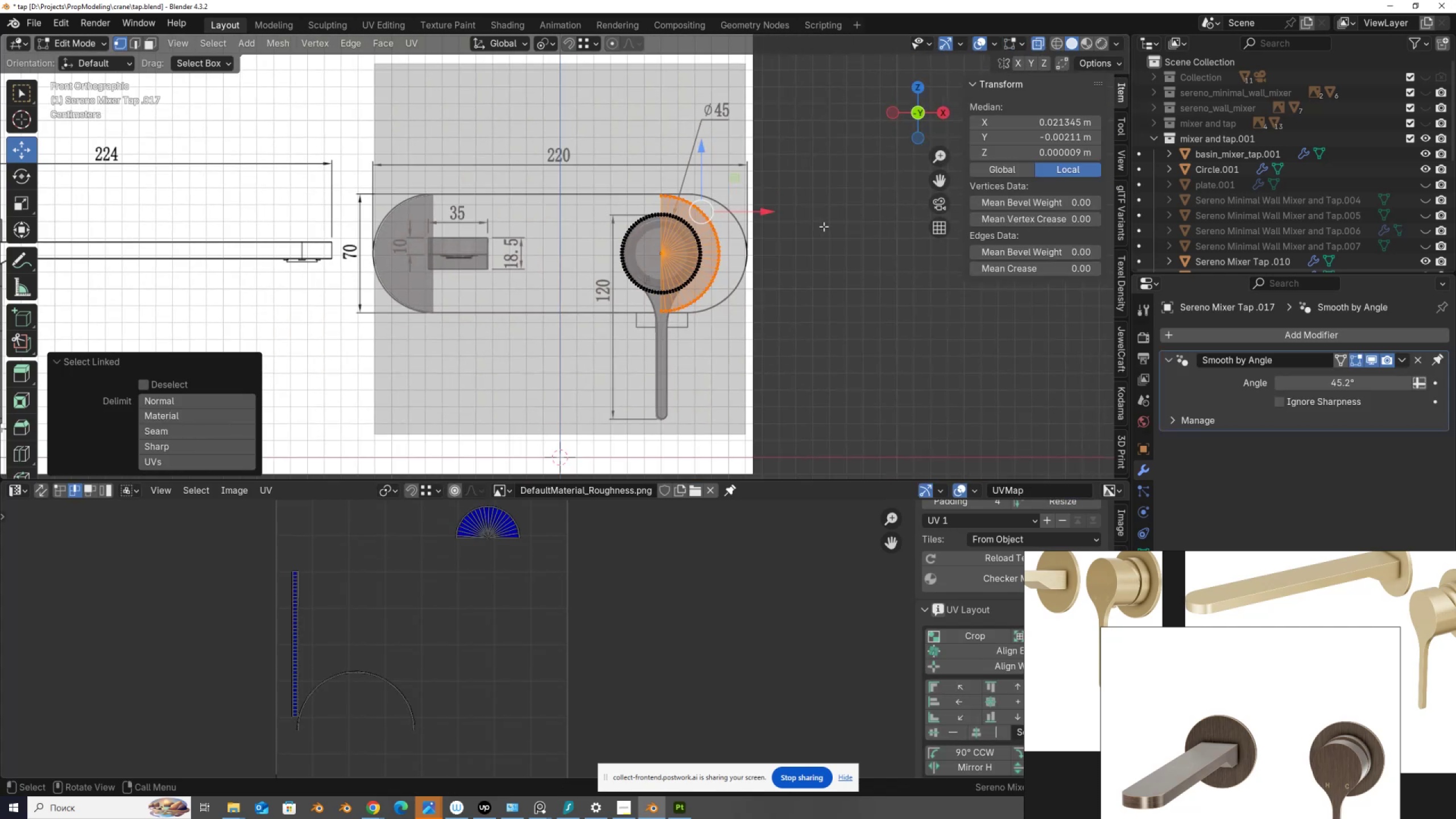 
hold_key(key=ShiftLeft, duration=0.4)
 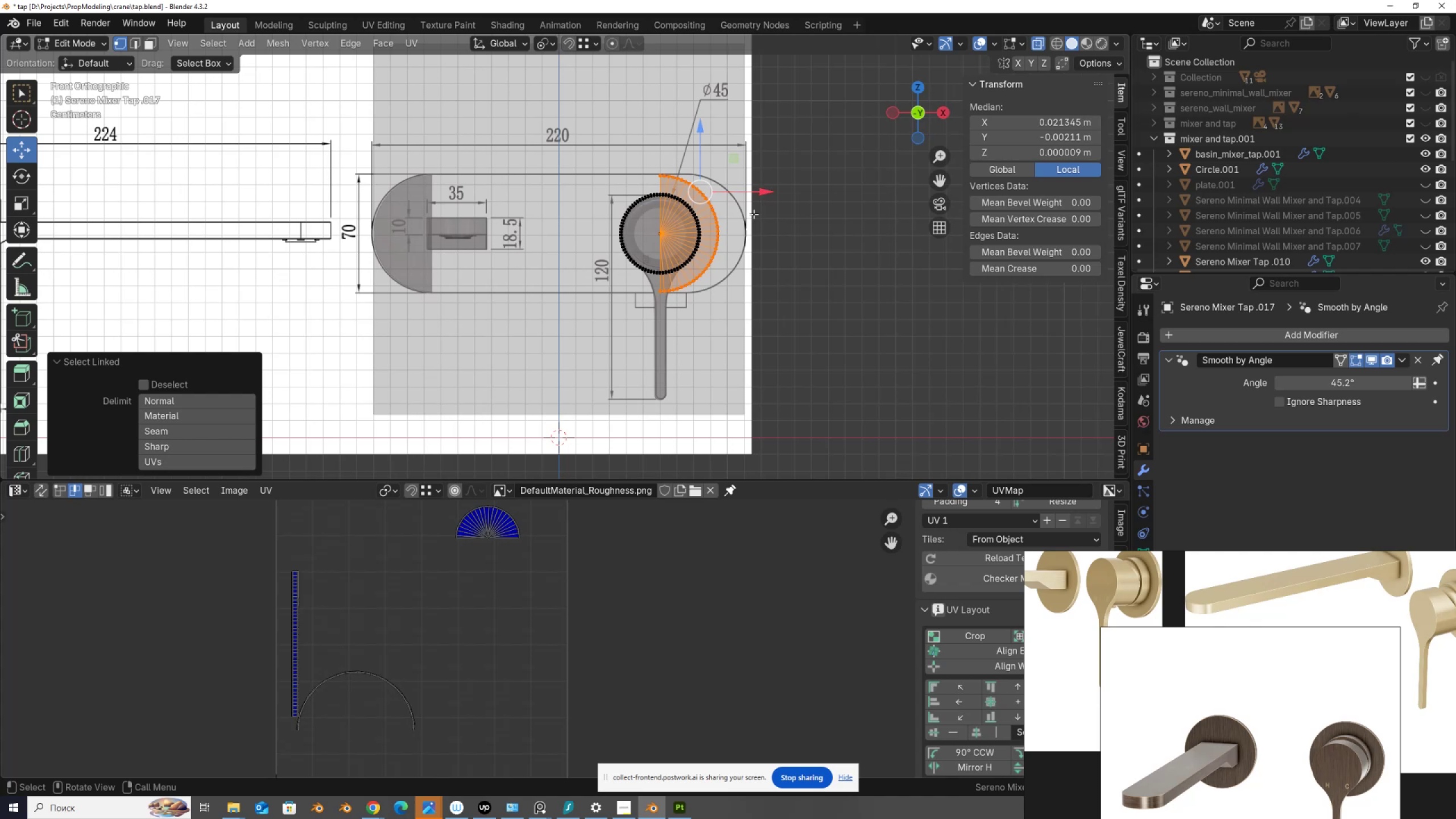 
scroll: coordinate [787, 228], scroll_direction: up, amount: 5.0
 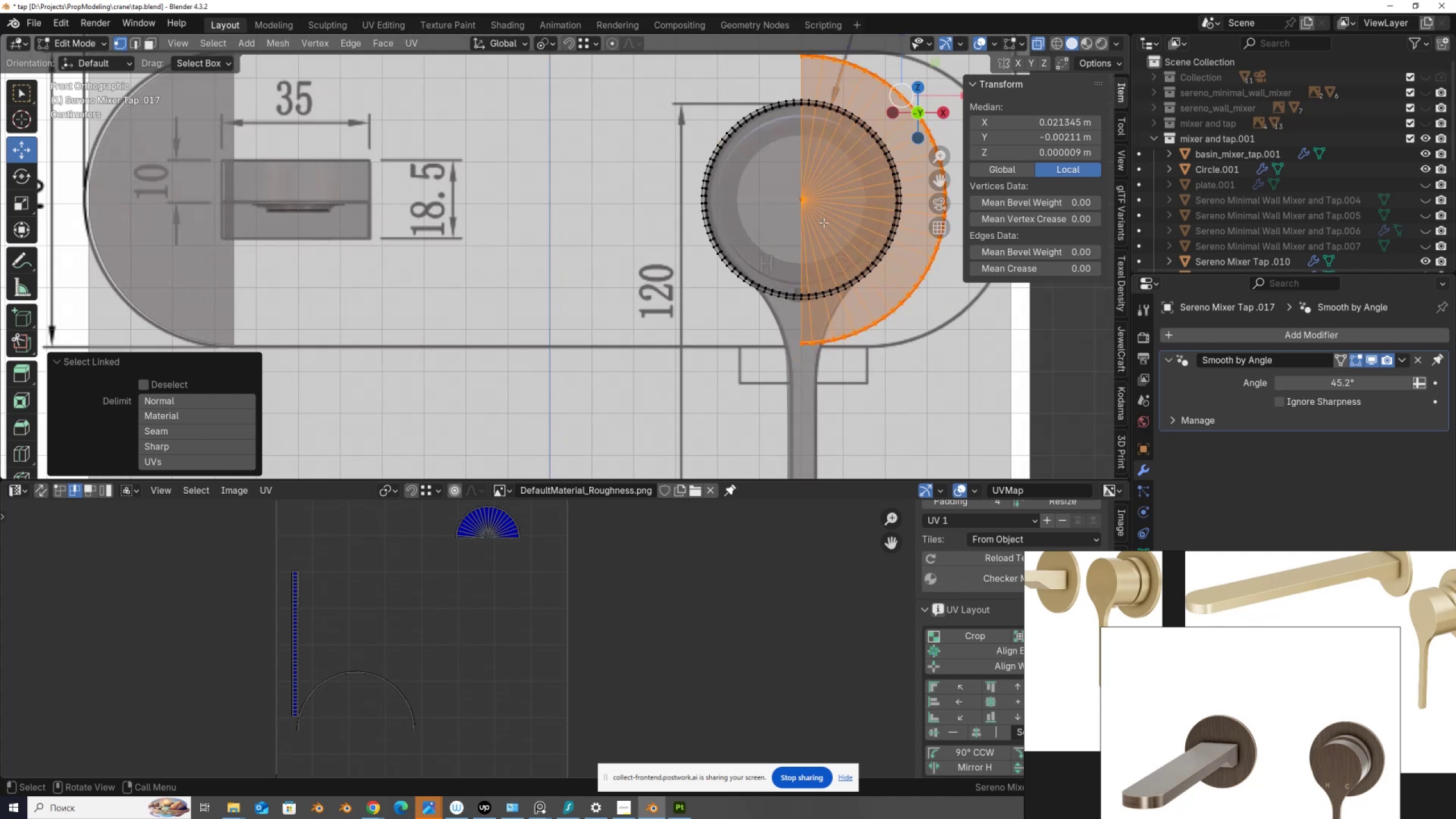 
hold_key(key=ShiftLeft, duration=0.5)
scroll: coordinate [735, 235], scroll_direction: up, amount: 5.0
 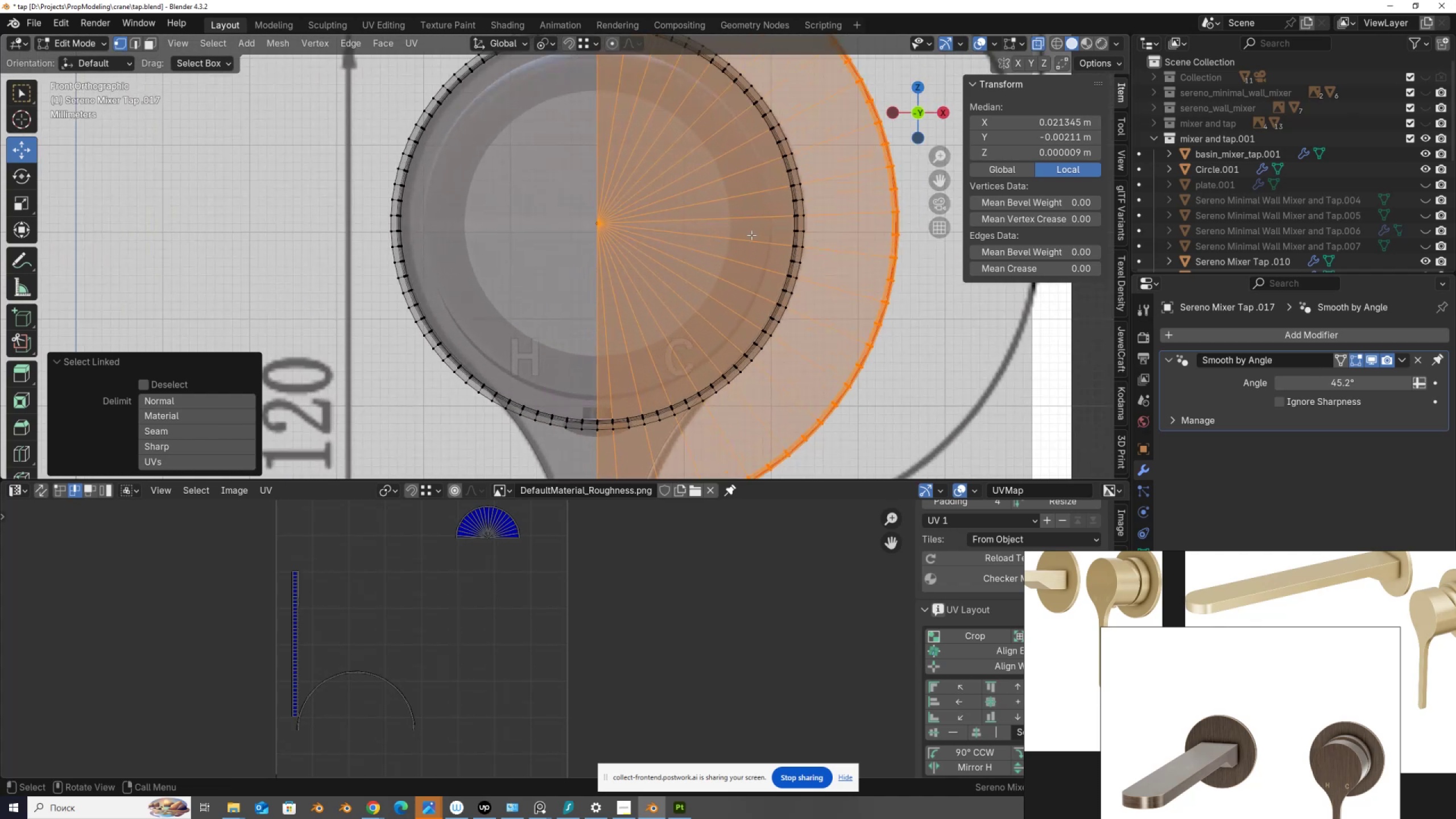 
hold_key(key=ShiftLeft, duration=1.52)
left_click([903, 212])
 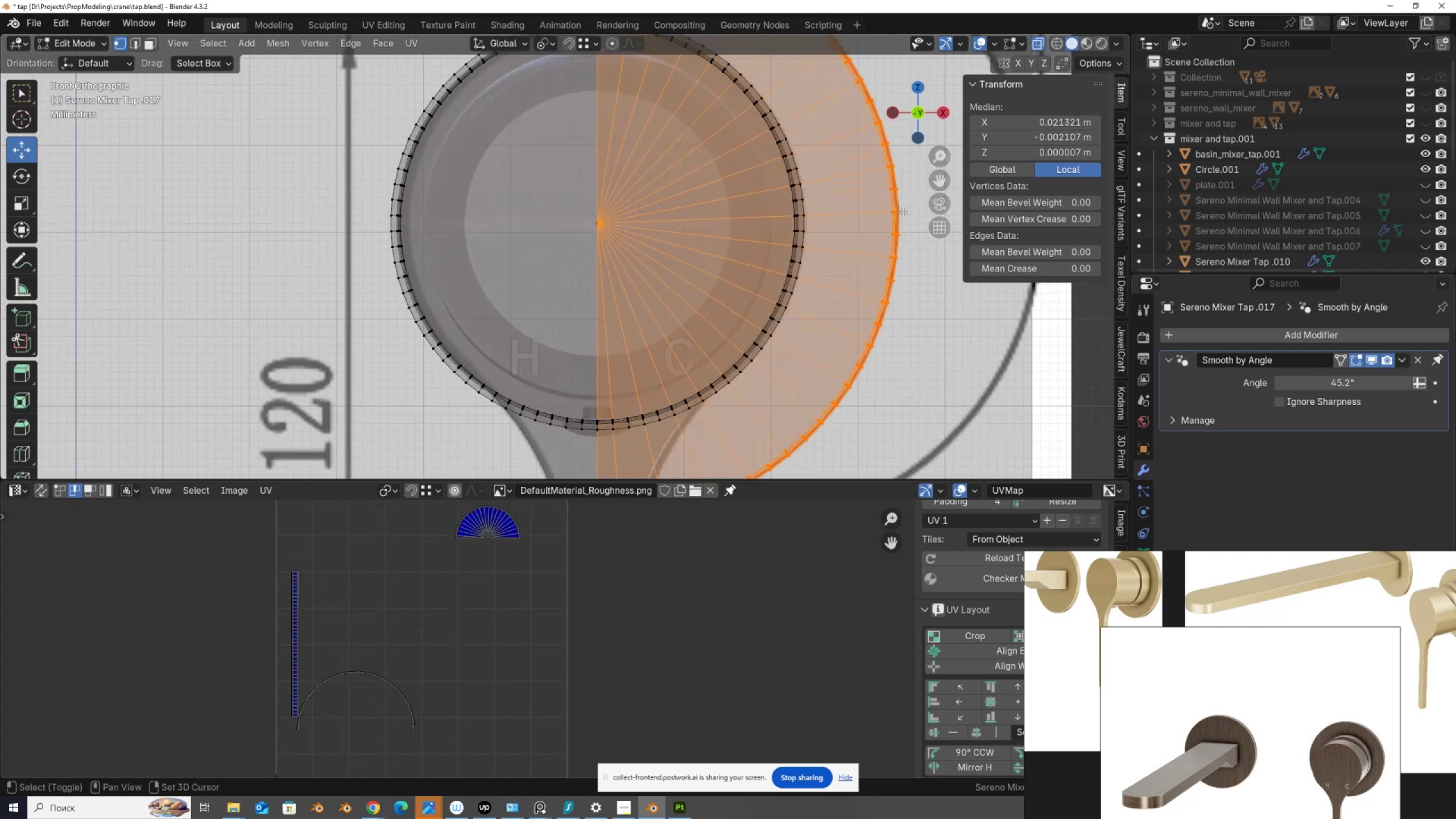 
double_click([903, 212])
 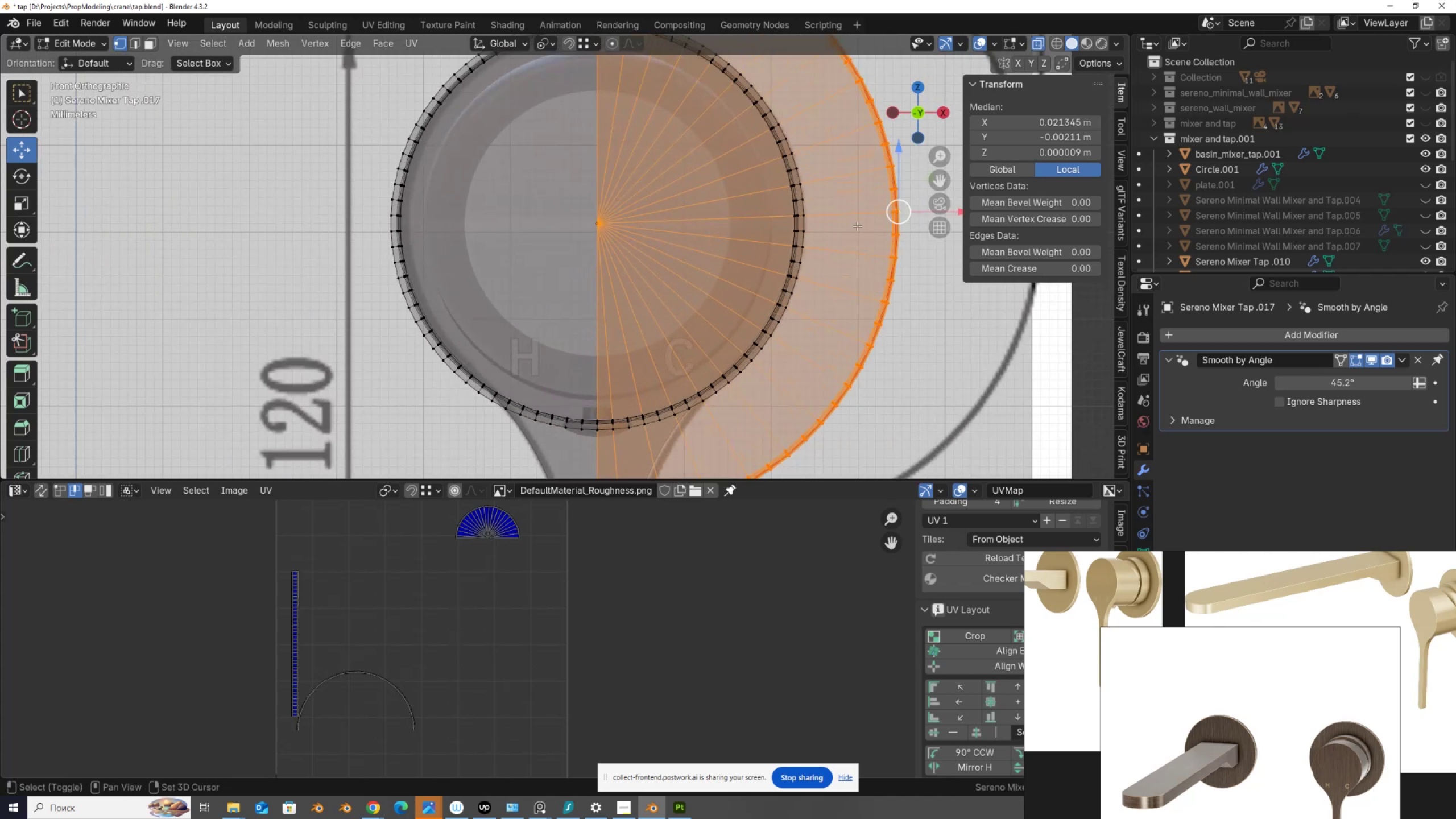 
scroll: coordinate [726, 195], scroll_direction: down, amount: 7.0
 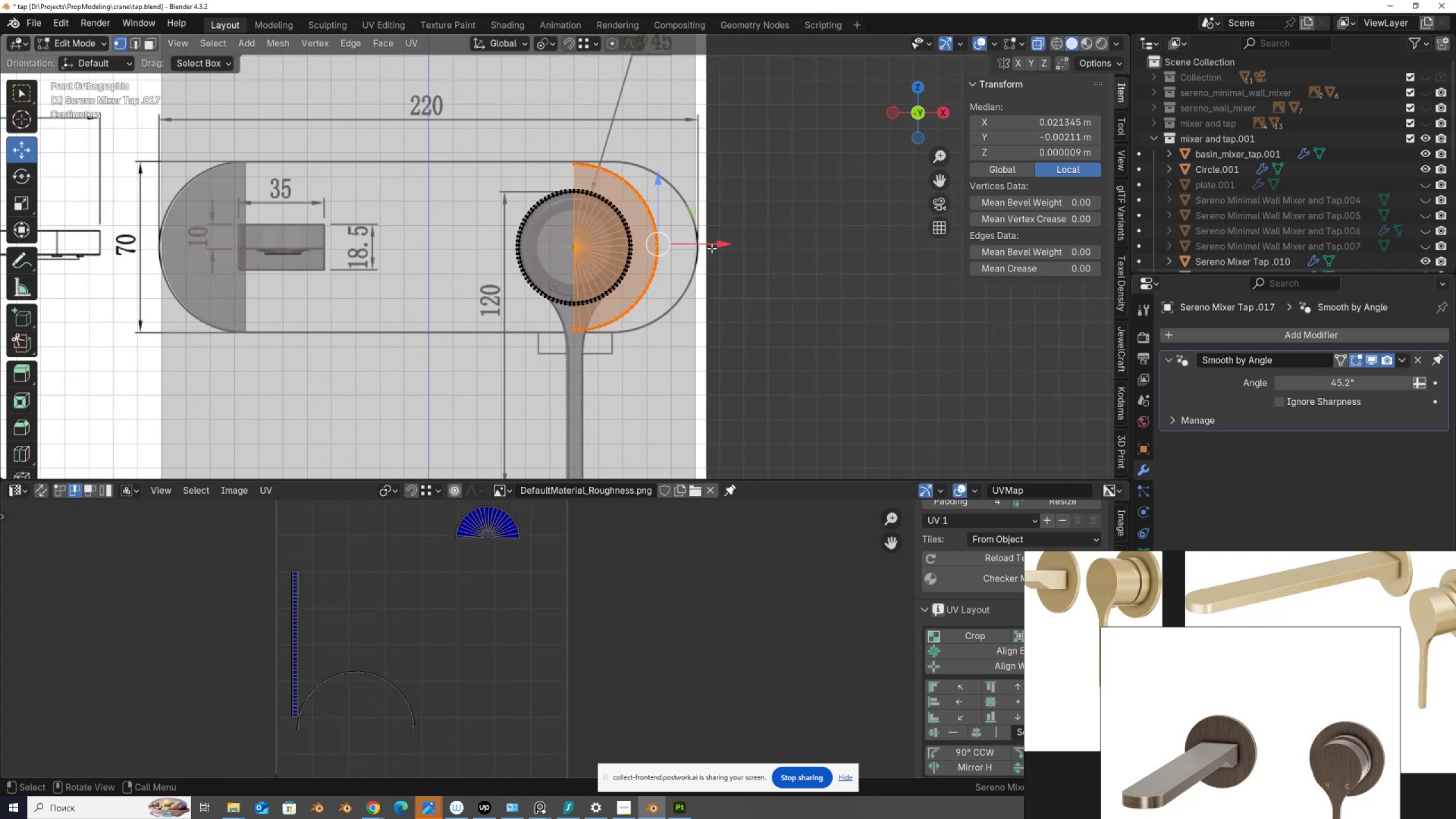 
hold_key(key=ShiftLeft, duration=0.66)
scroll: coordinate [714, 254], scroll_direction: down, amount: 1.0
 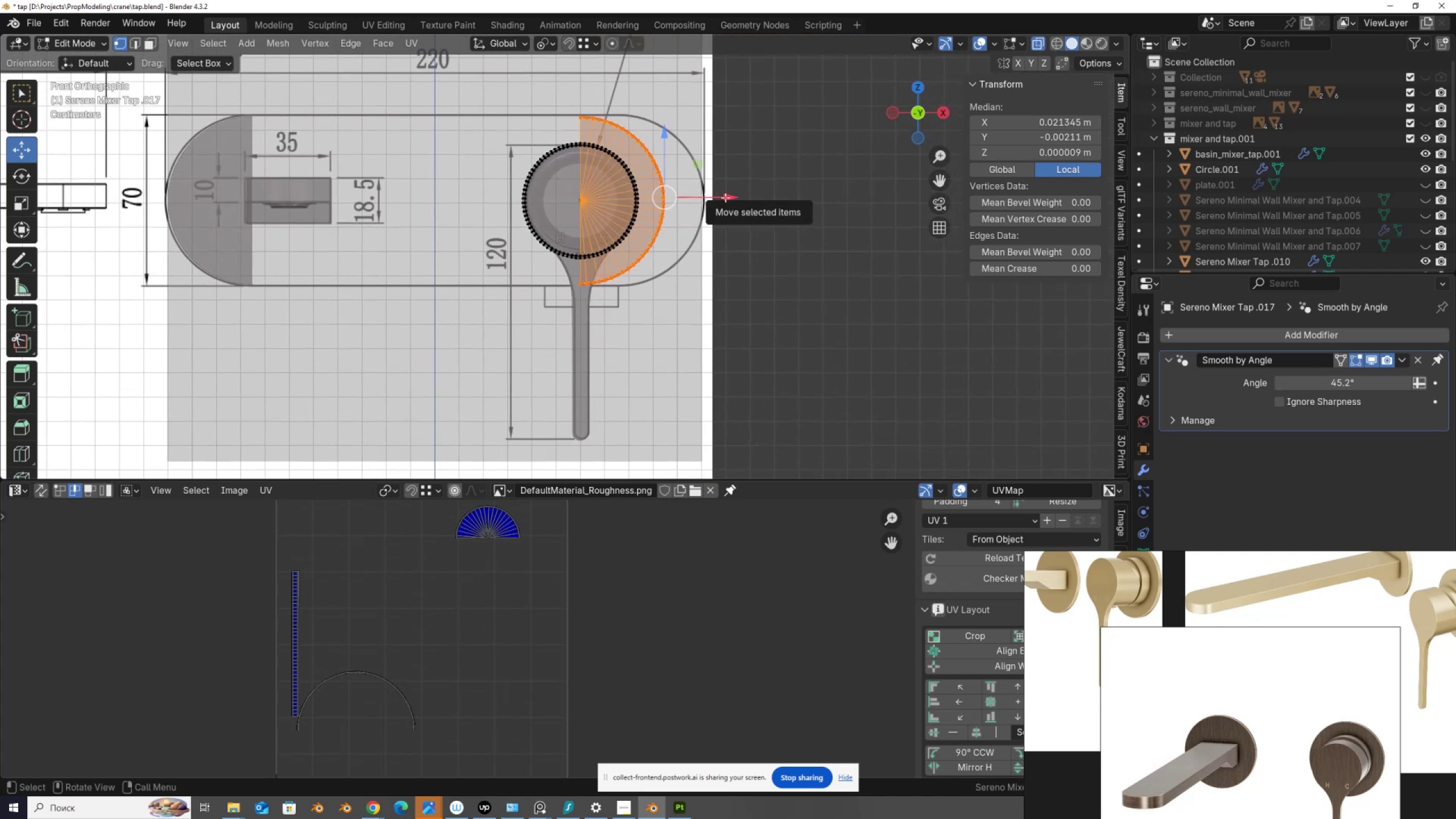 
left_click_drag(start_coordinate=[725, 197], to_coordinate=[691, 458])
 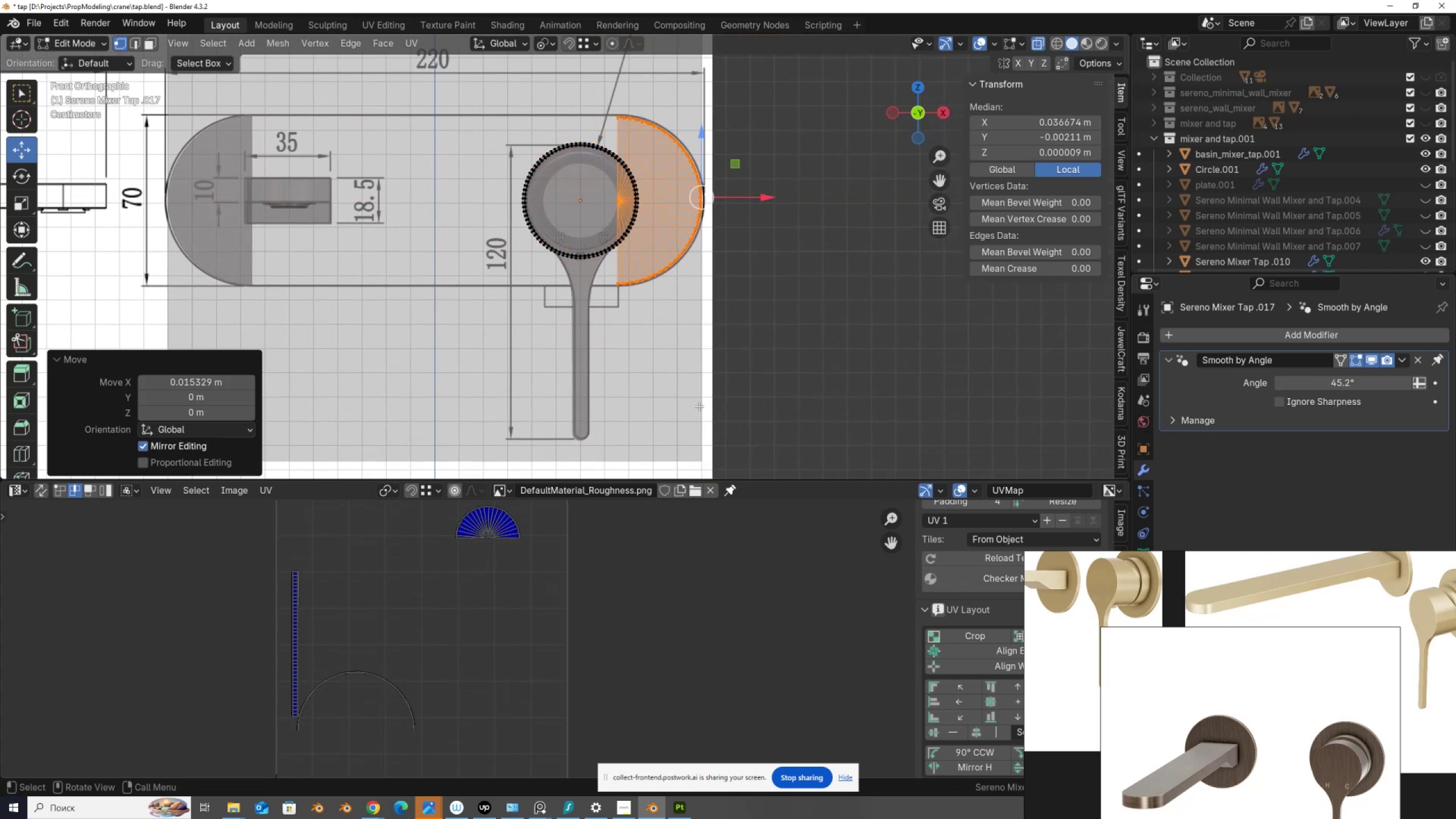 
hold_key(key=ControlLeft, duration=0.88)
 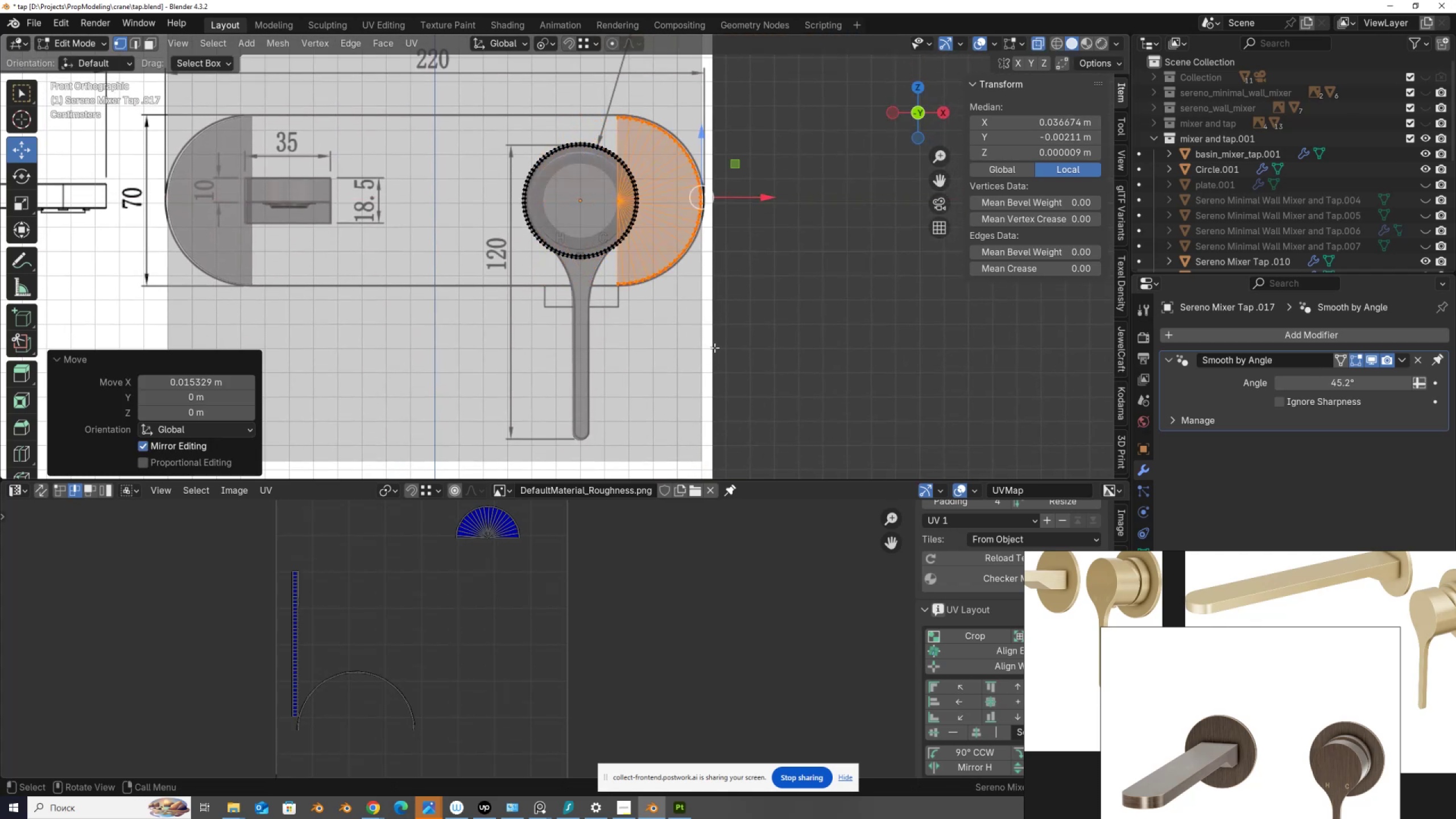 
scroll: coordinate [709, 300], scroll_direction: down, amount: 1.0
 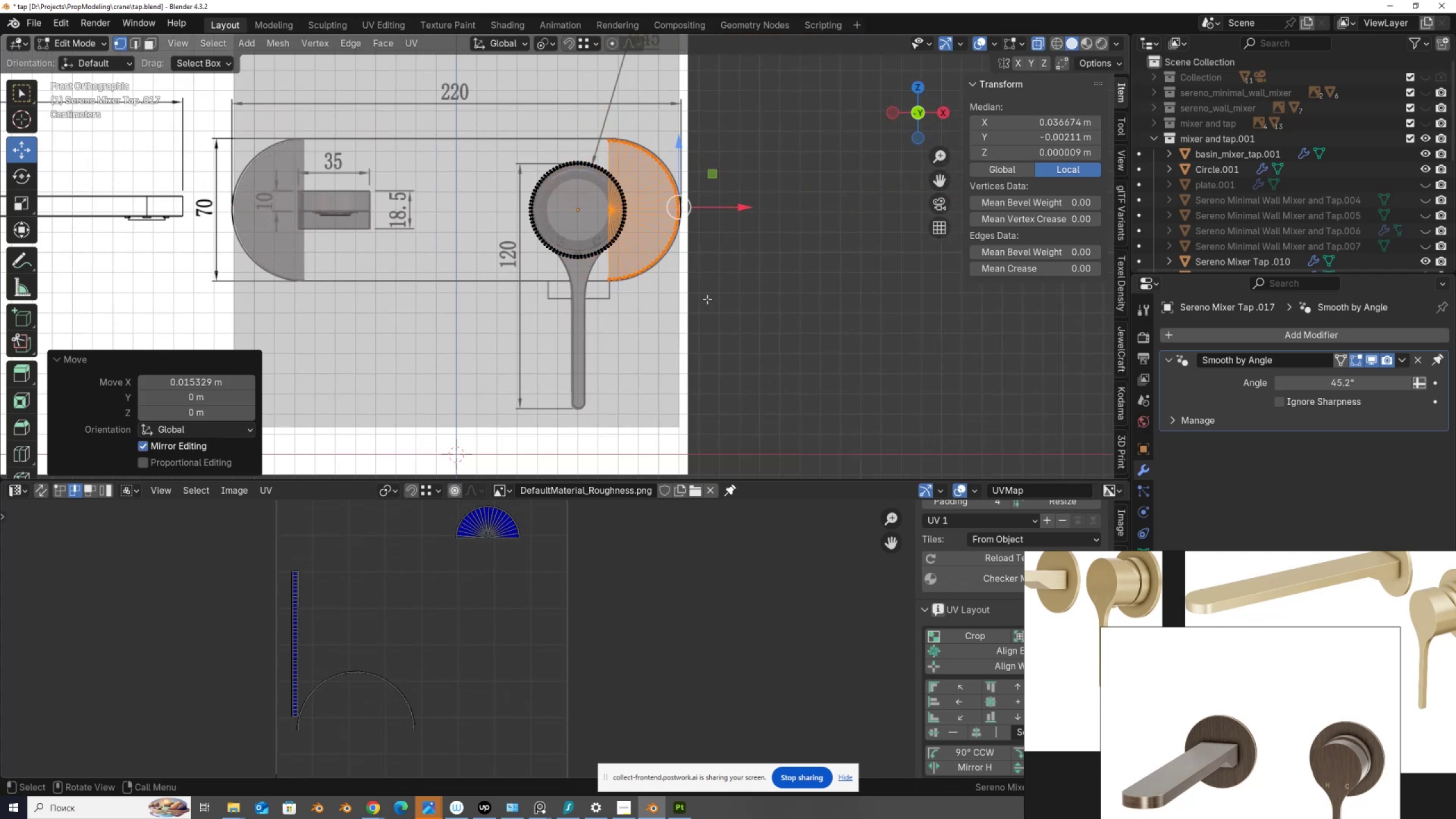 
hold_key(key=ShiftLeft, duration=0.64)
 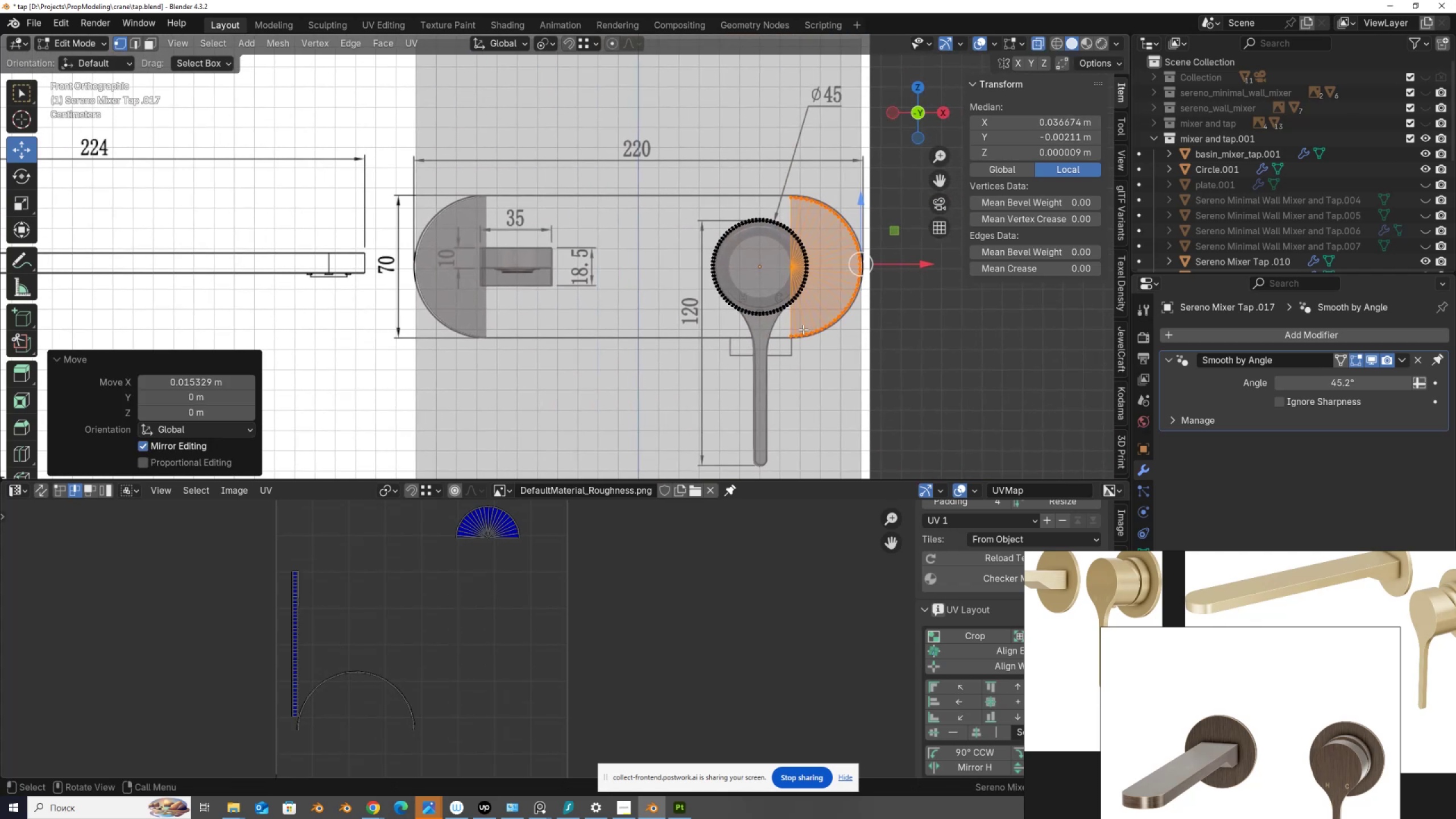 
scroll: coordinate [804, 328], scroll_direction: up, amount: 1.0
 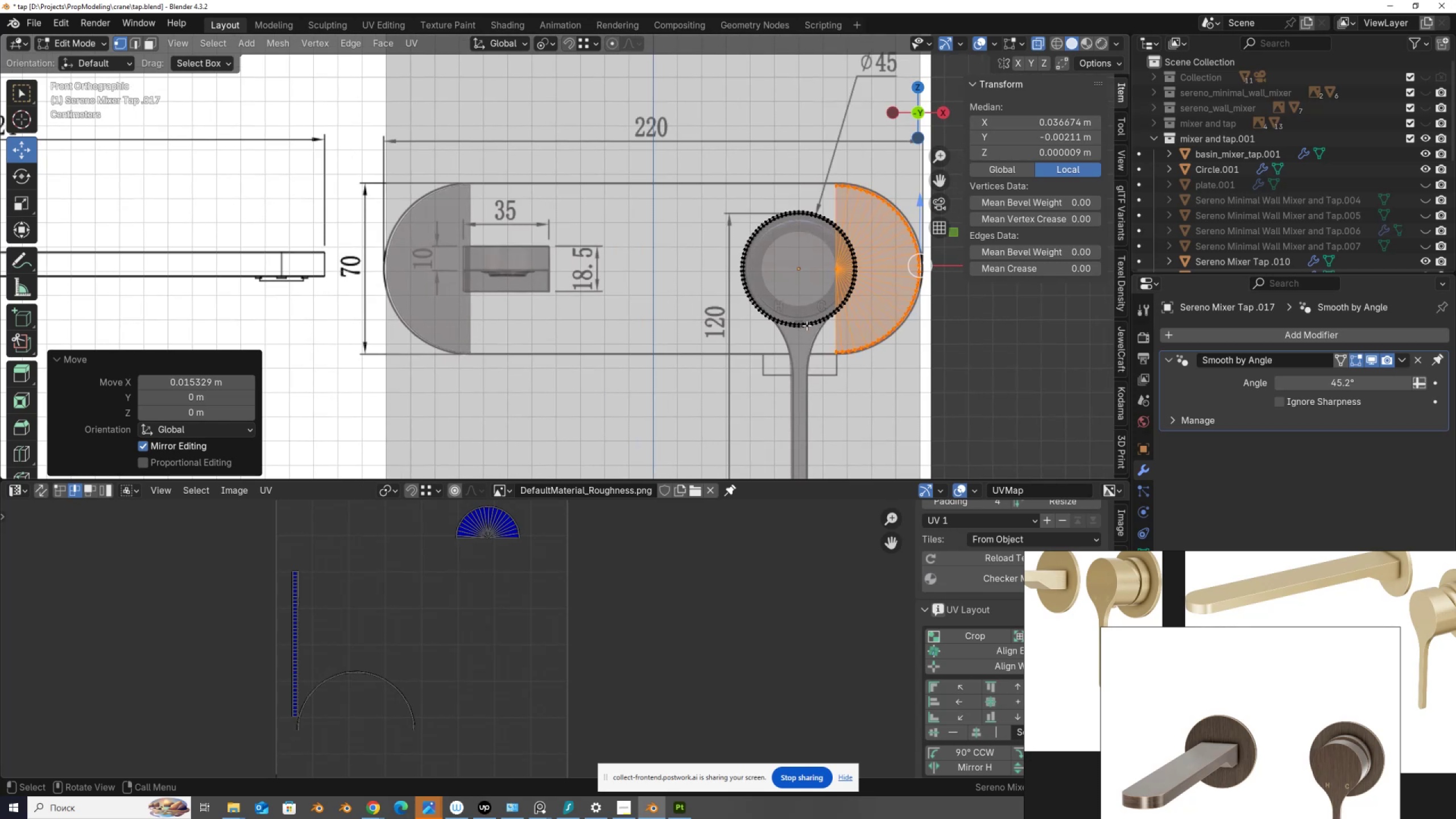 
key(Tab)
 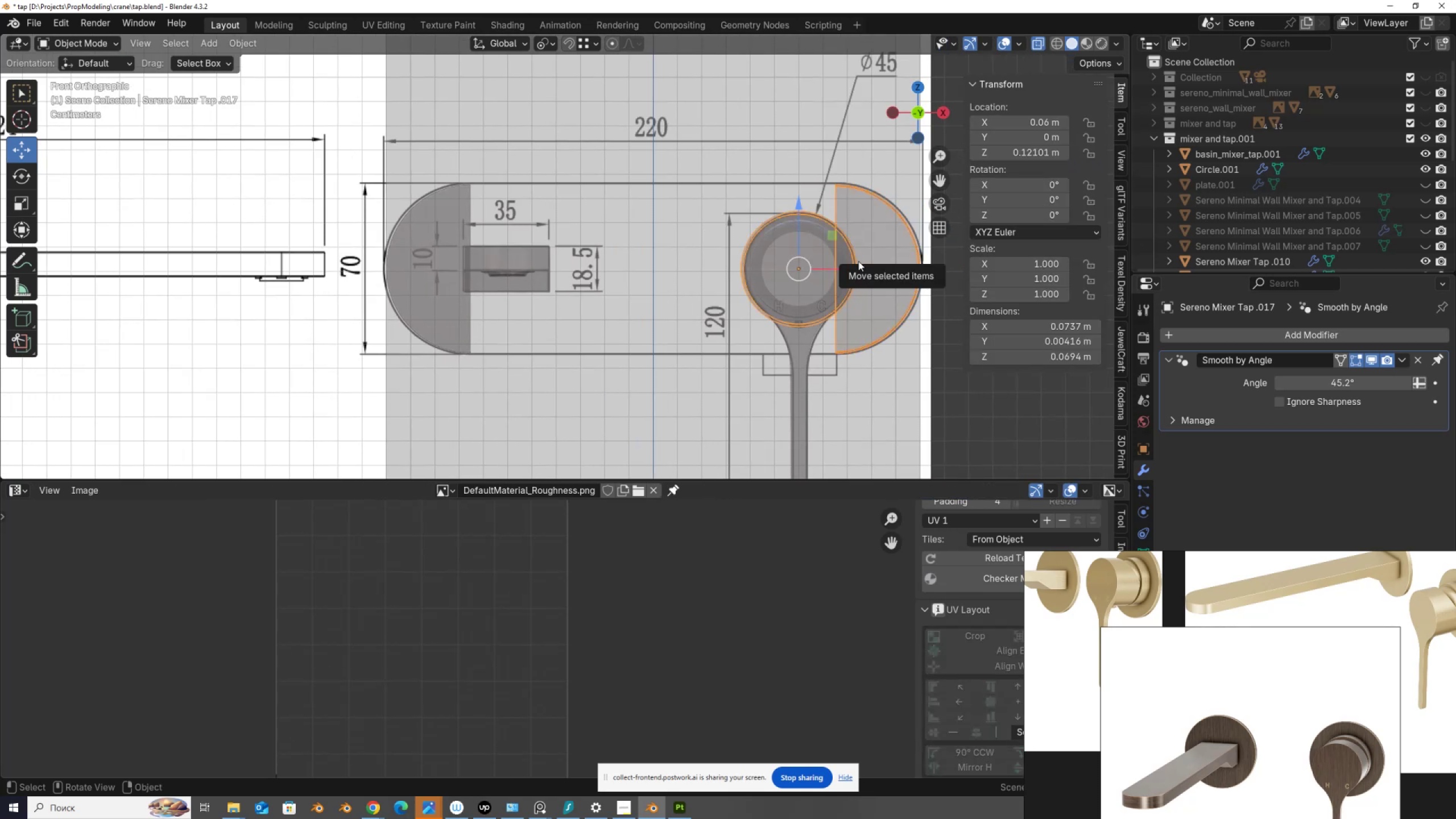 
left_click([863, 229])
 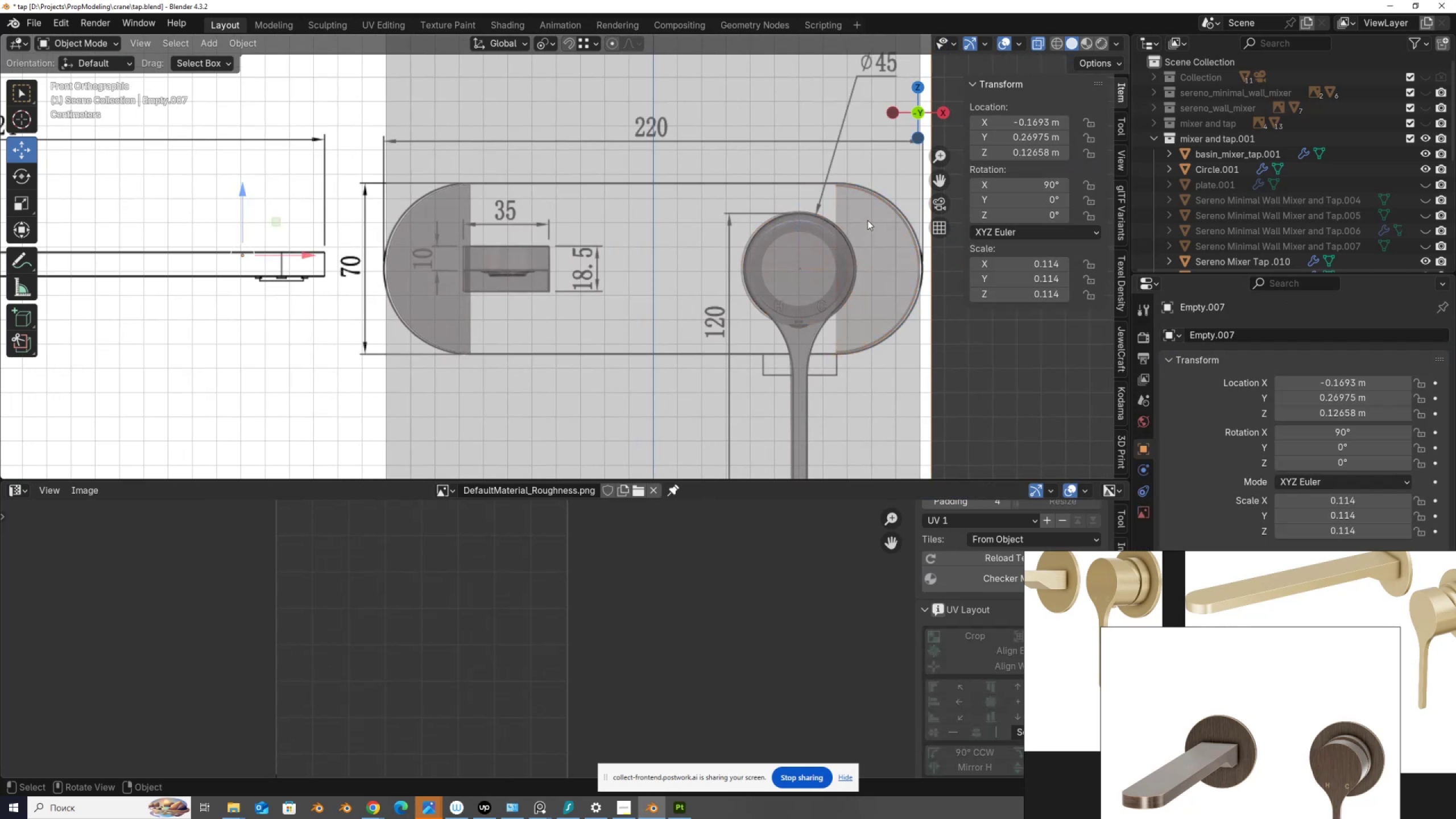 
left_click([867, 220])
 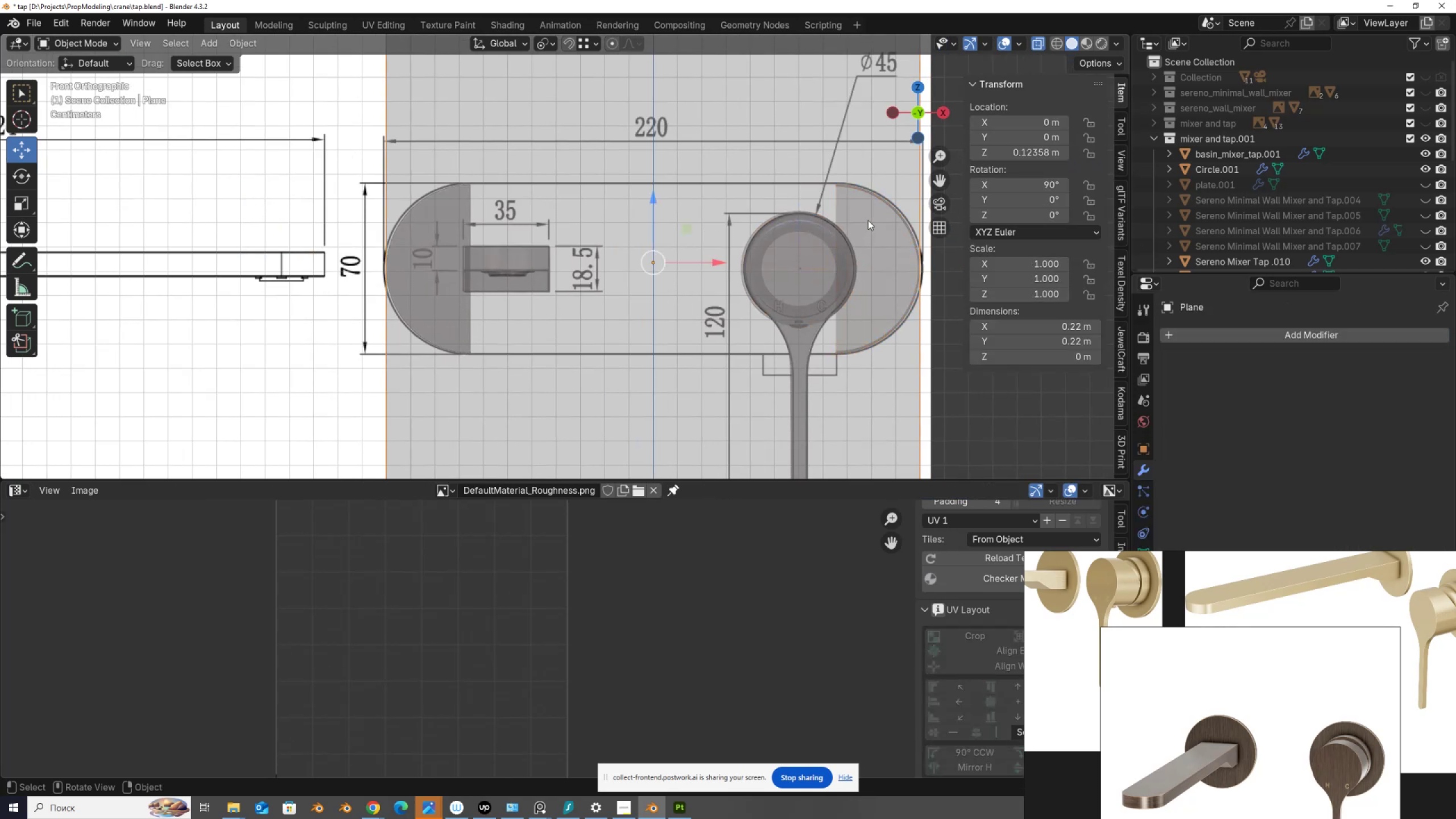 
left_click([868, 220])
 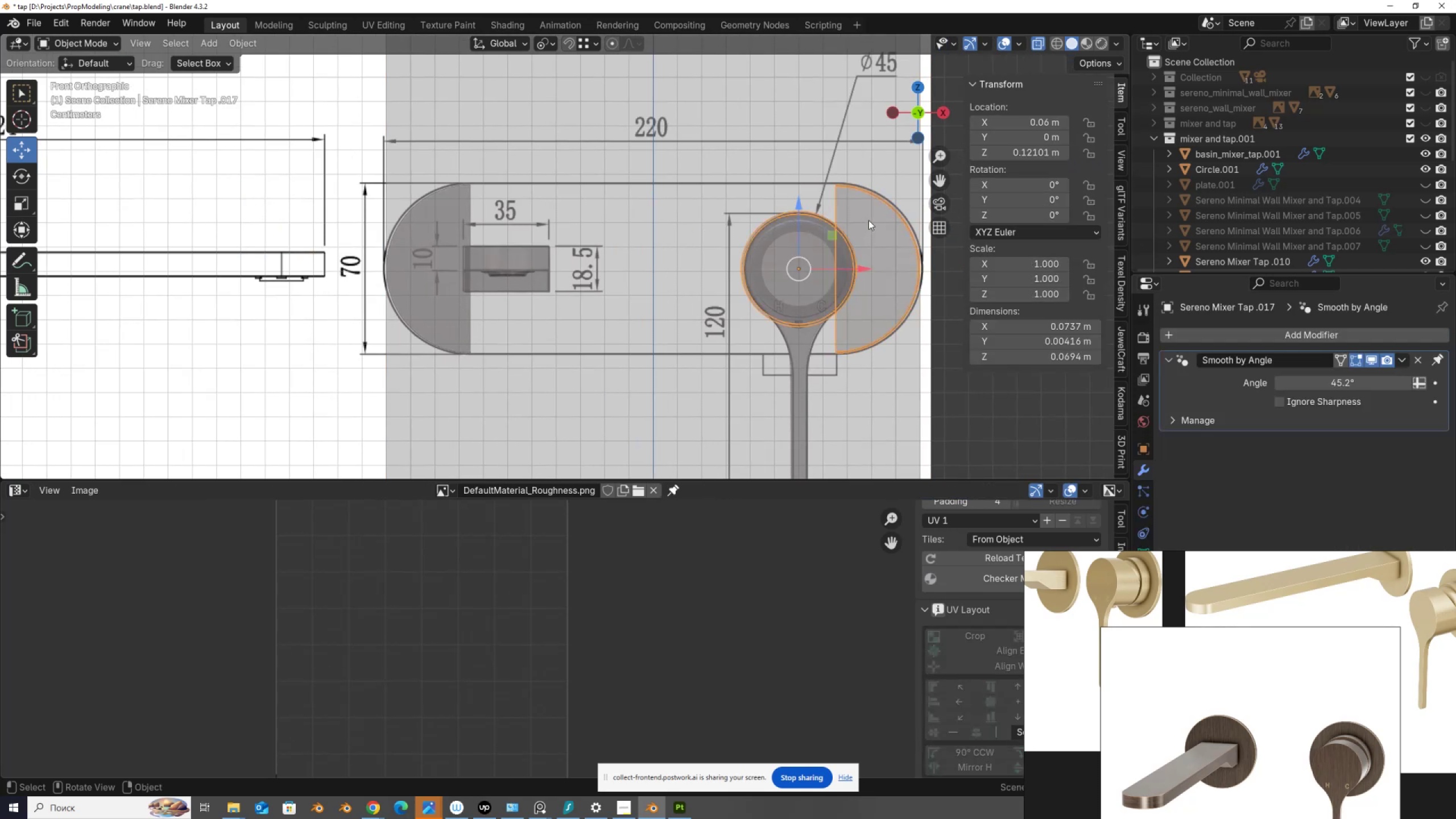 
wait(5.8)
 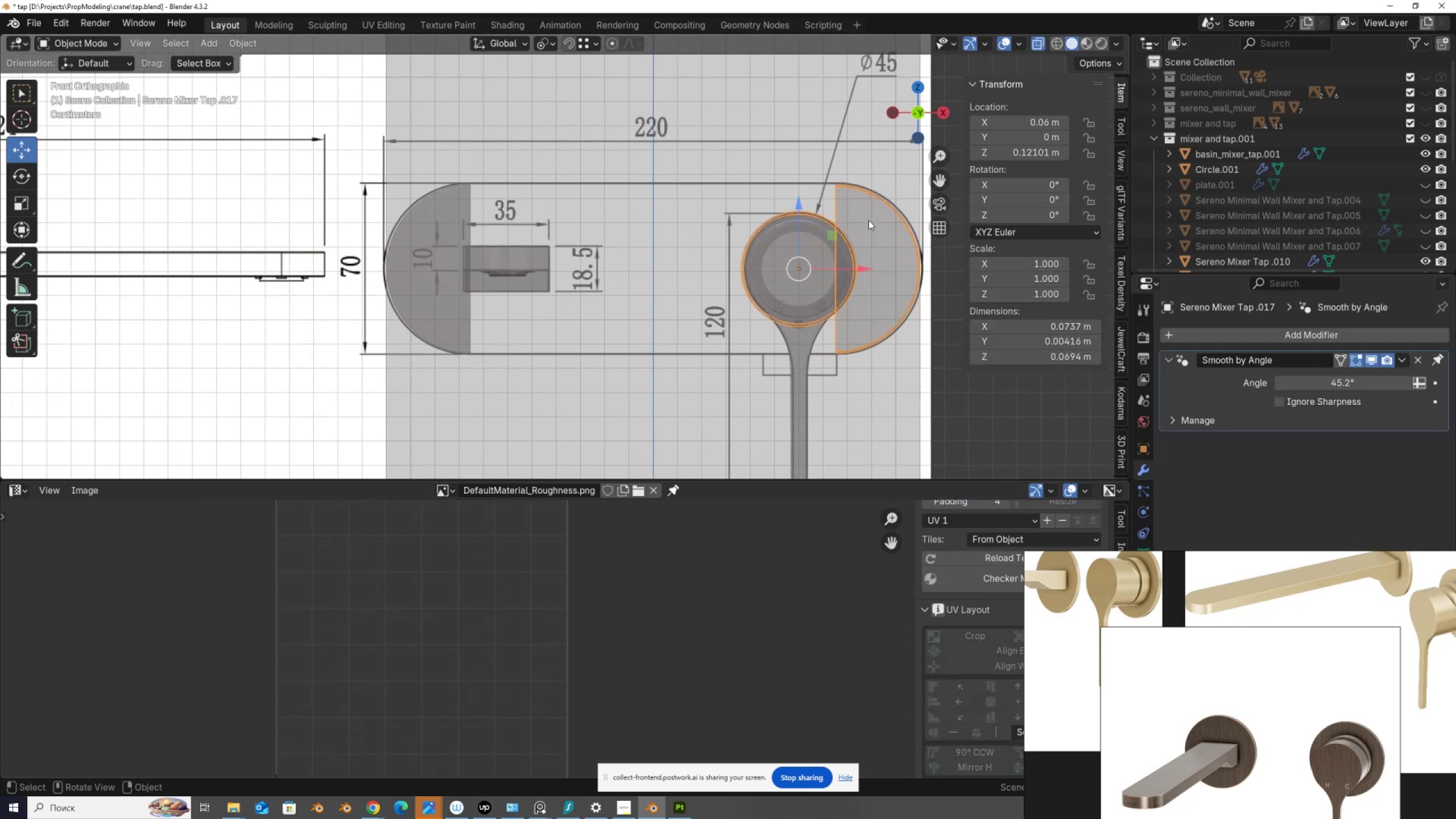 
scroll: coordinate [863, 221], scroll_direction: down, amount: 2.0
 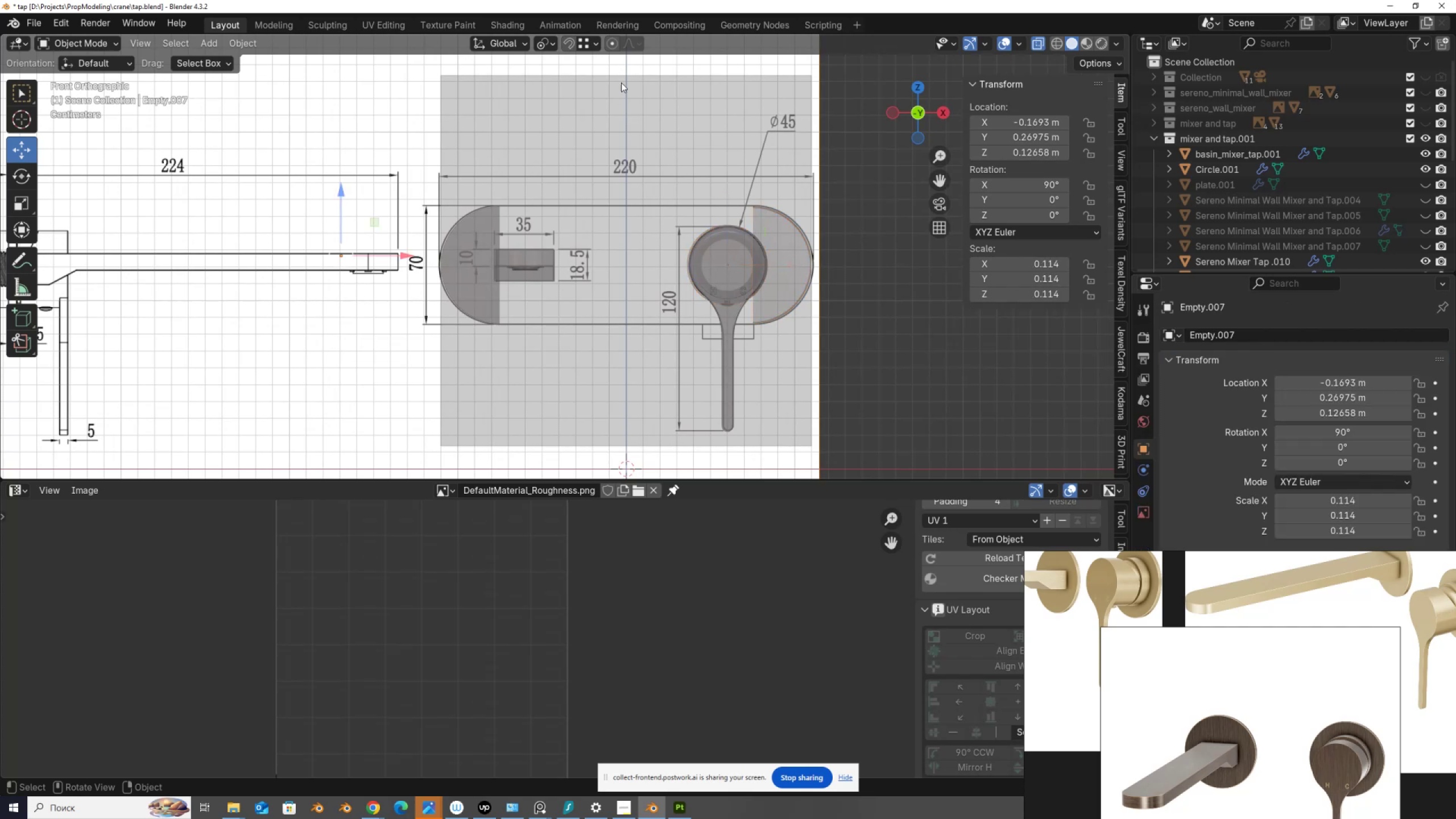 
double_click([621, 85])
 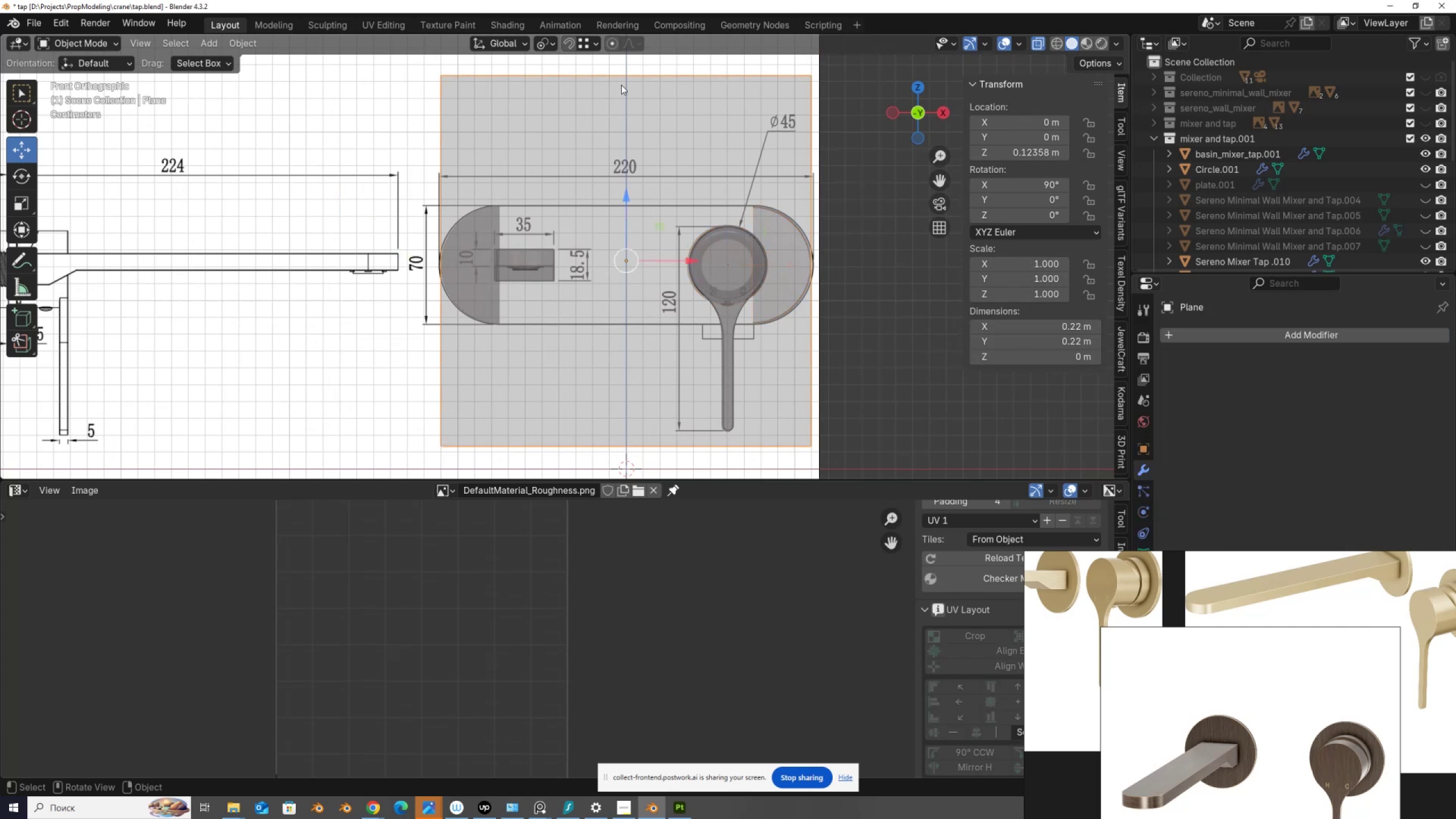 
key(Delete)
 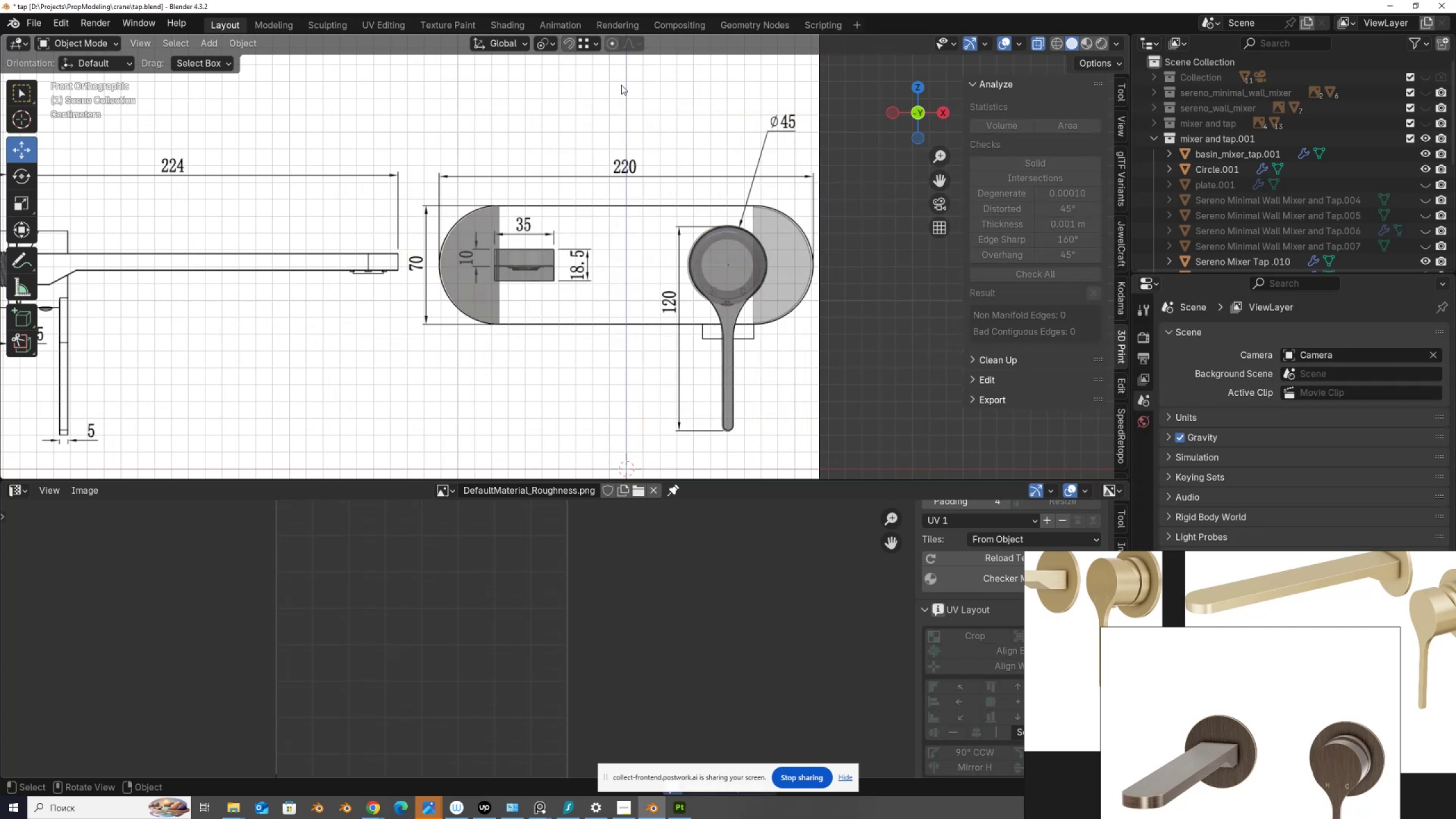 
scroll: coordinate [549, 220], scroll_direction: up, amount: 2.0
 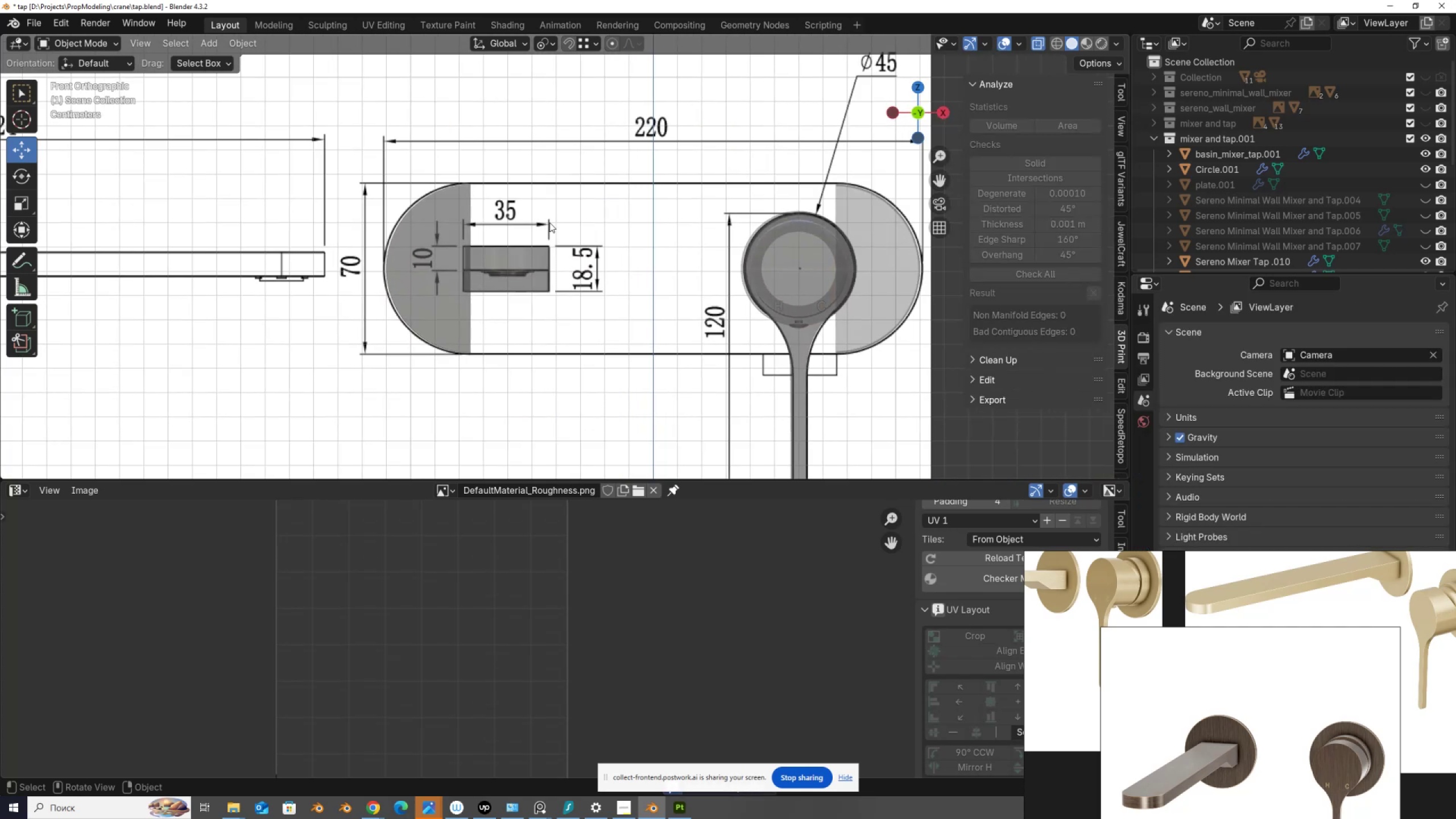 
key(Alt+AltLeft)
 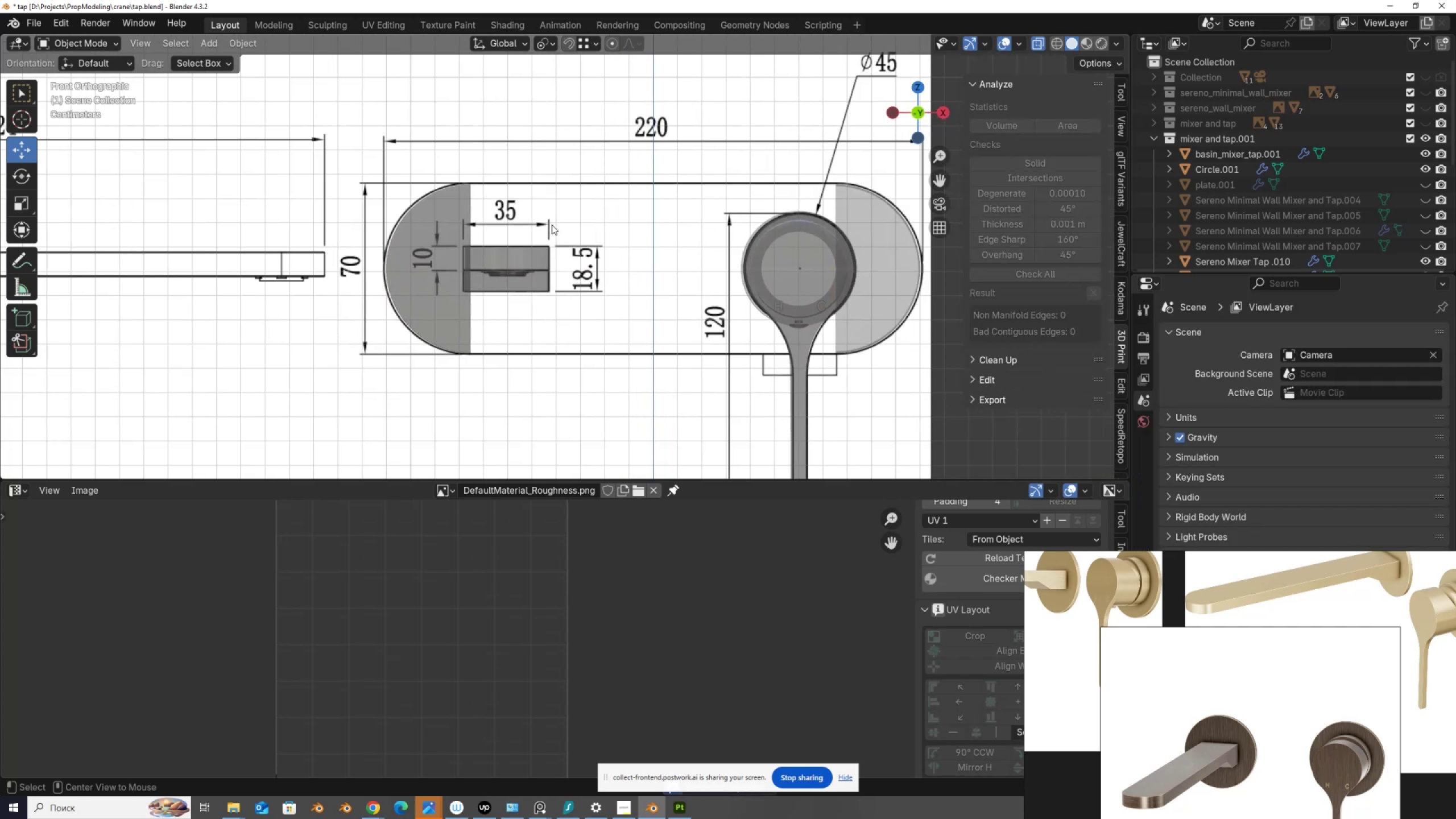 
key(Alt+Z)
 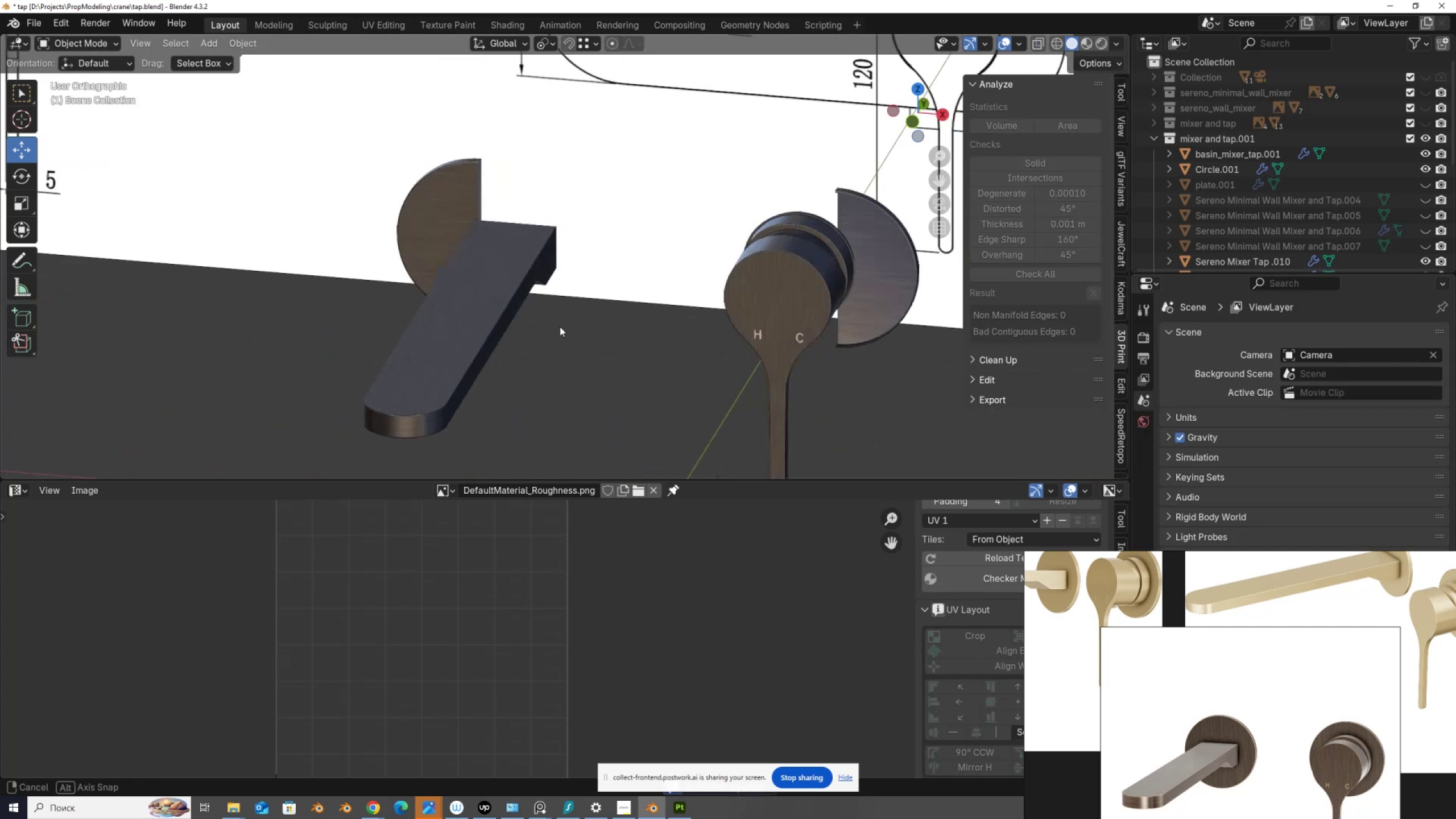 
left_click([426, 212])
 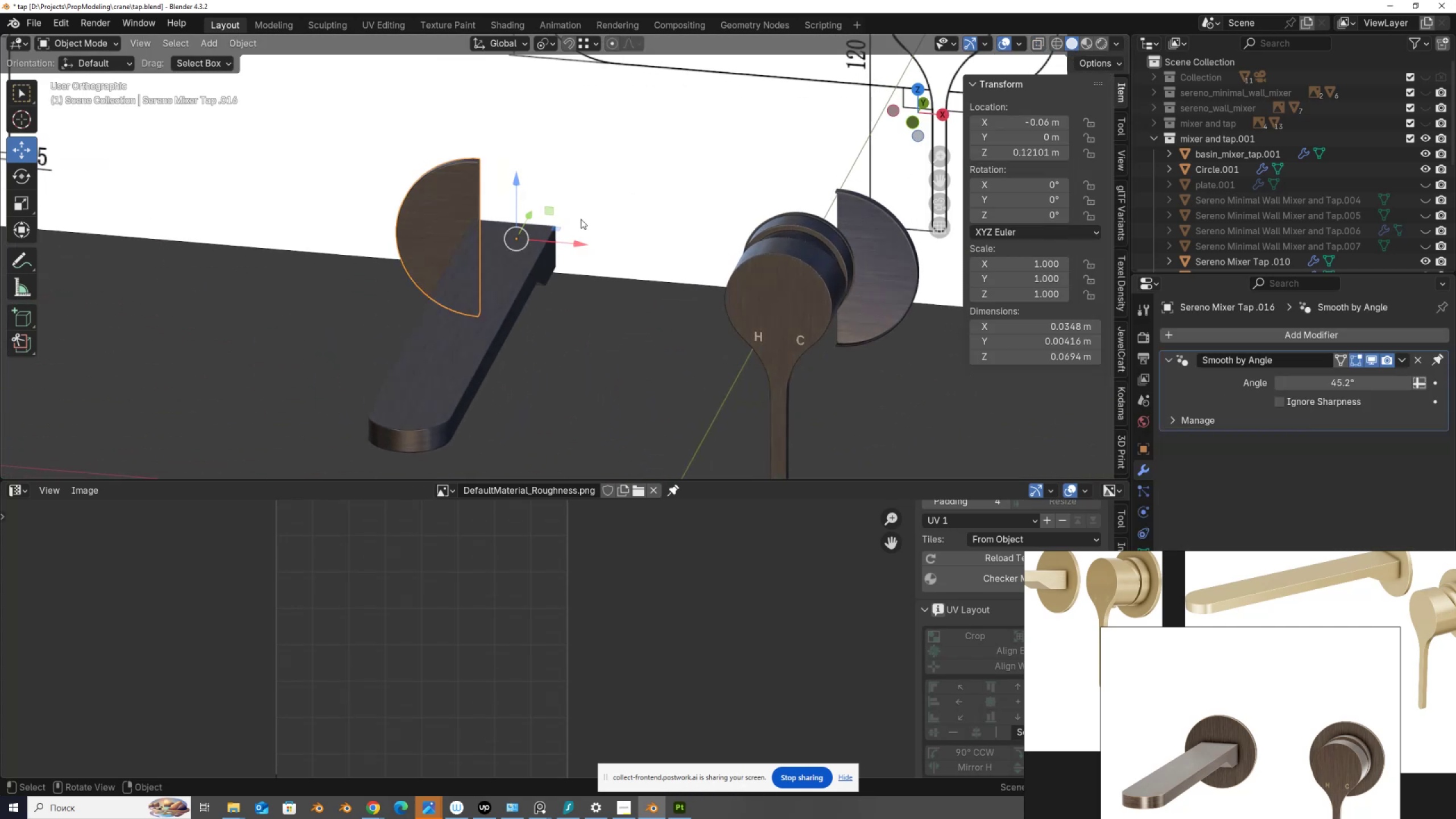 
hold_key(key=ShiftLeft, duration=0.8)
left_click([899, 271])
 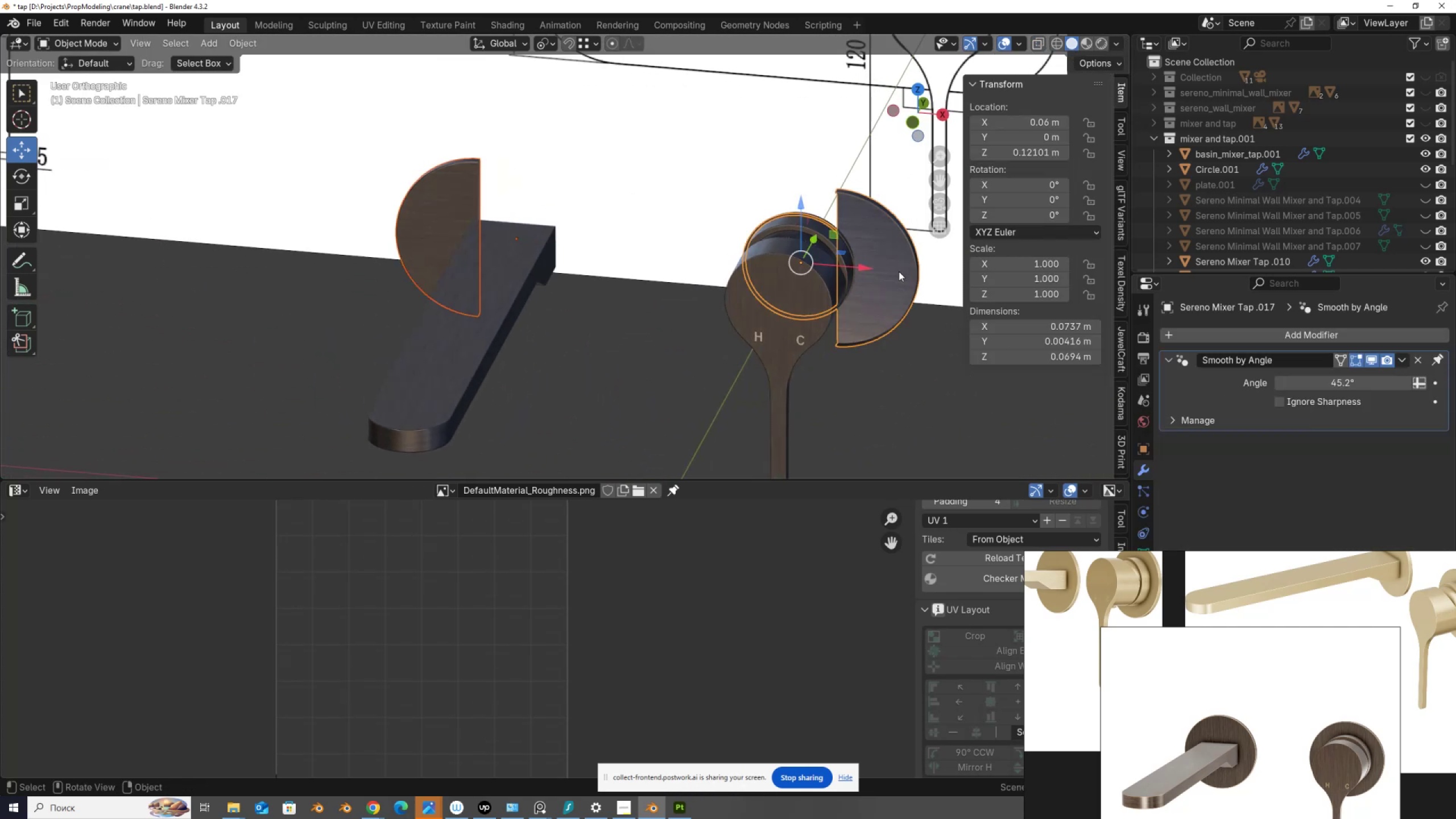 
scroll: coordinate [897, 301], scroll_direction: down, amount: 1.0
 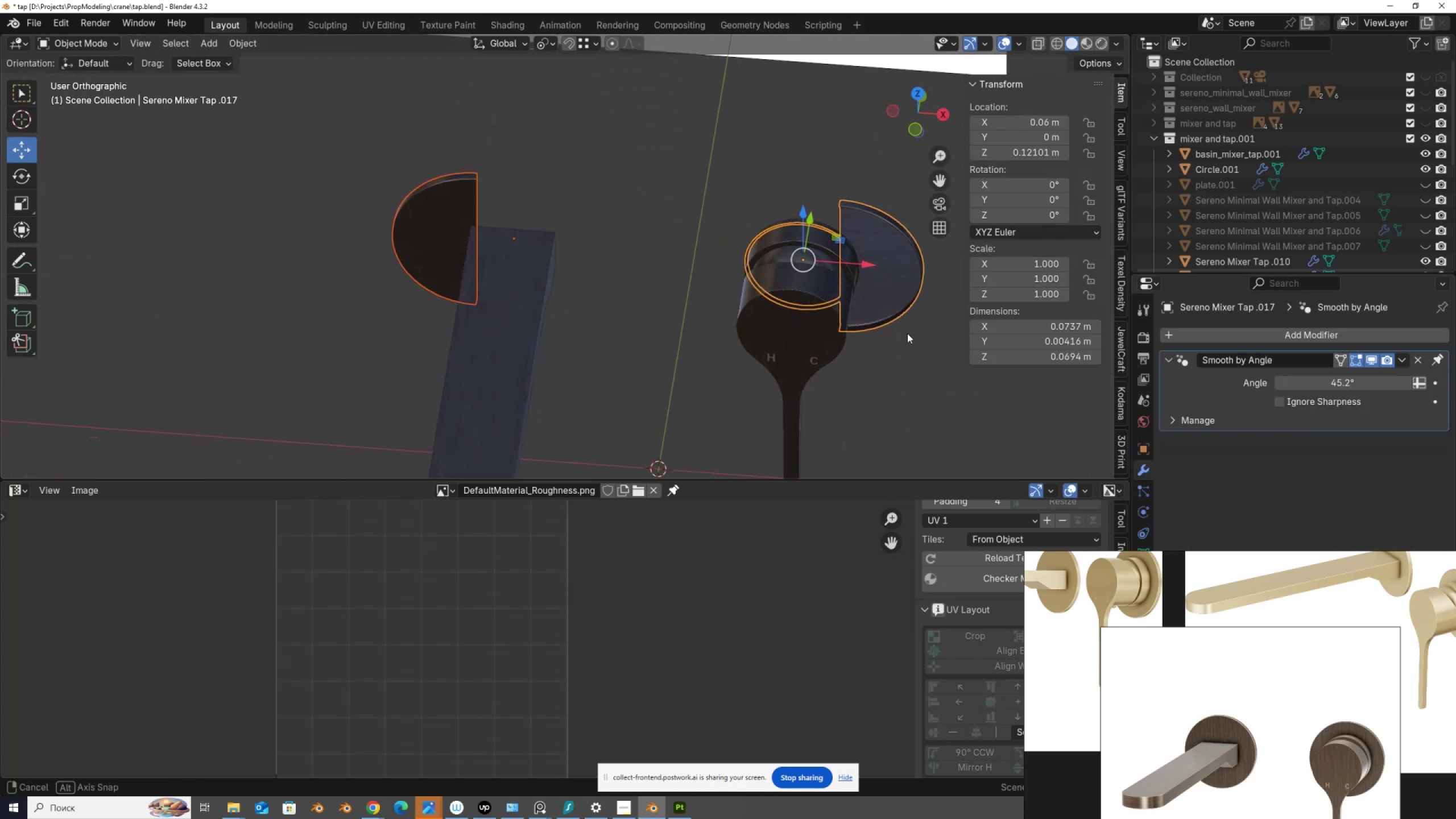 
key(Control+J)
 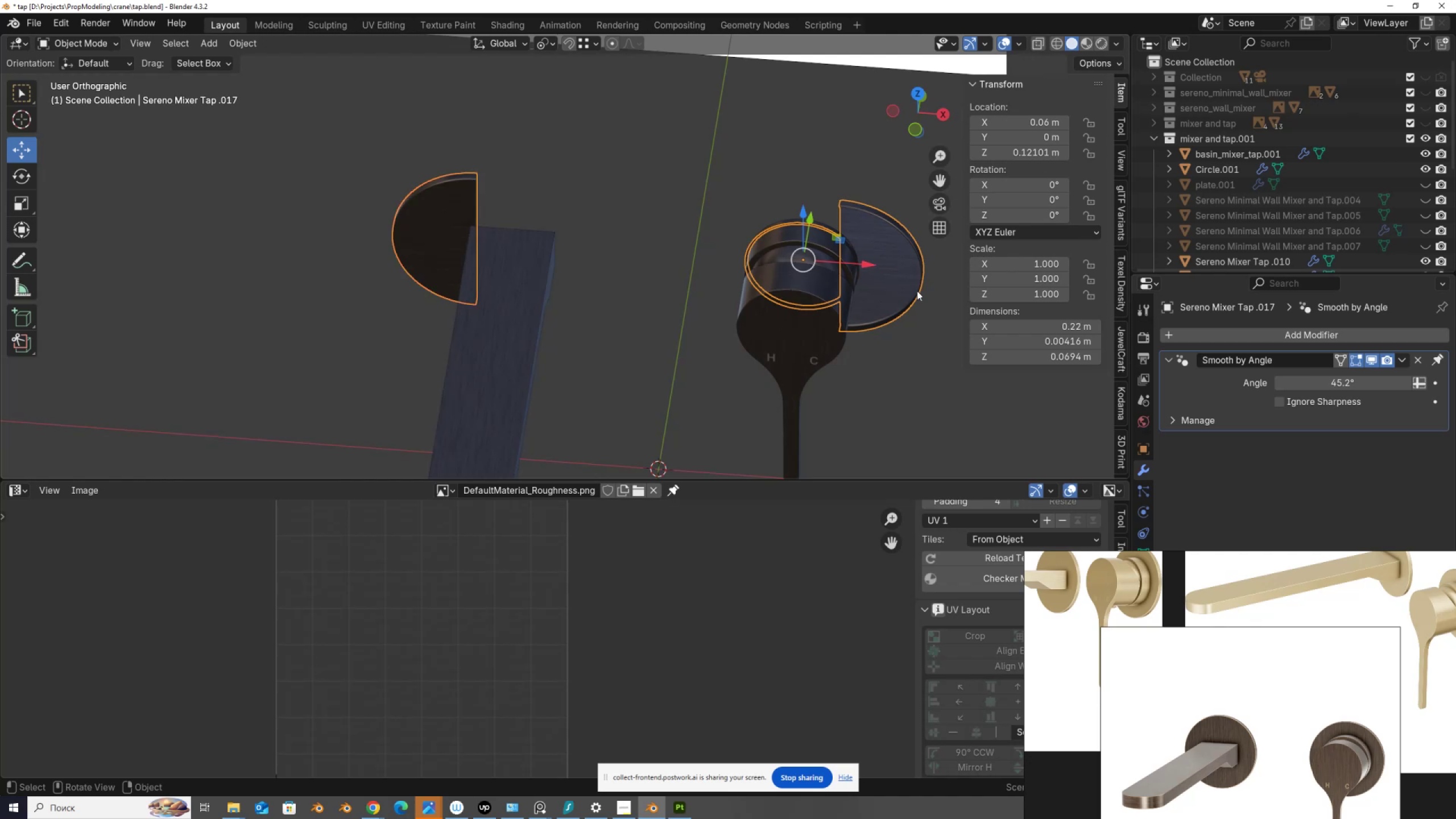 
key(Tab)
 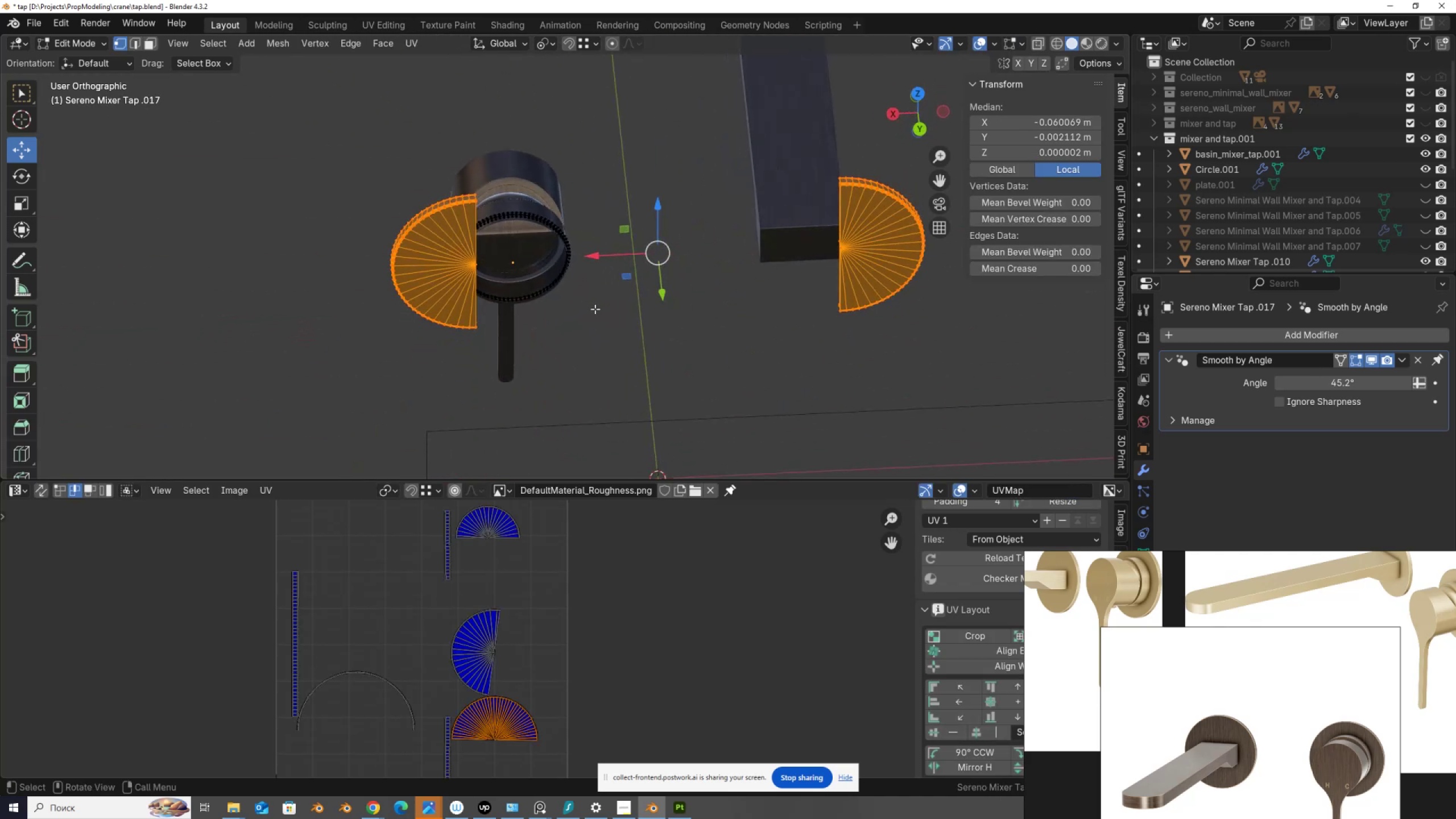 
key(2)
 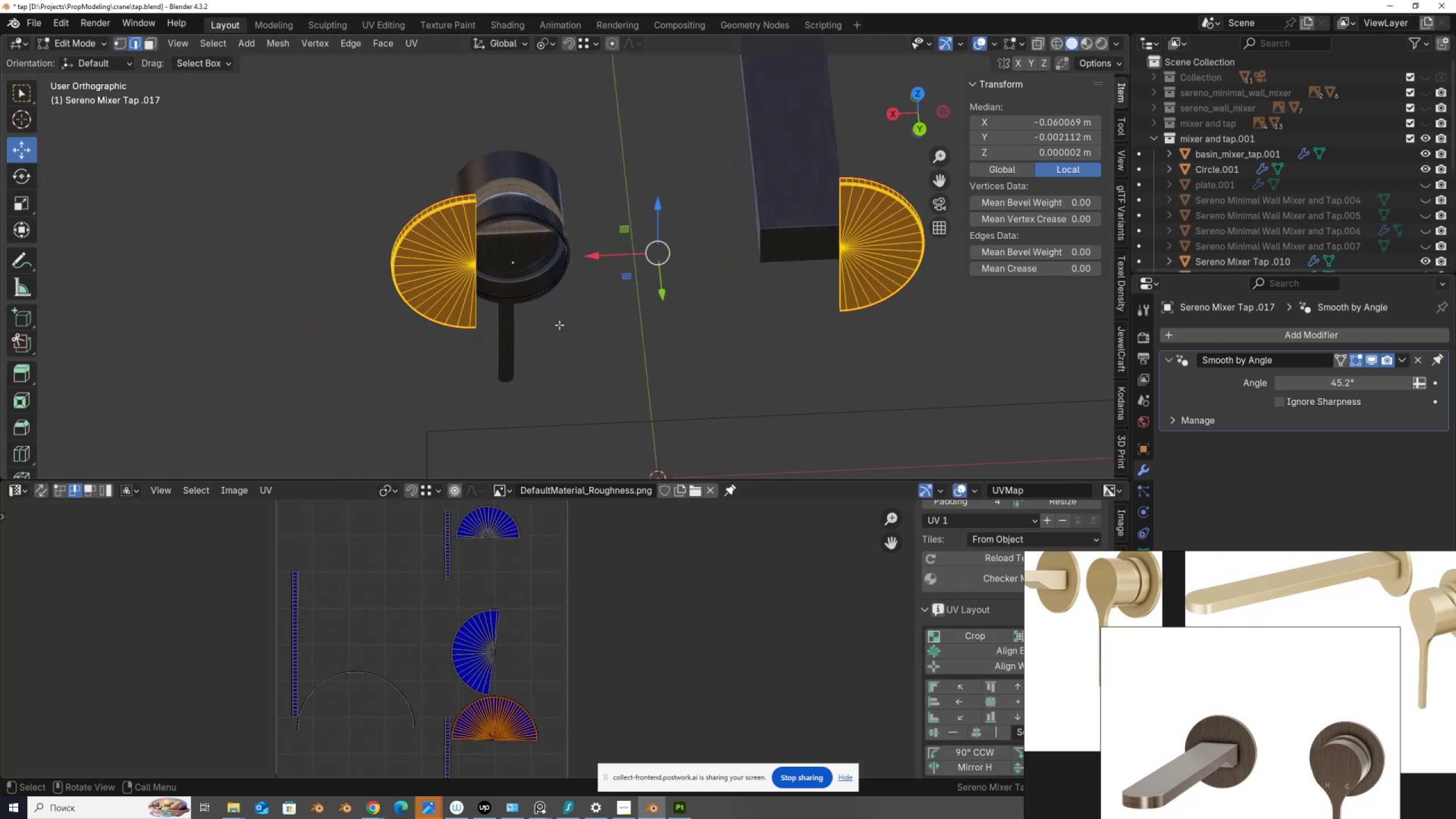 
scroll: coordinate [487, 330], scroll_direction: up, amount: 2.0
 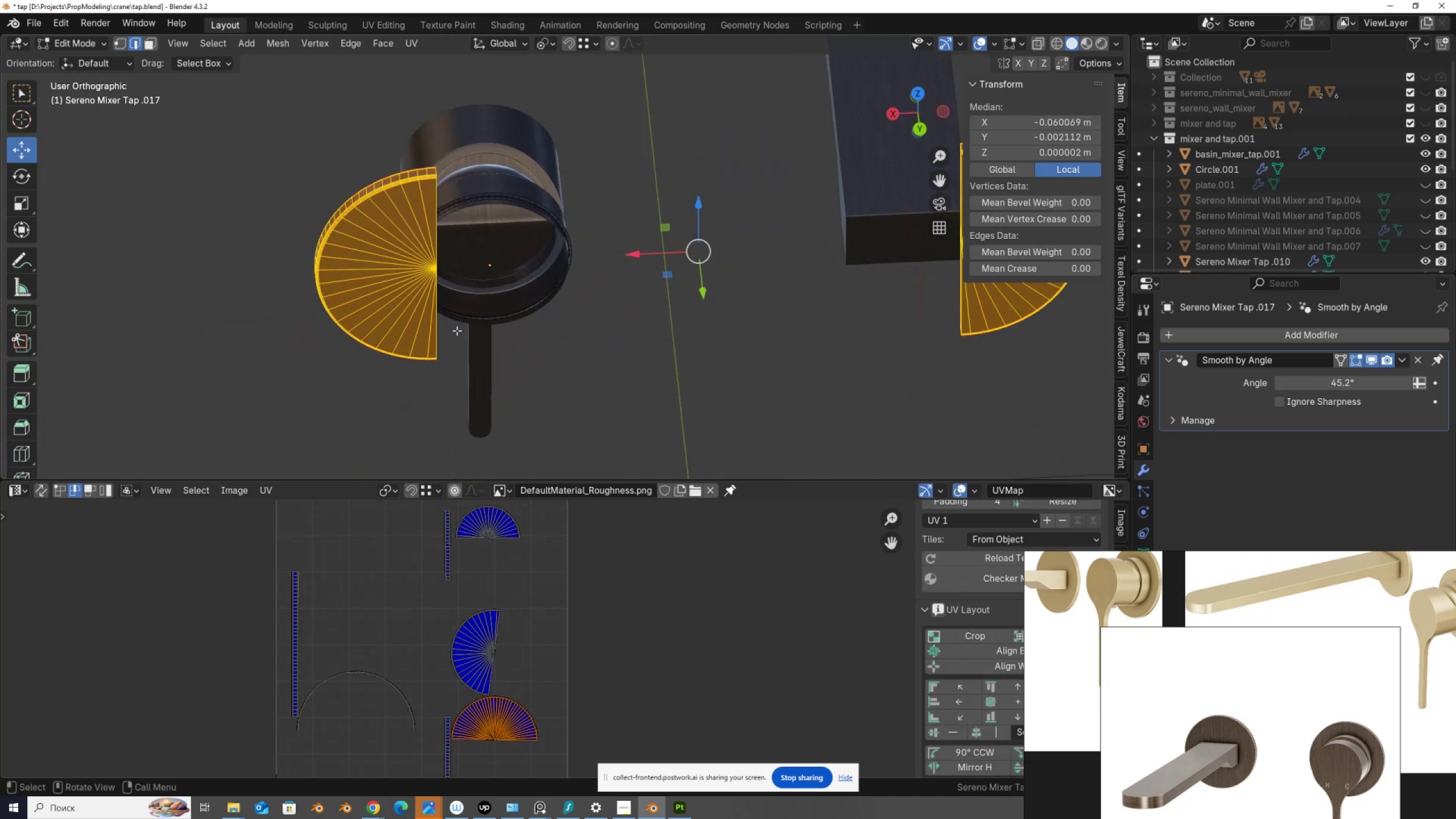 
left_click([456, 331])
 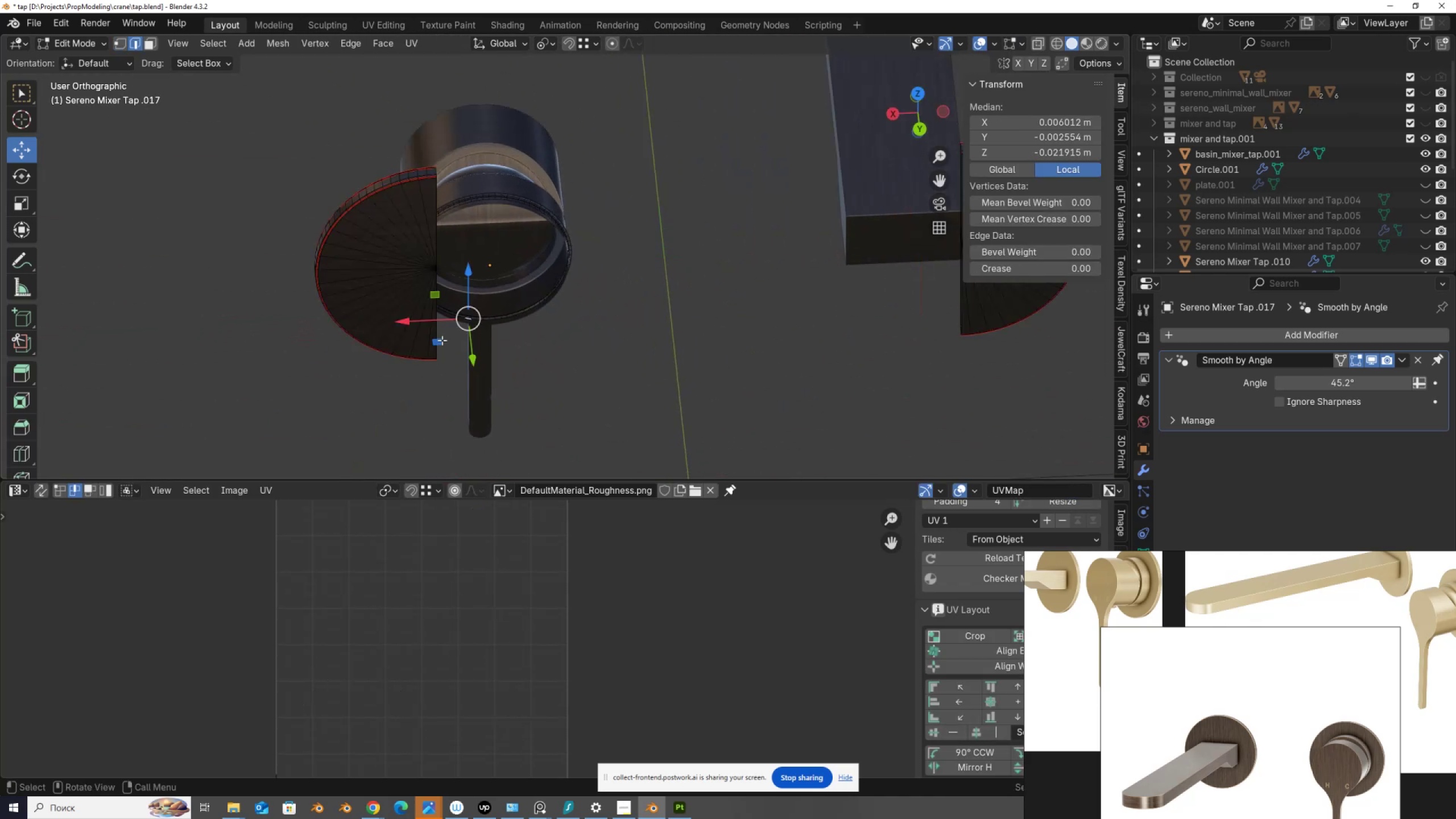 
left_click([435, 340])
 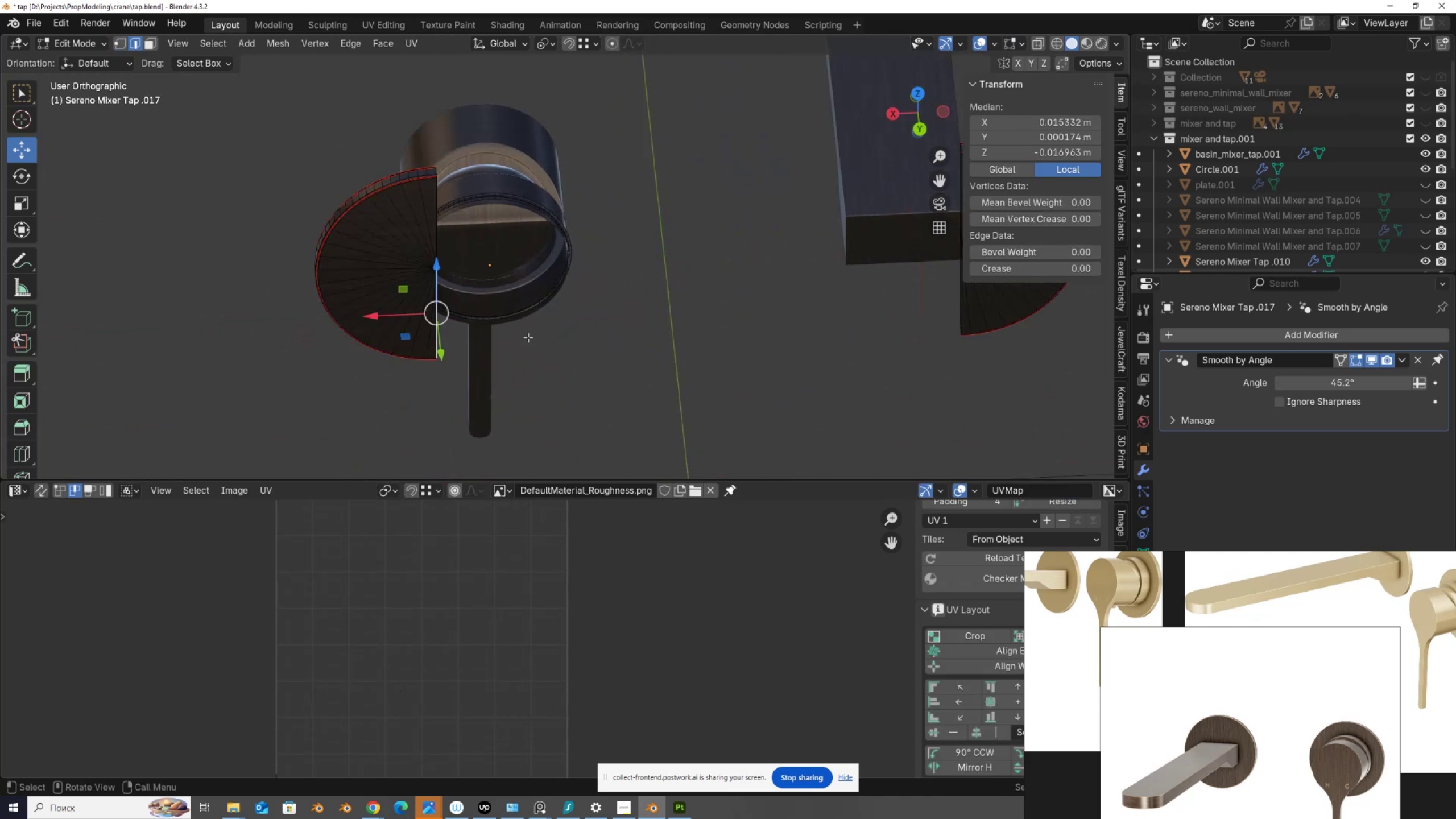 
hold_key(key=ShiftLeft, duration=0.44)
 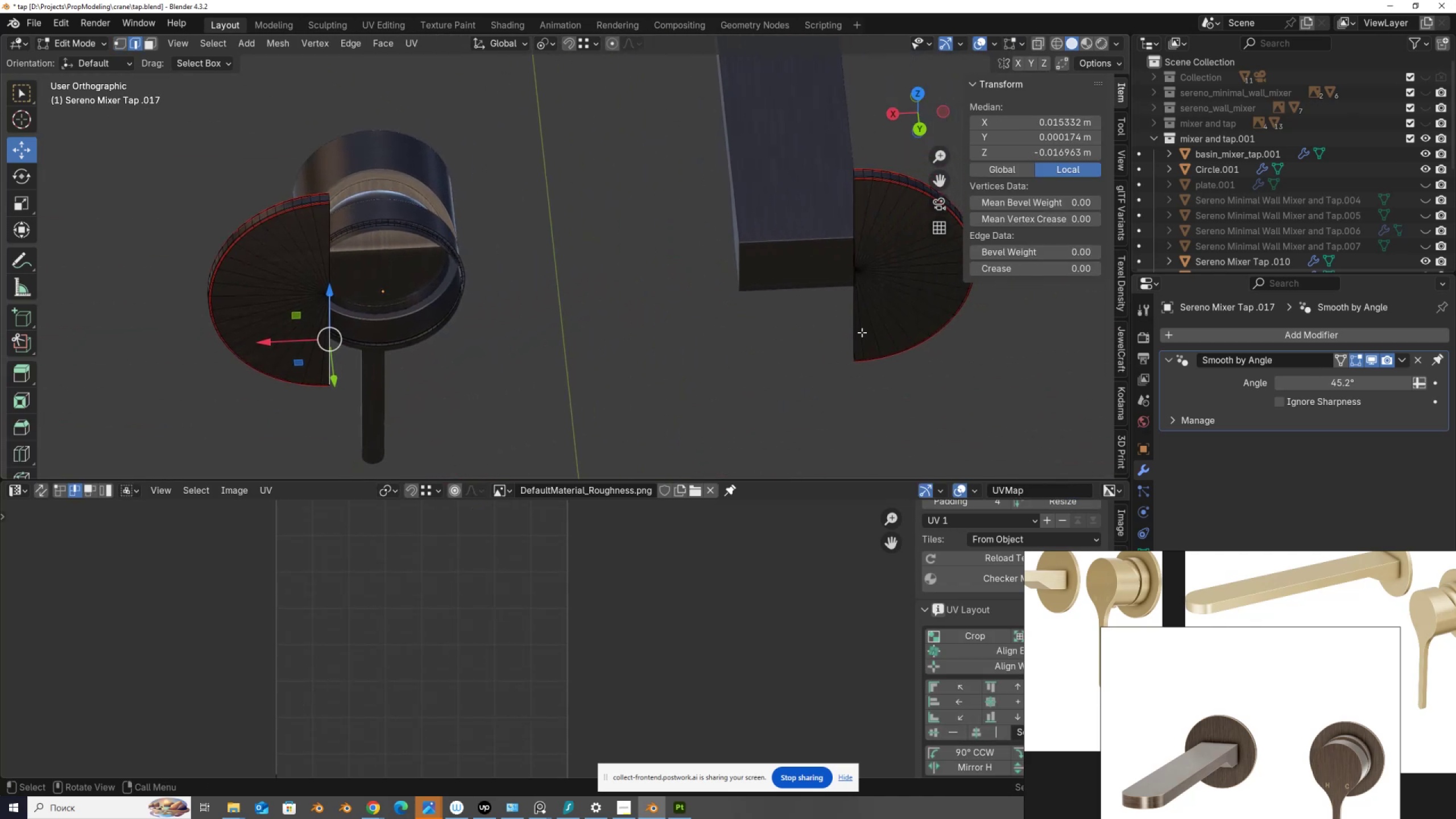 
hold_key(key=ShiftLeft, duration=0.57)
left_click([847, 339])
 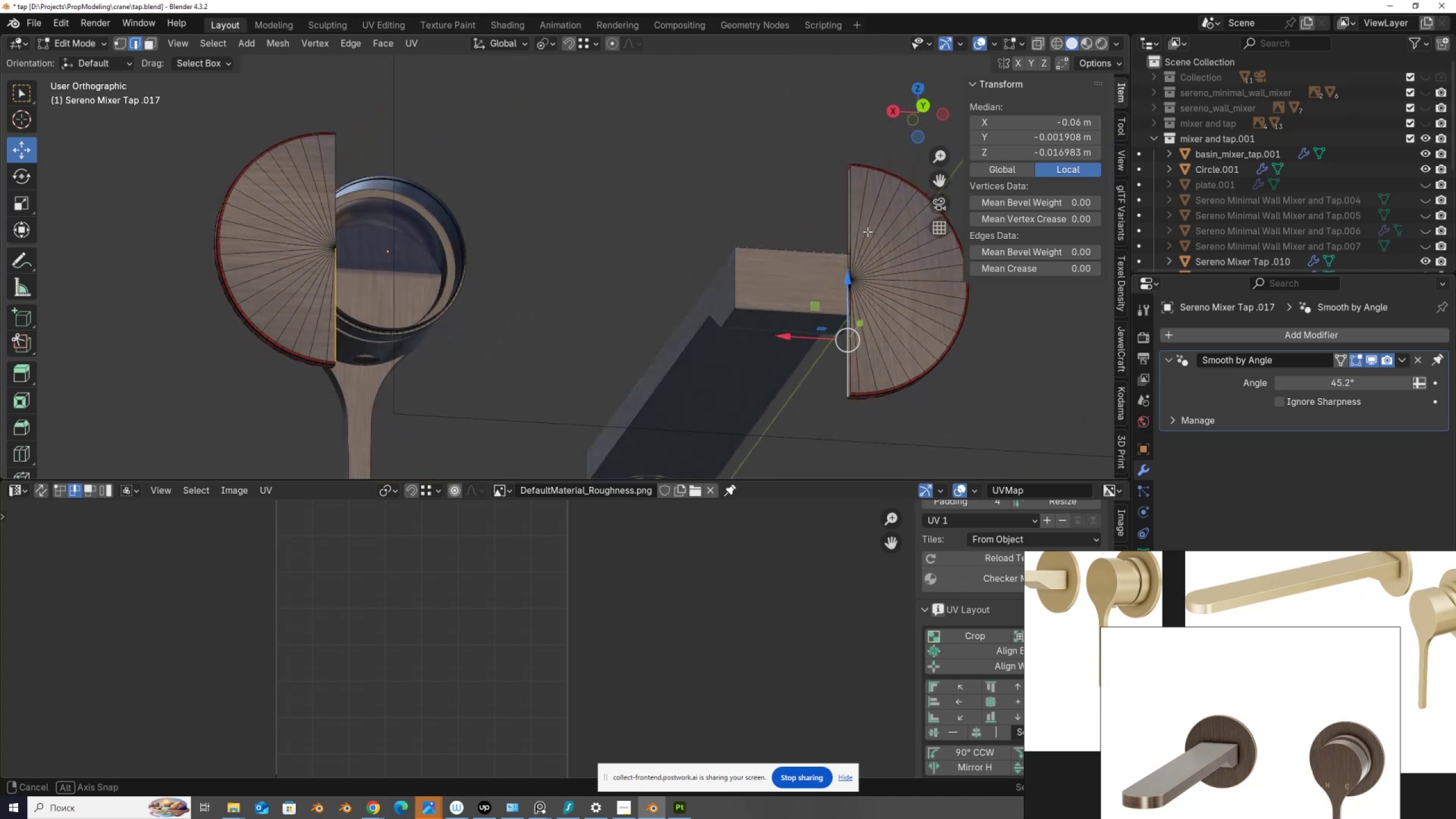 
key(Control+ControlLeft)
 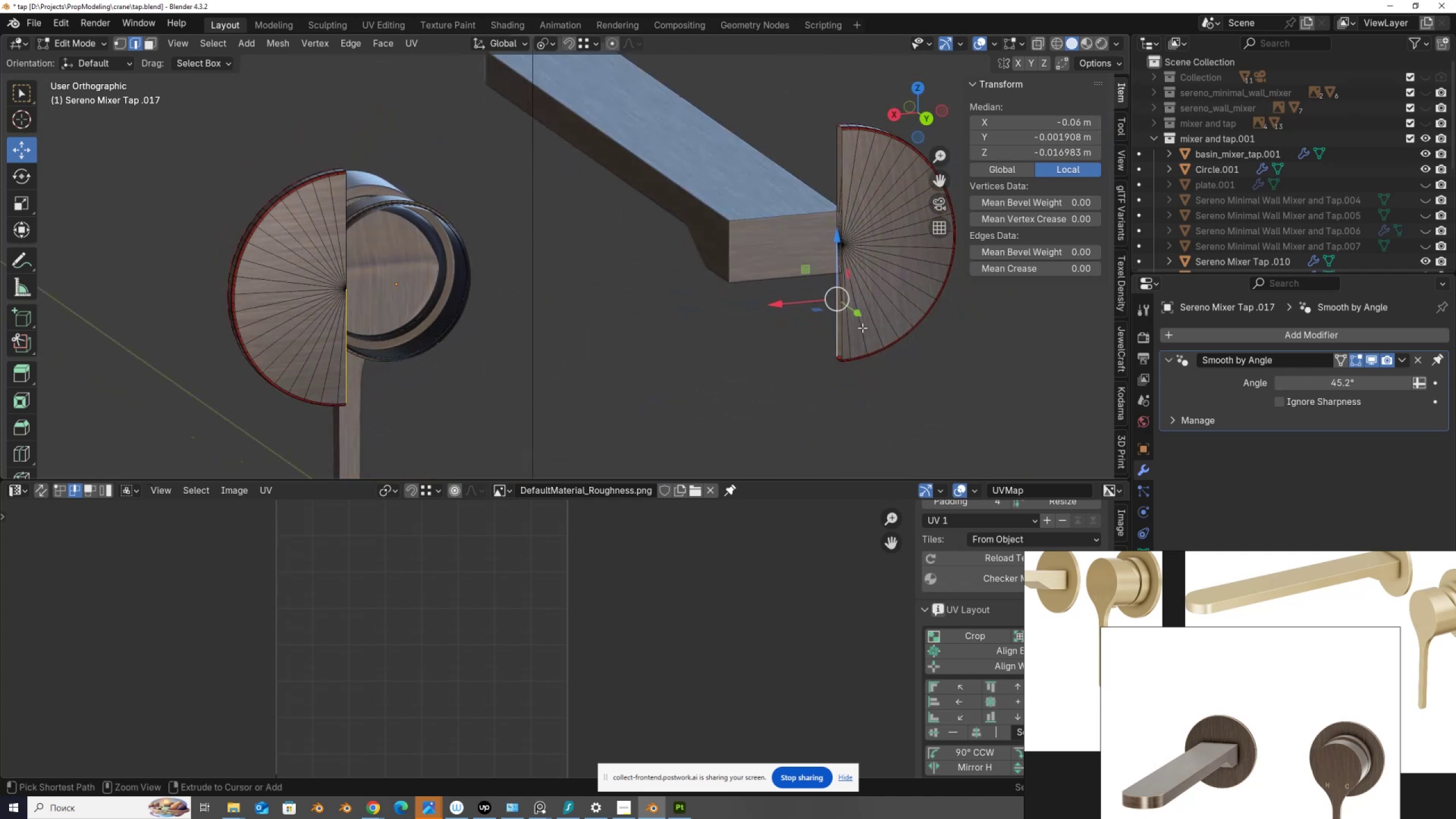 
key(Control+Z)
 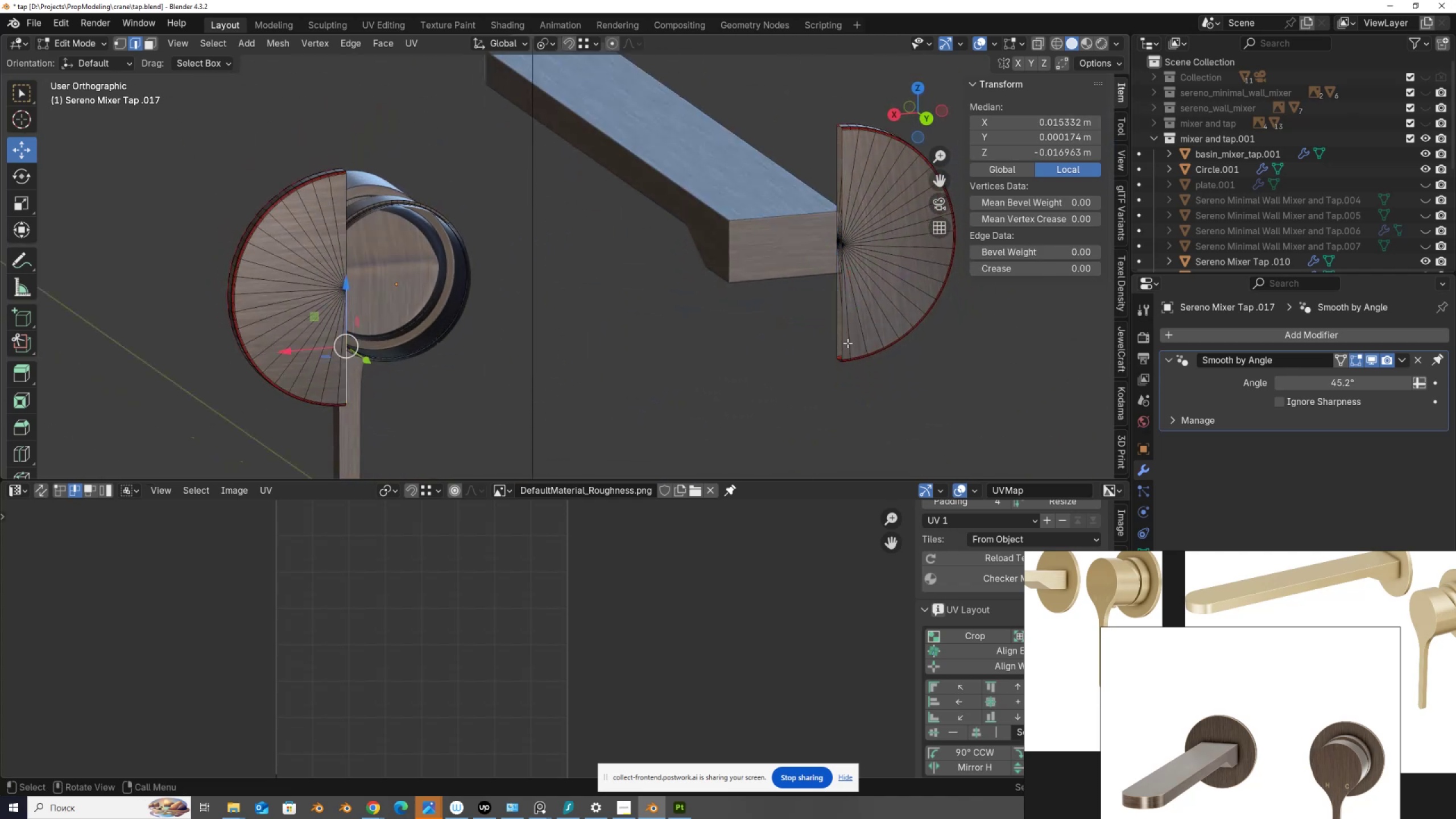 
hold_key(key=ShiftLeft, duration=0.33)
left_click([847, 343])
 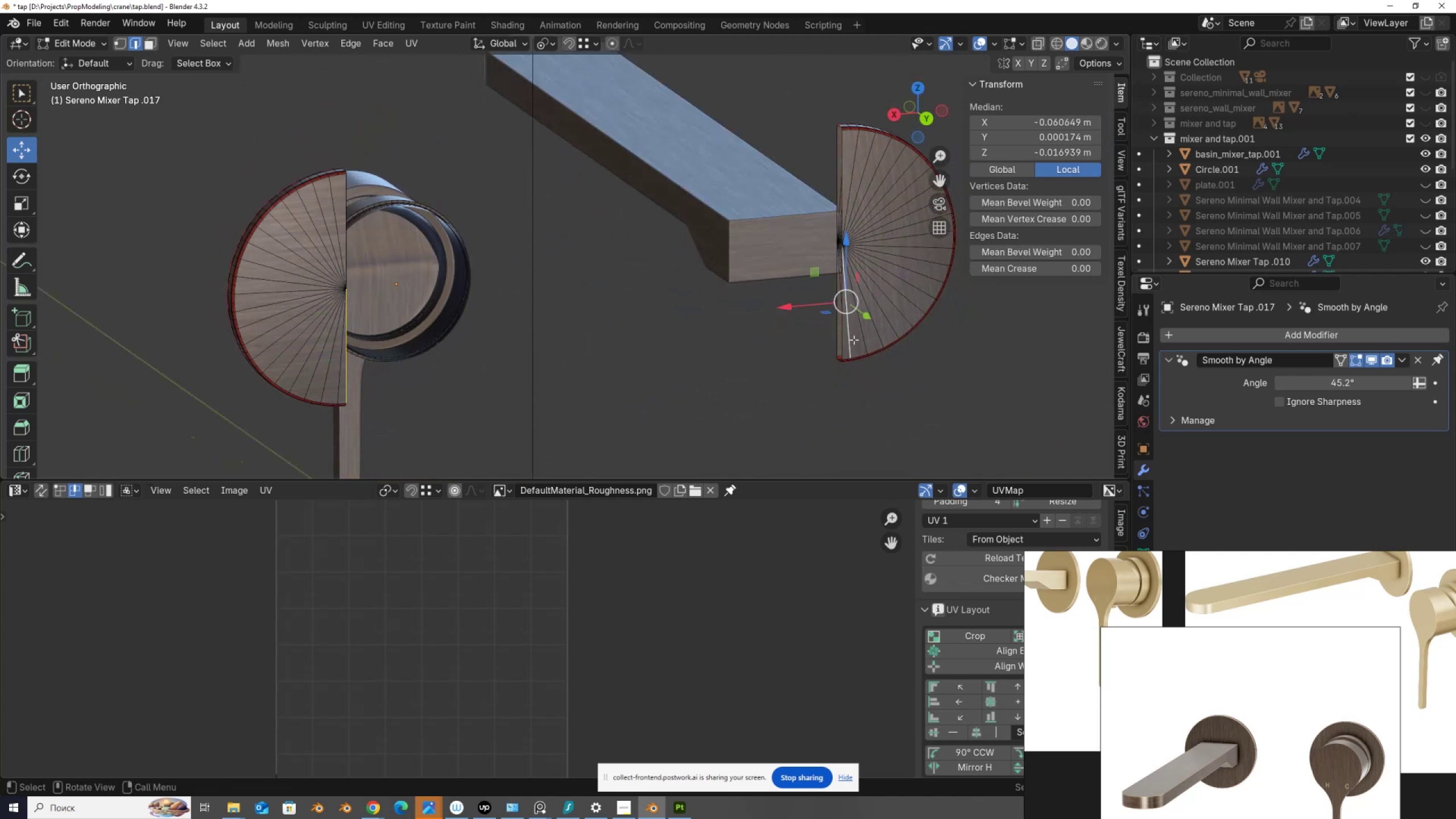 
key(Control+ControlLeft)
 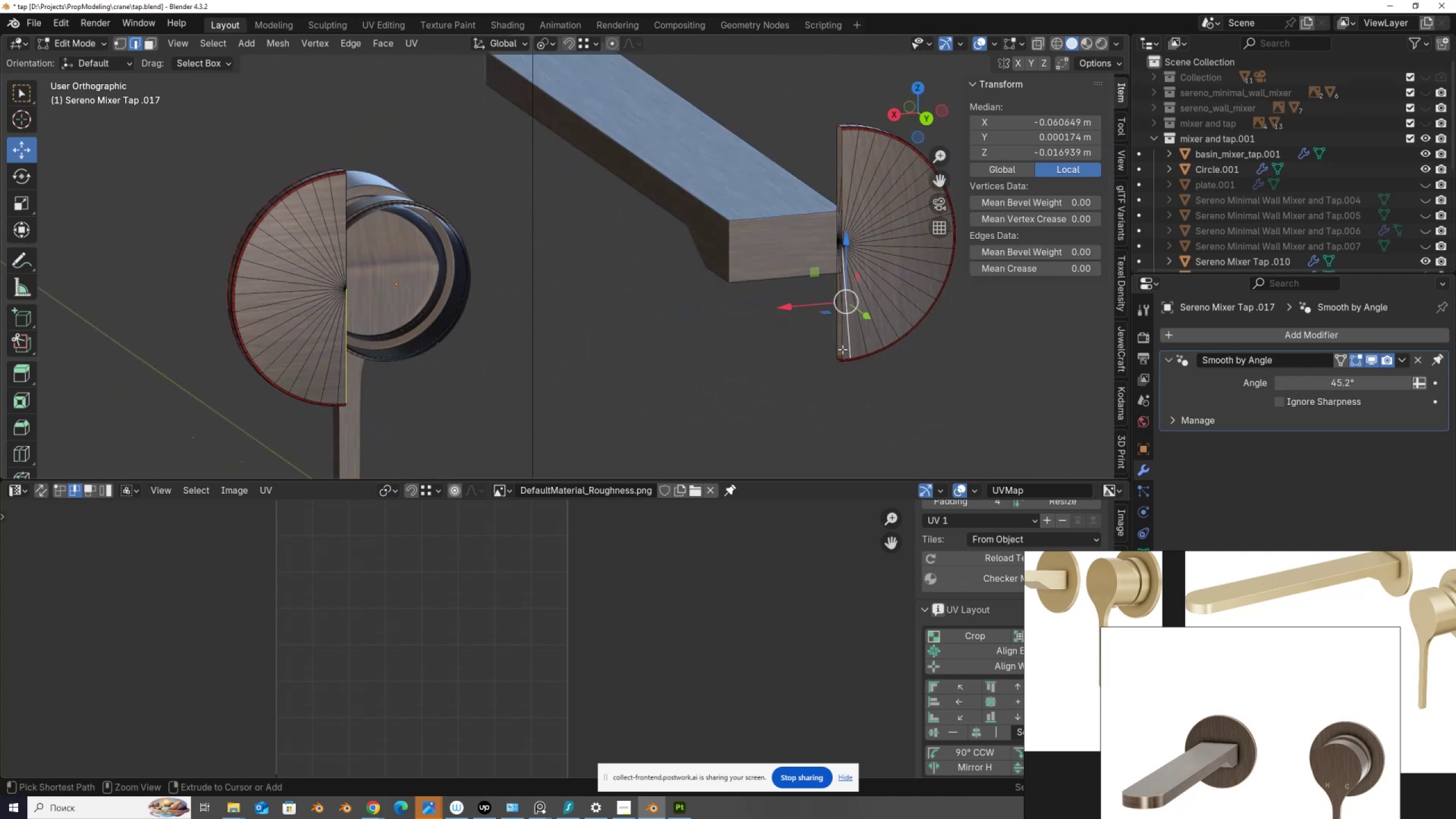 
key(Control+Z)
 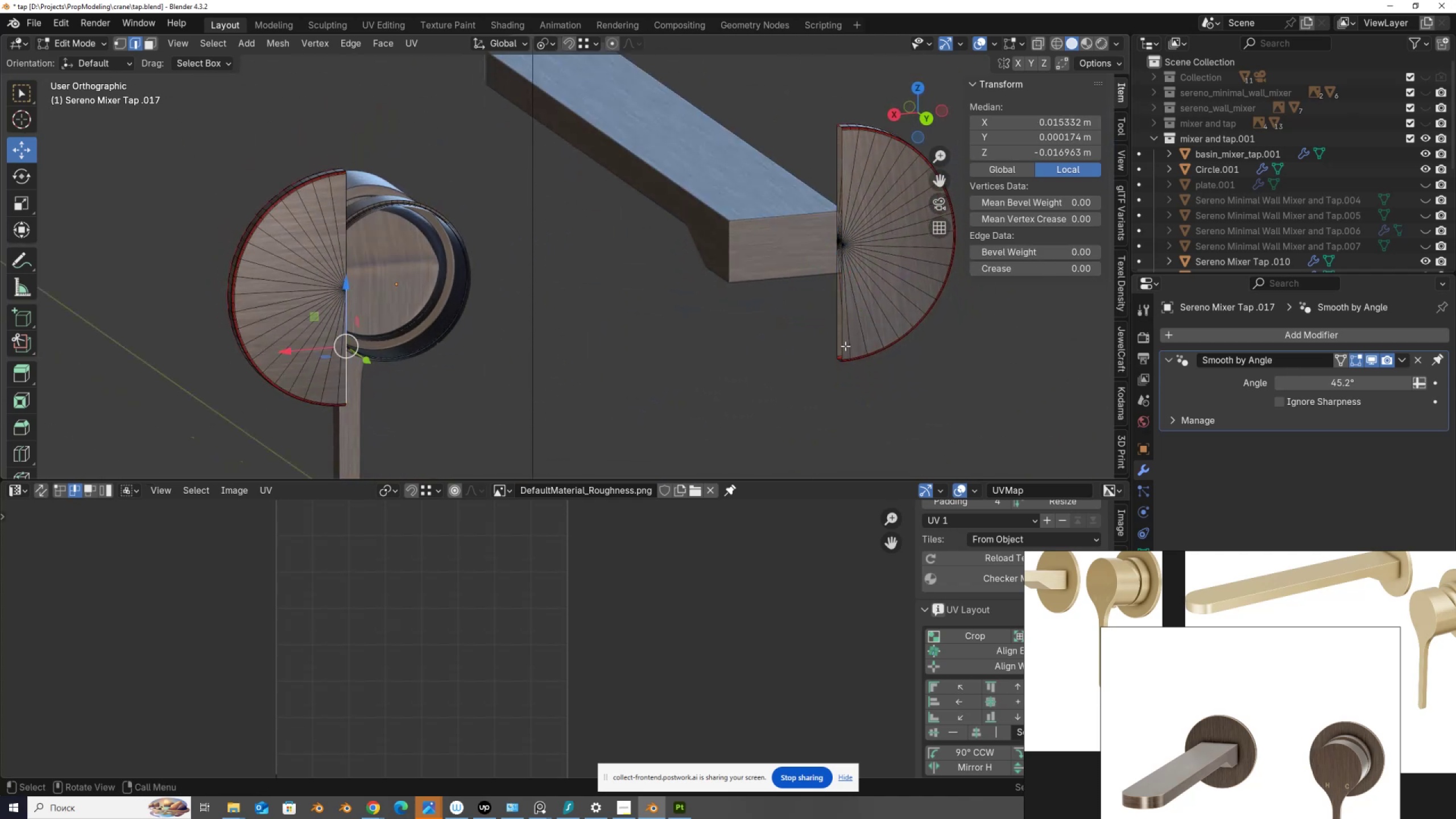 
hold_key(key=ShiftLeft, duration=0.36)
left_click([845, 346])
 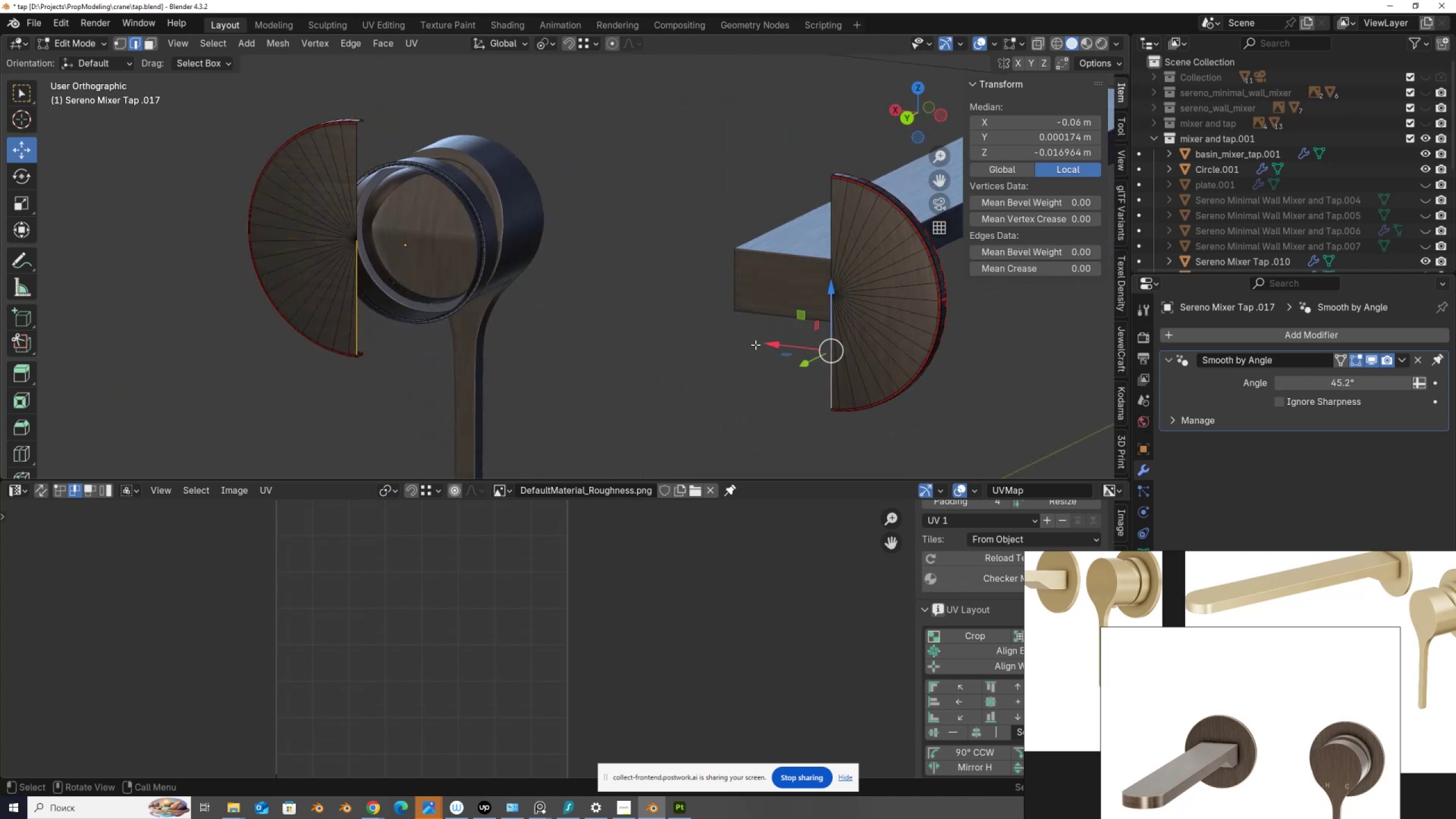 
key(F)
 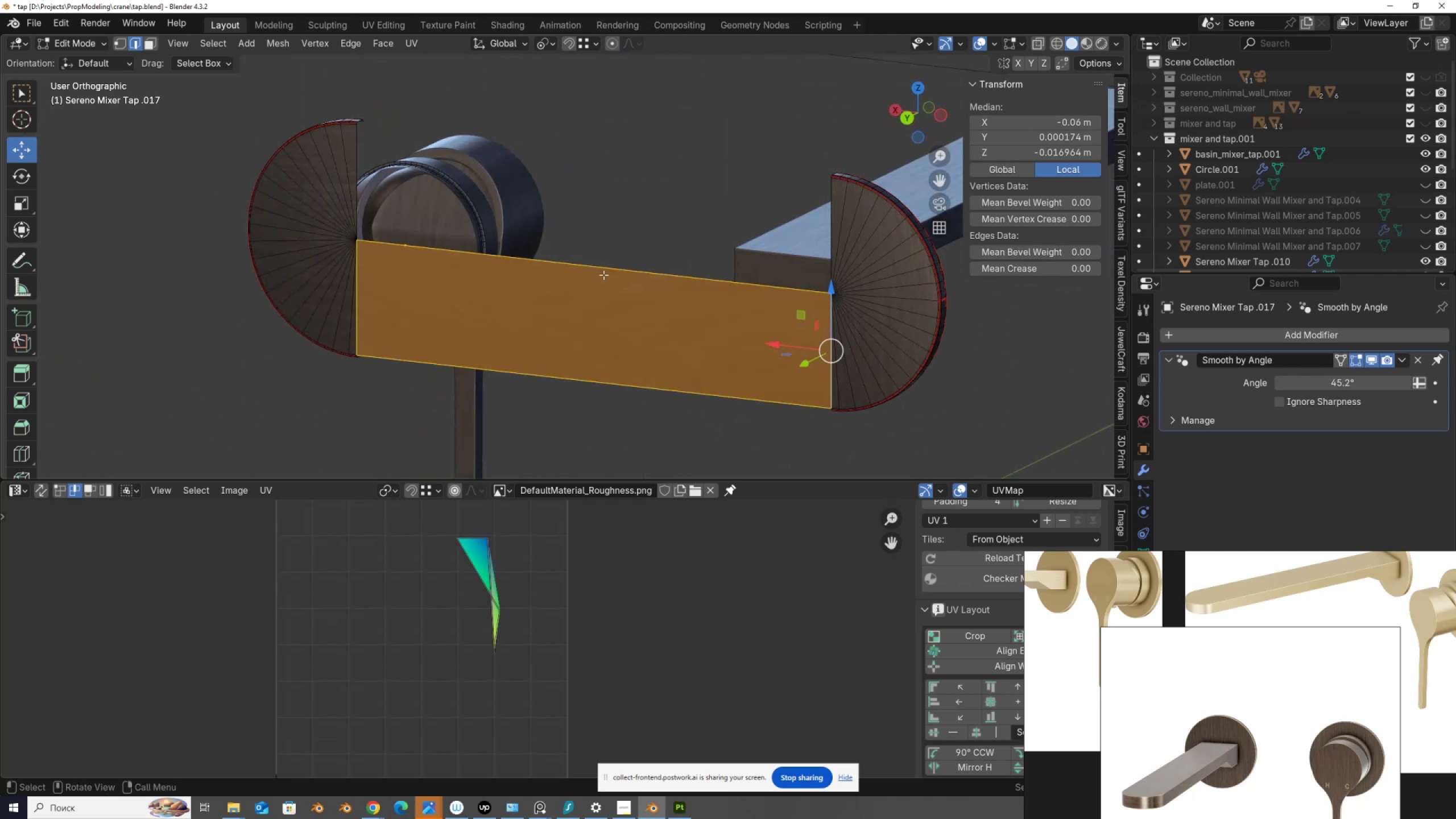 
left_click([604, 275])
 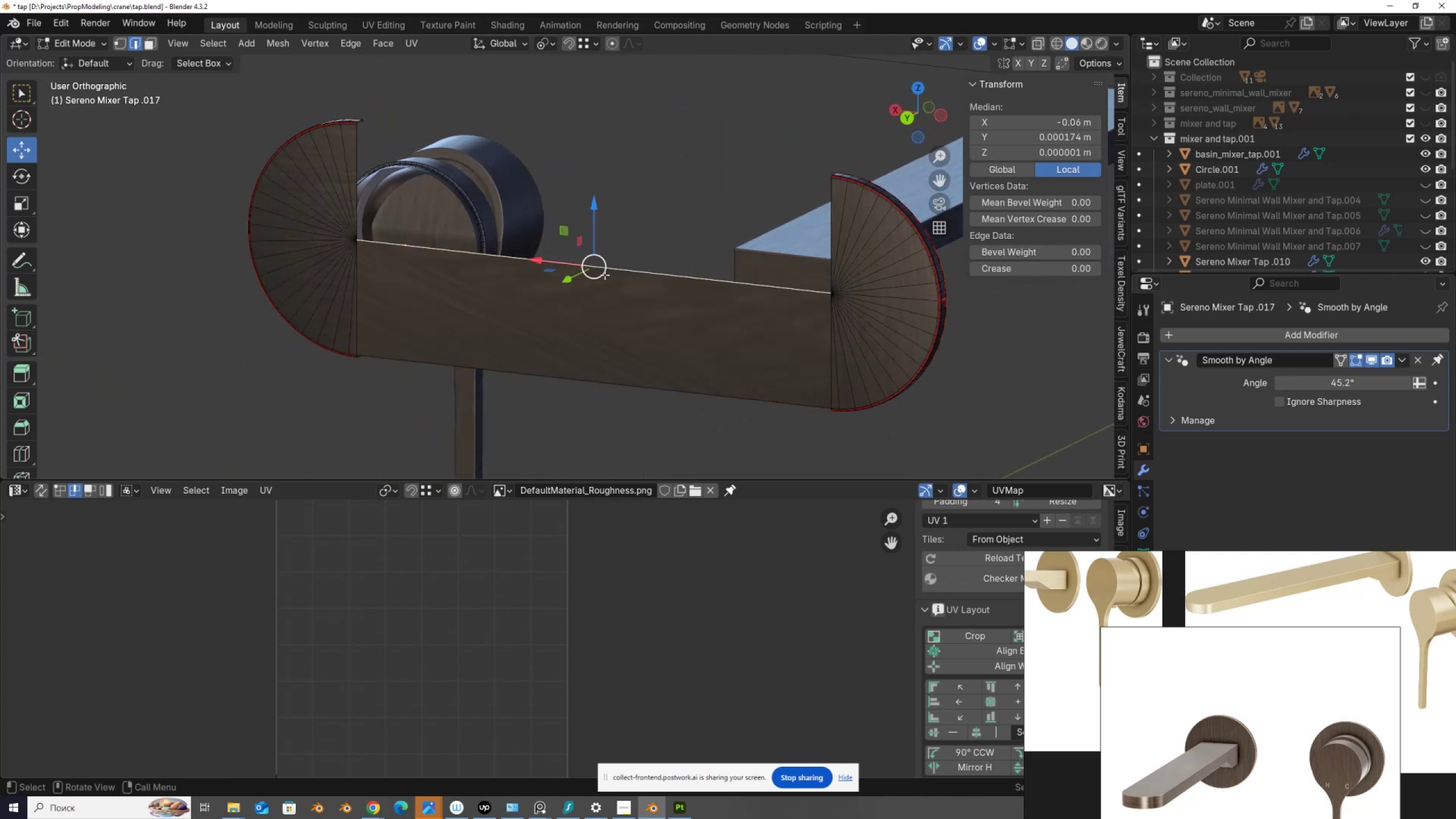 
type(fffffffff)
 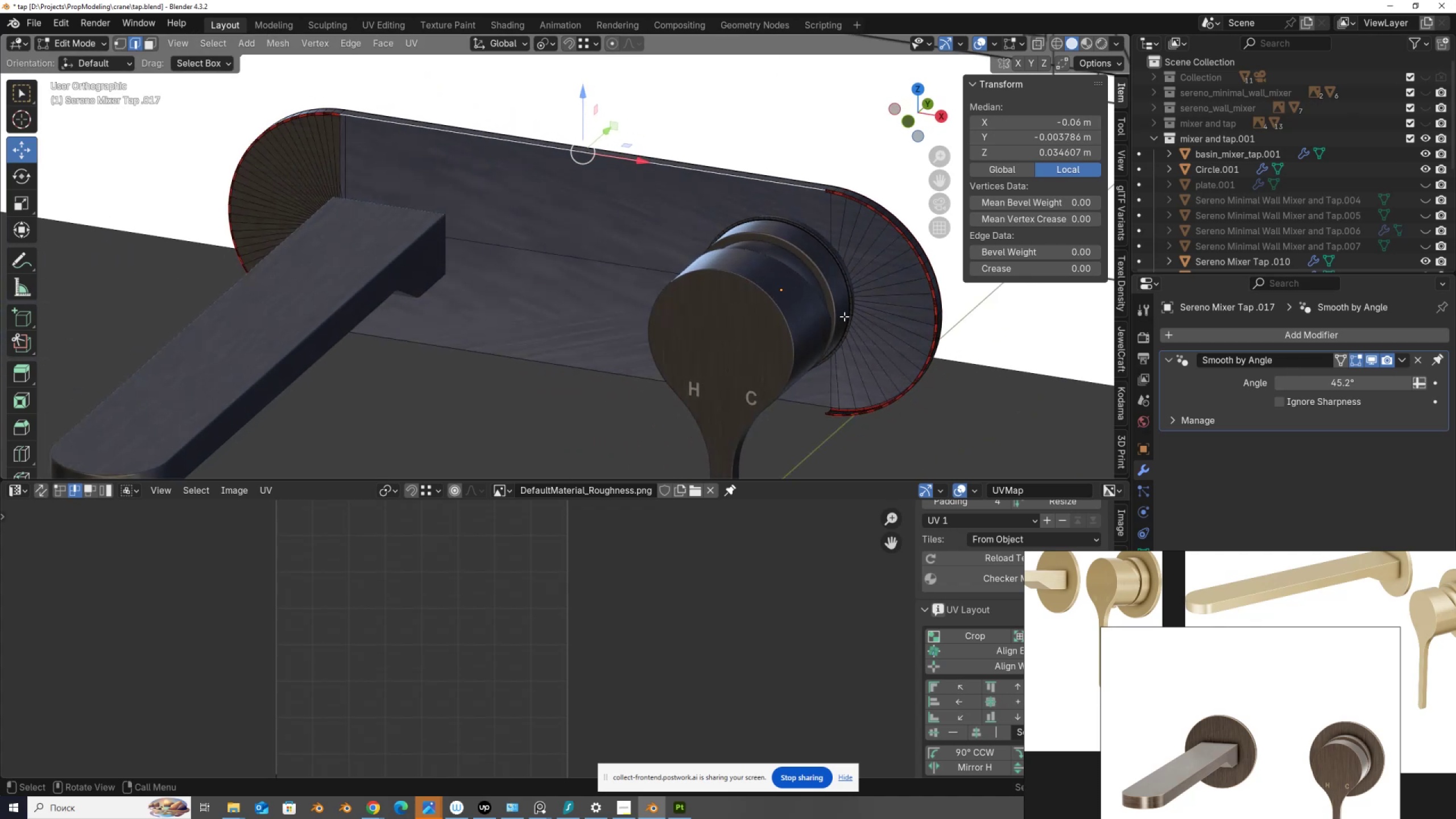 
scroll: coordinate [683, 296], scroll_direction: up, amount: 13.0
 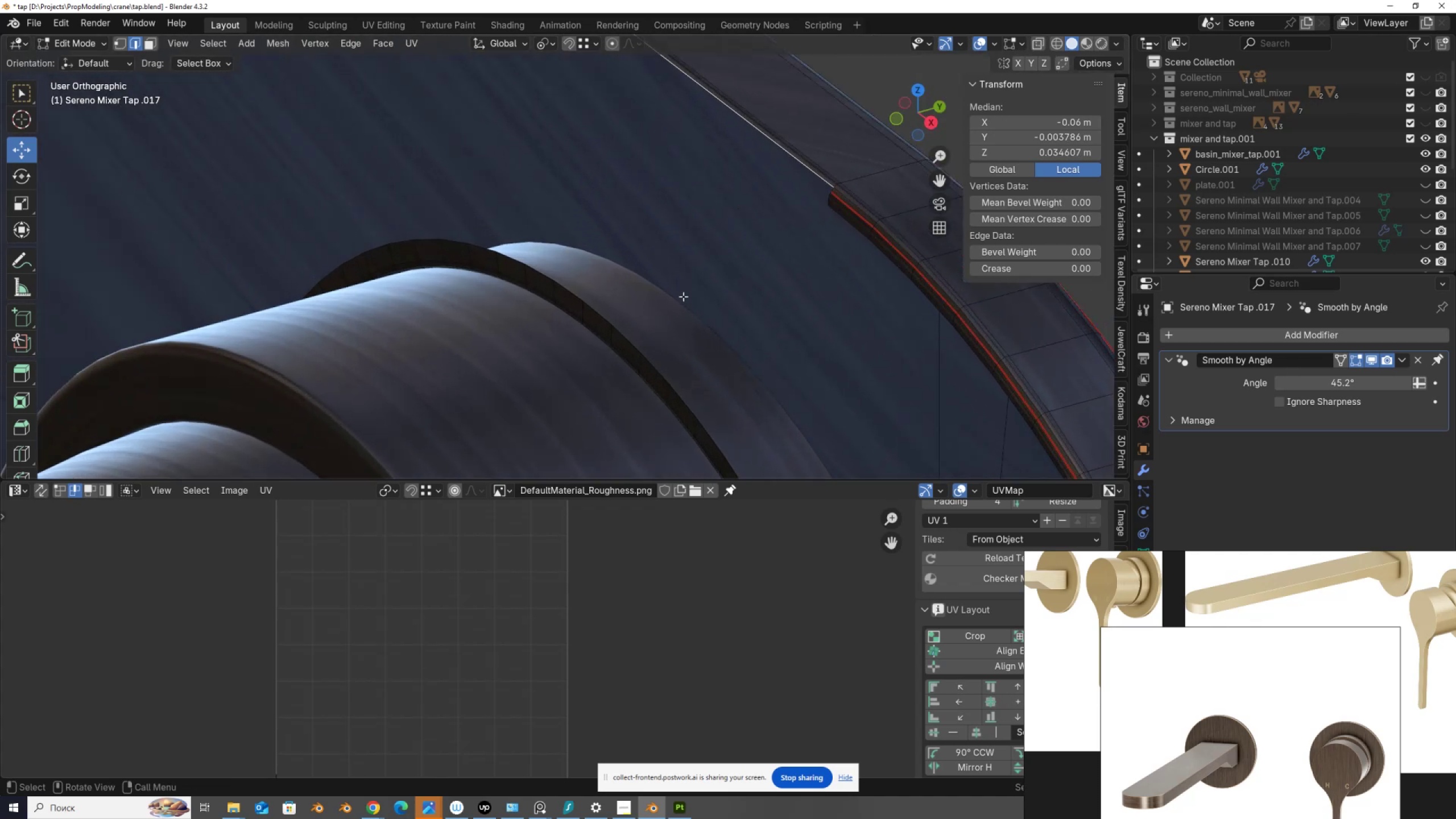 
hold_key(key=ShiftLeft, duration=0.42)
 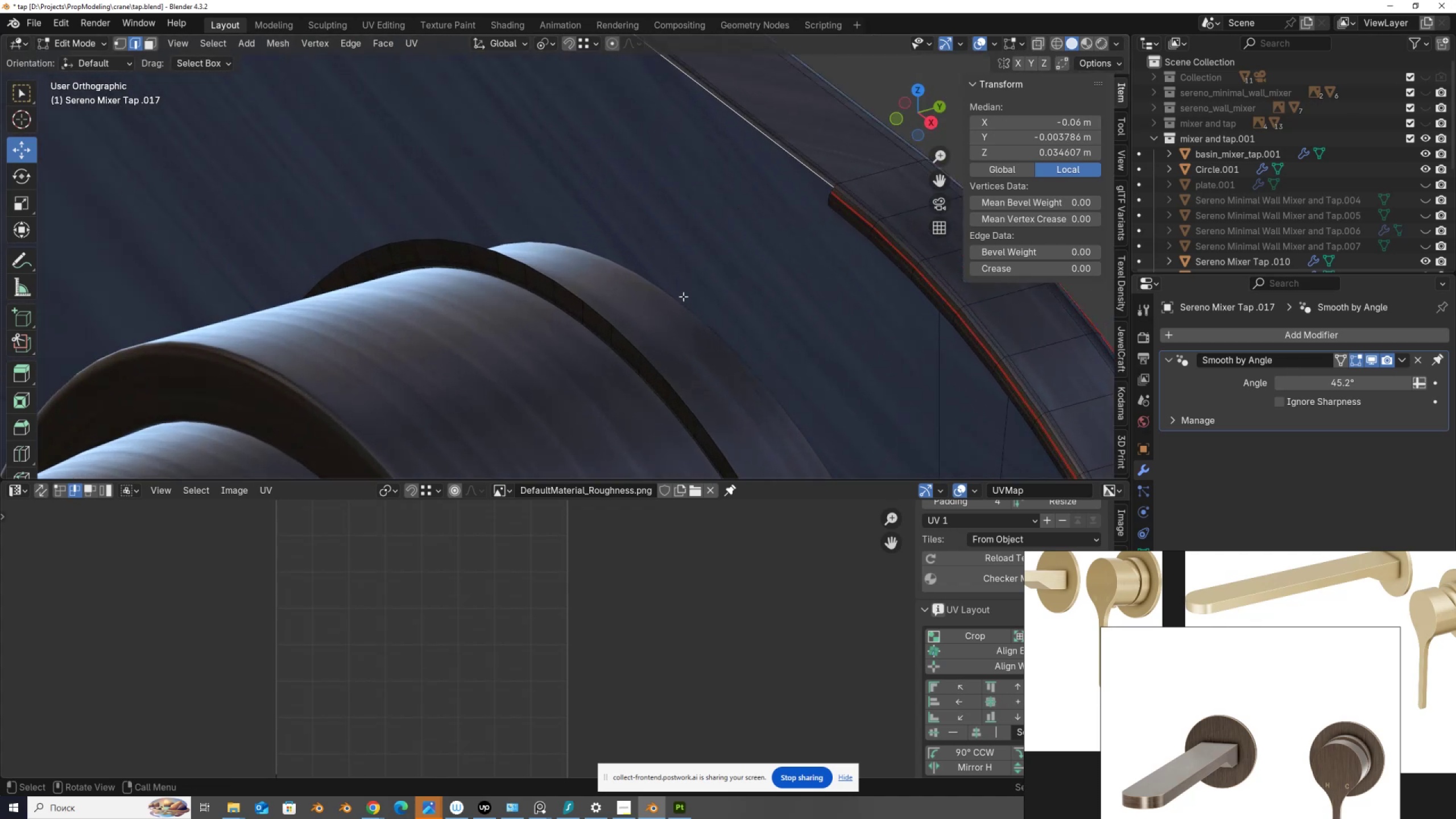 
type(fffff)
 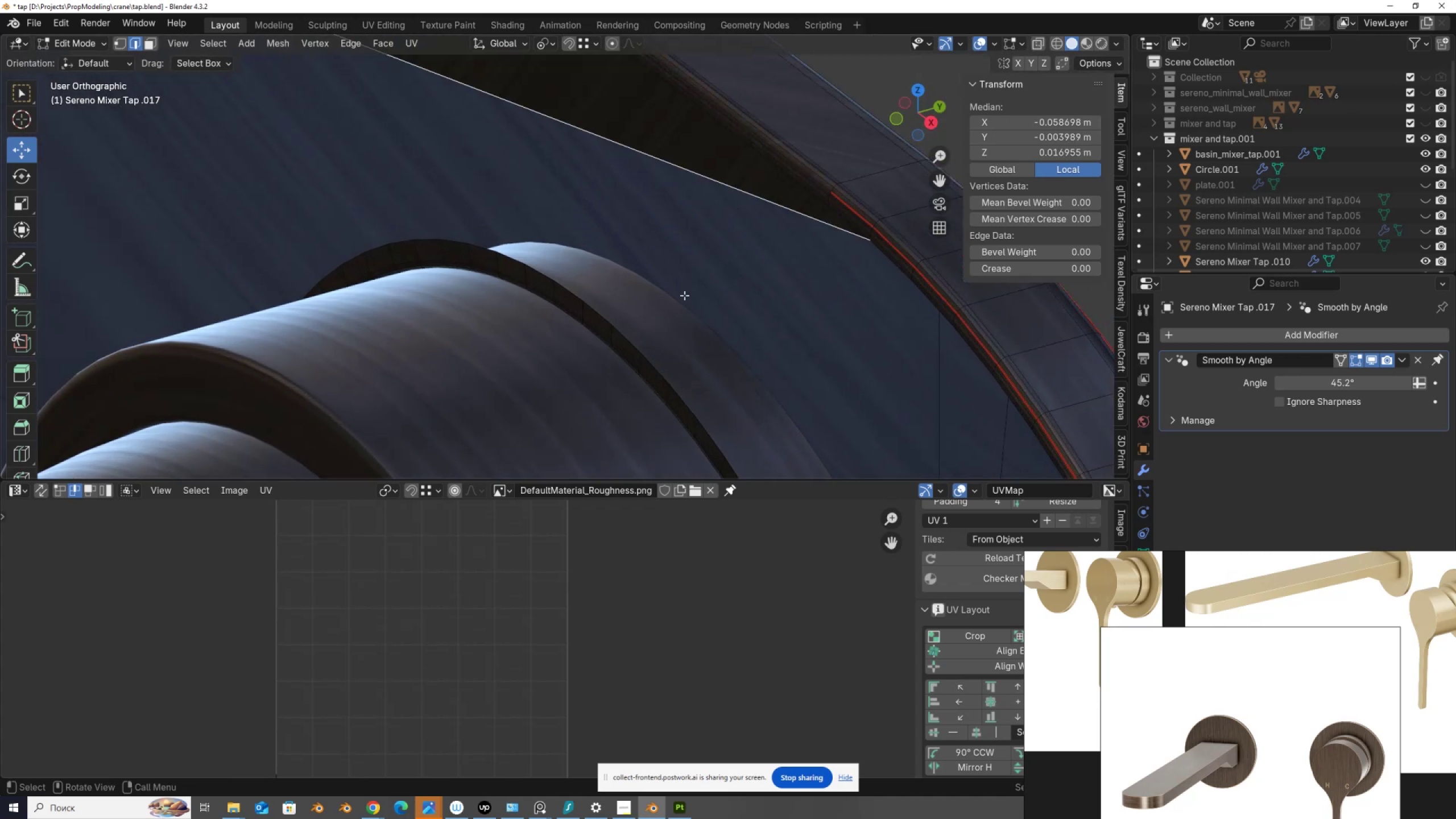 
scroll: coordinate [690, 279], scroll_direction: down, amount: 8.0
 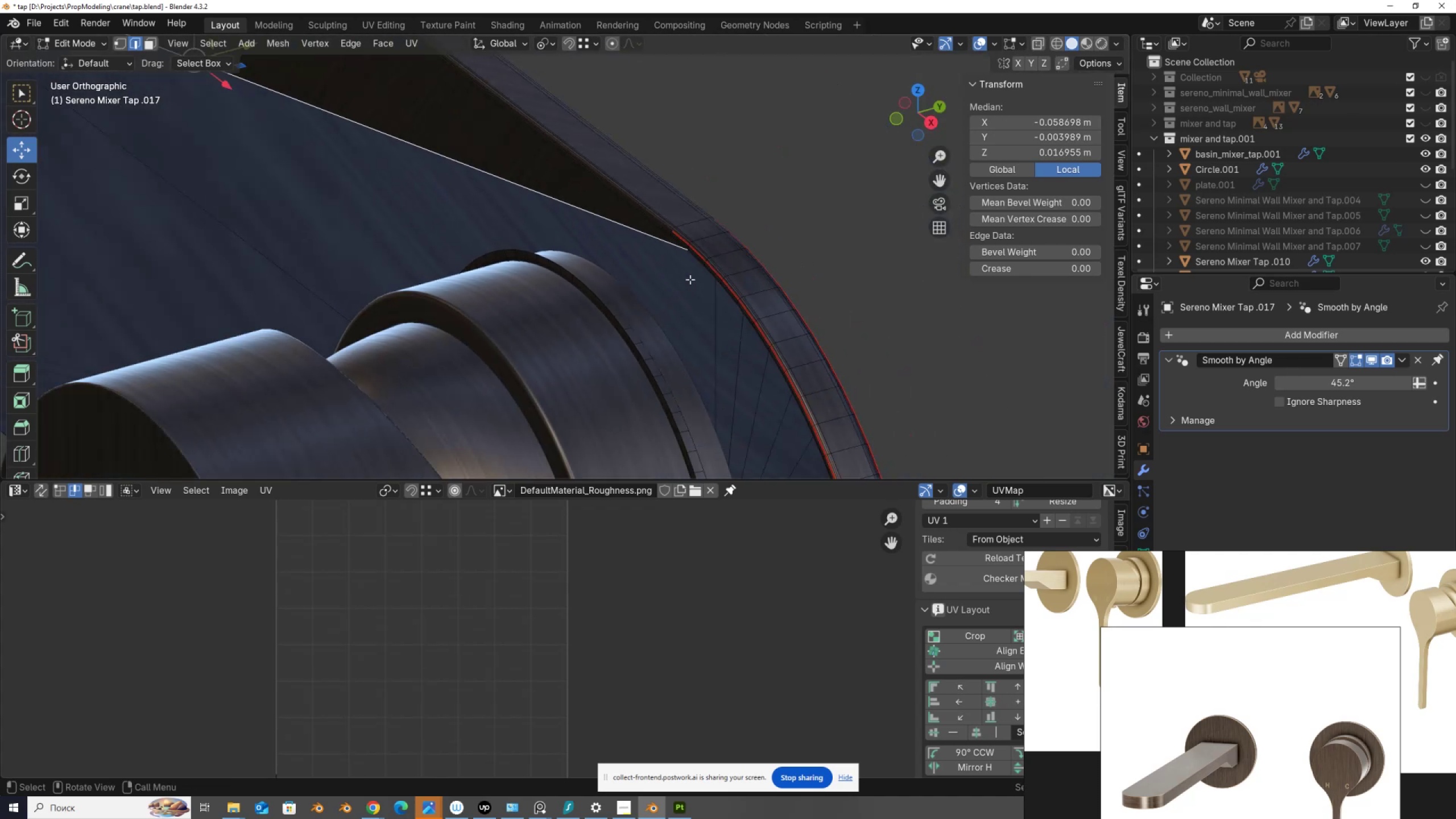 
key(Control+Z)
 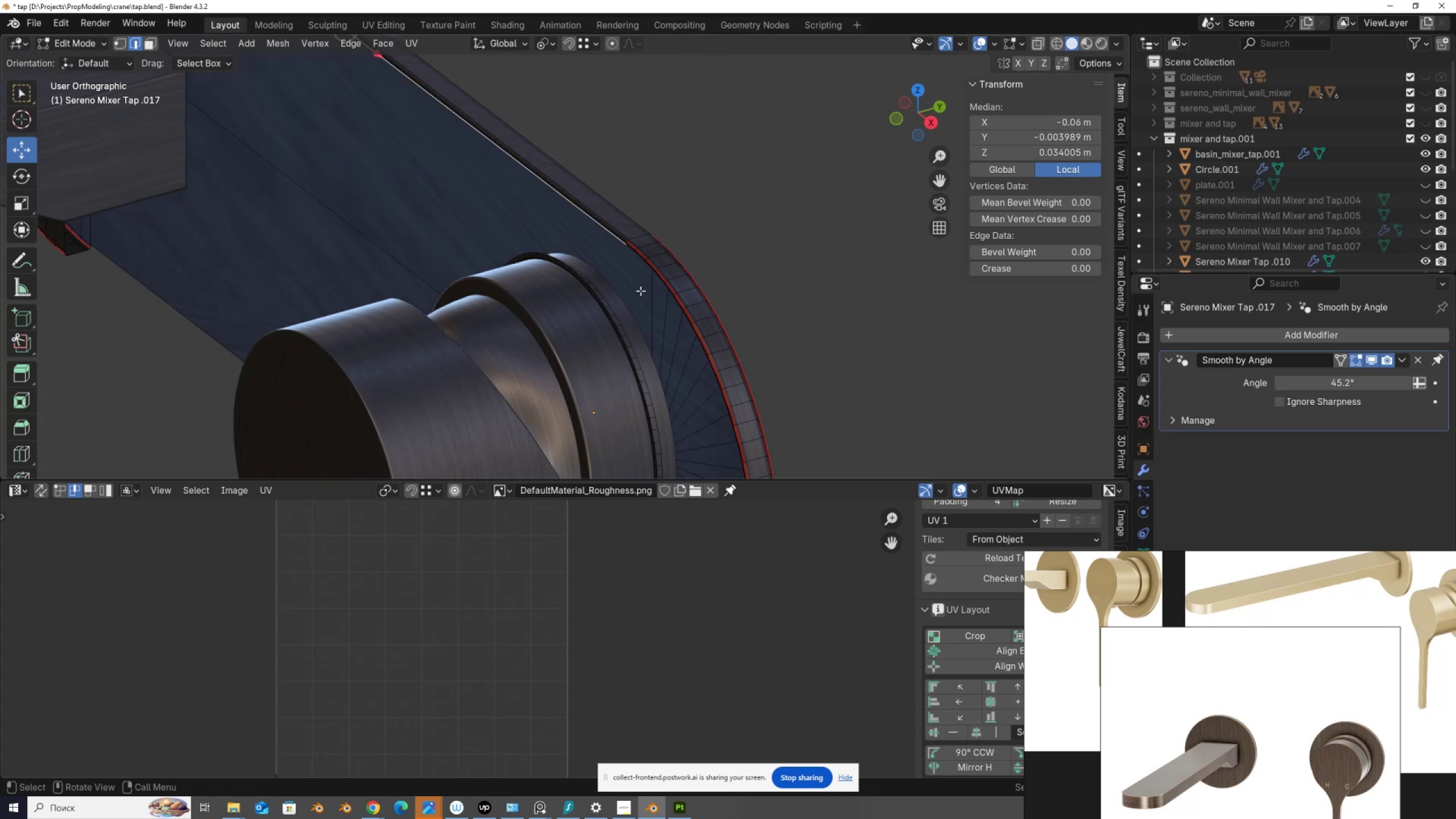 
scroll: coordinate [509, 297], scroll_direction: down, amount: 4.0
 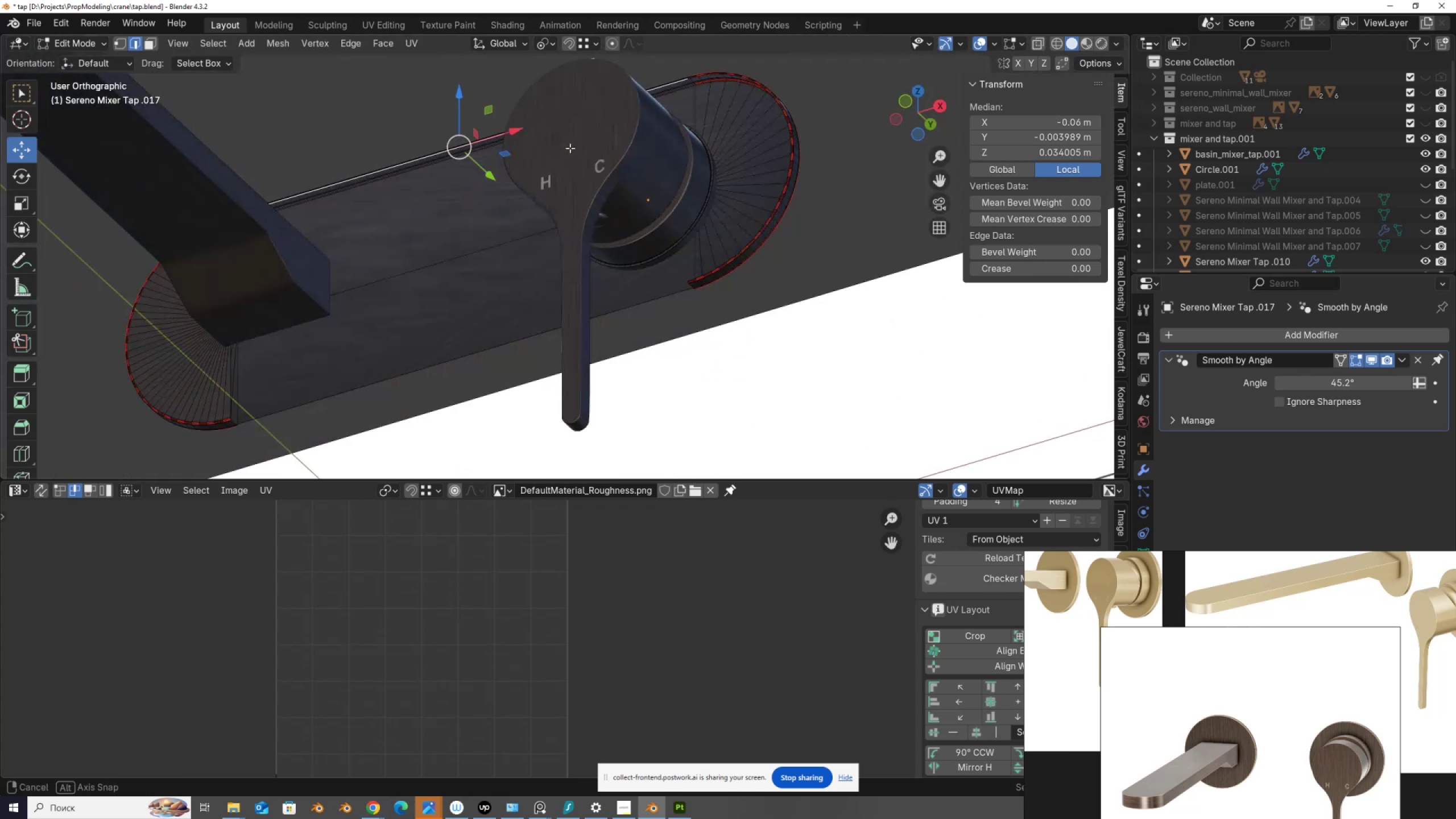 
scroll: coordinate [535, 122], scroll_direction: up, amount: 3.0
 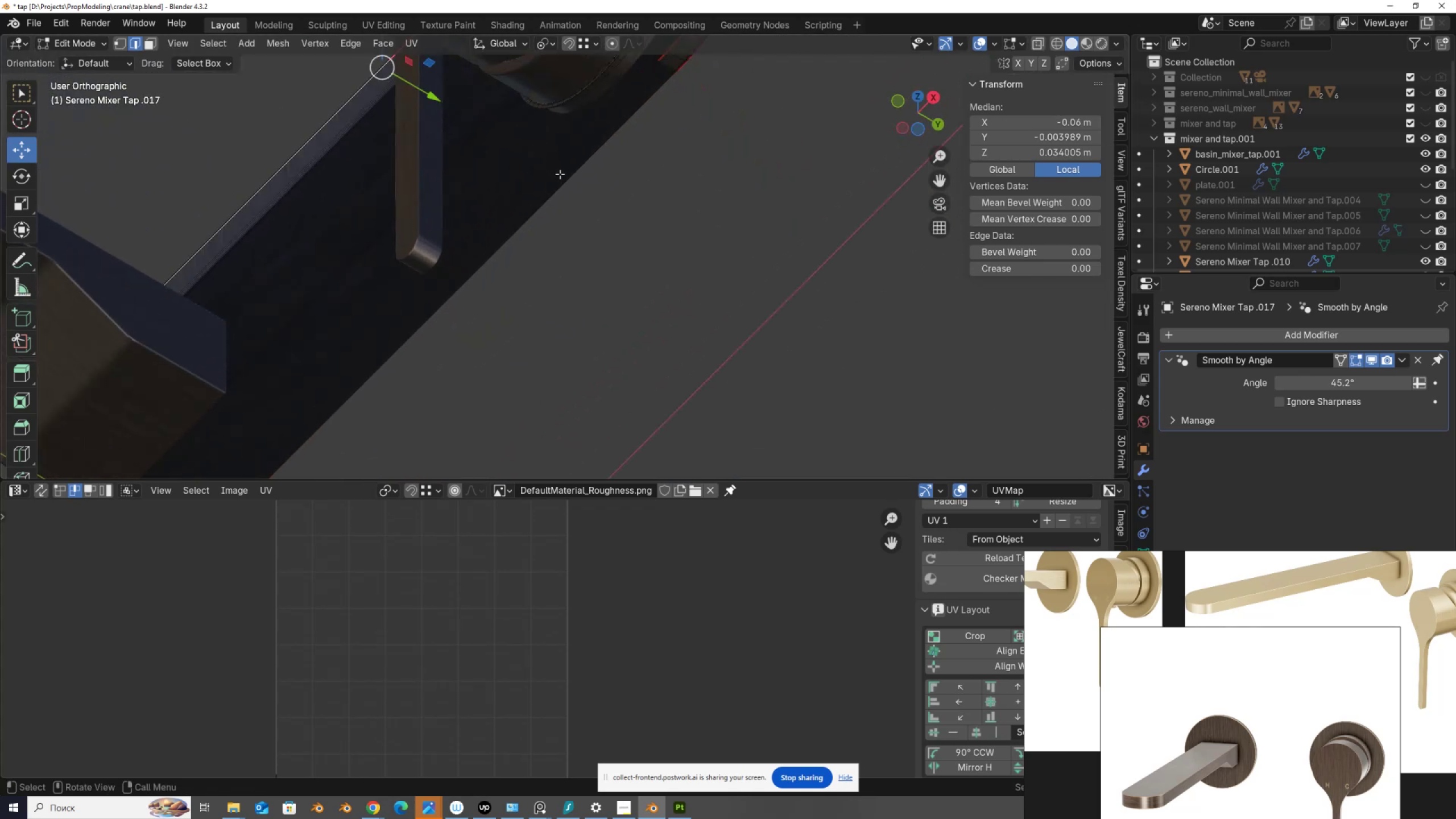 
left_click([564, 180])
 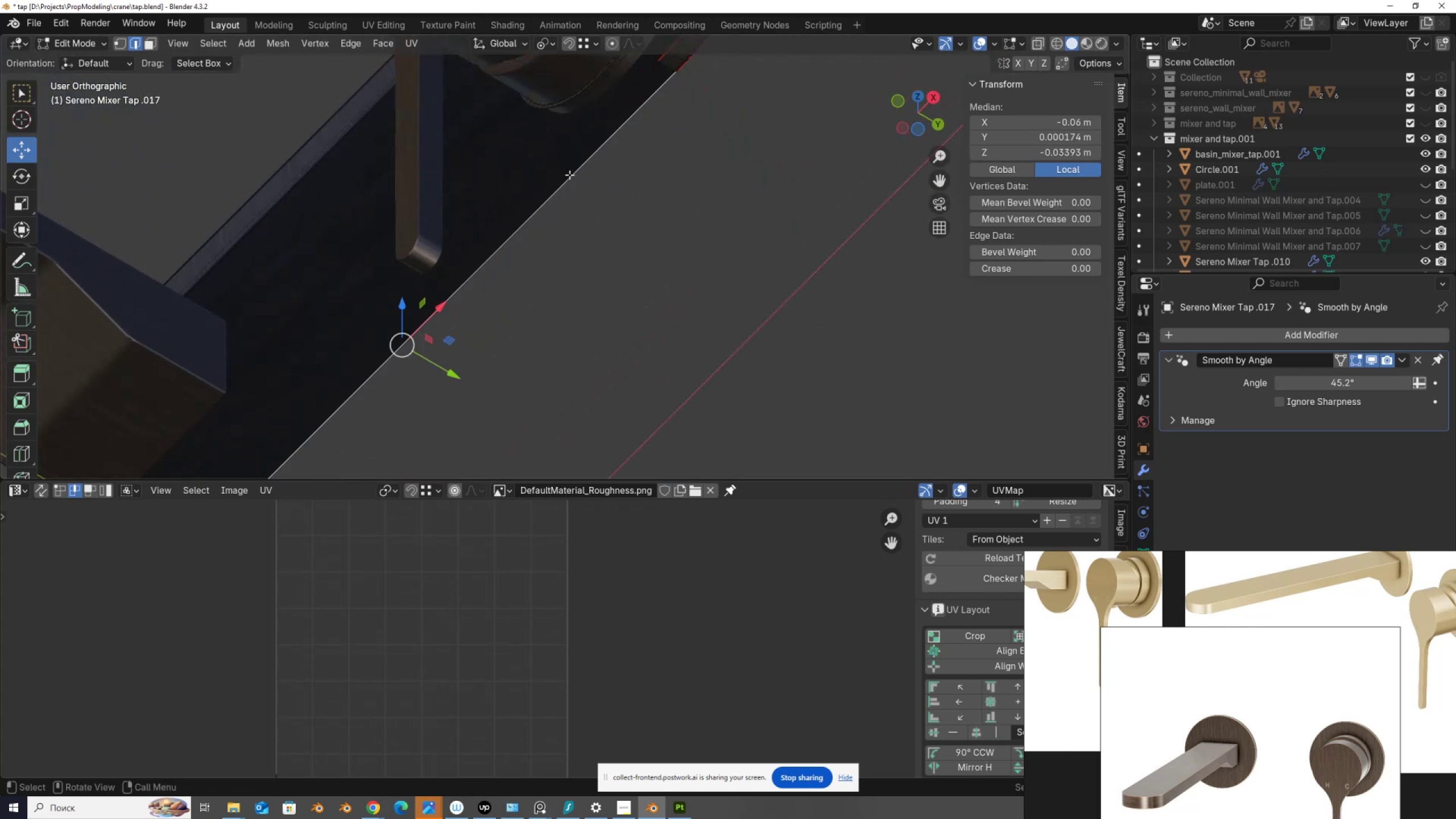 
hold_key(key=ShiftLeft, duration=0.33)
 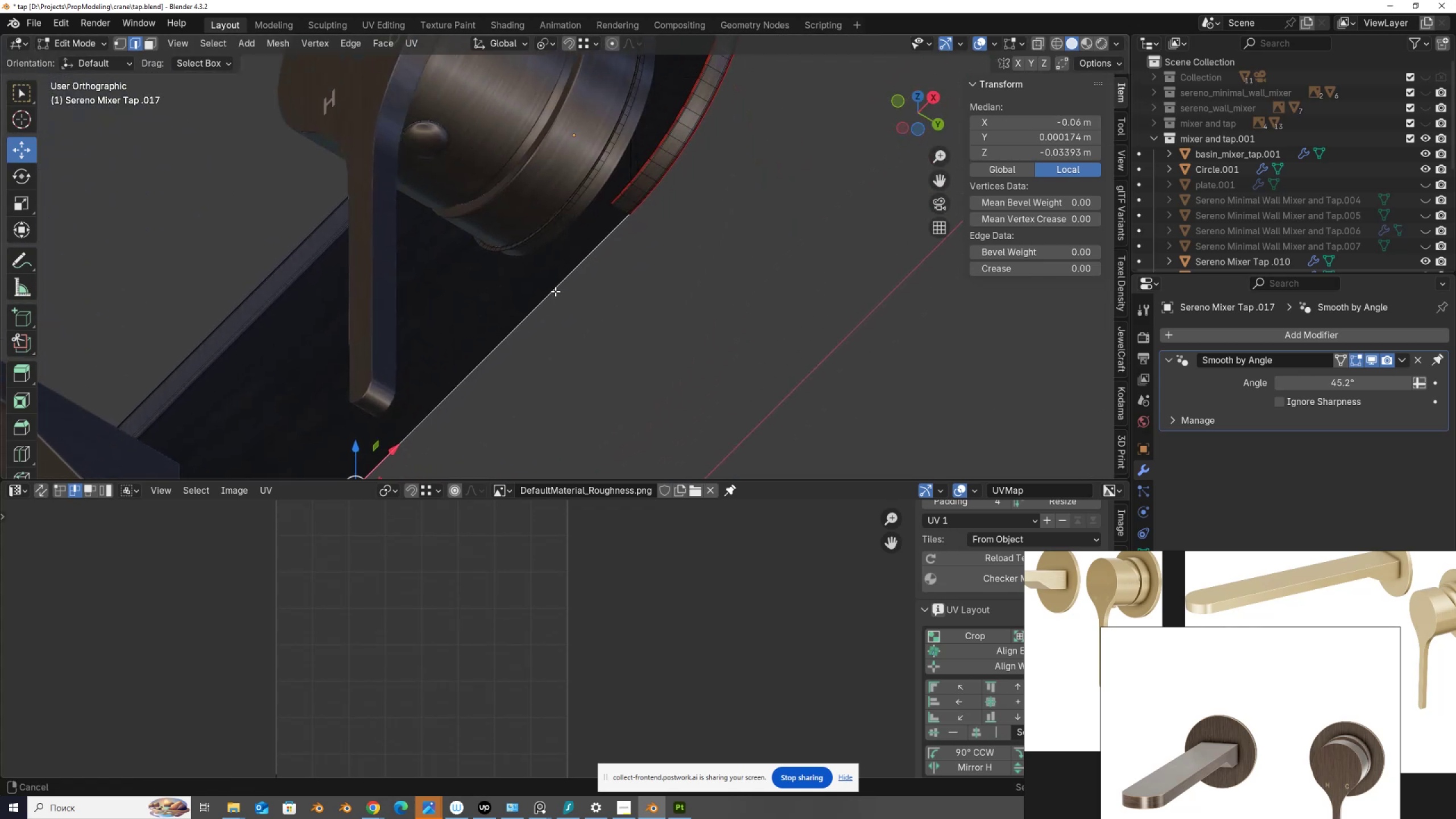 
scroll: coordinate [694, 224], scroll_direction: up, amount: 8.0
 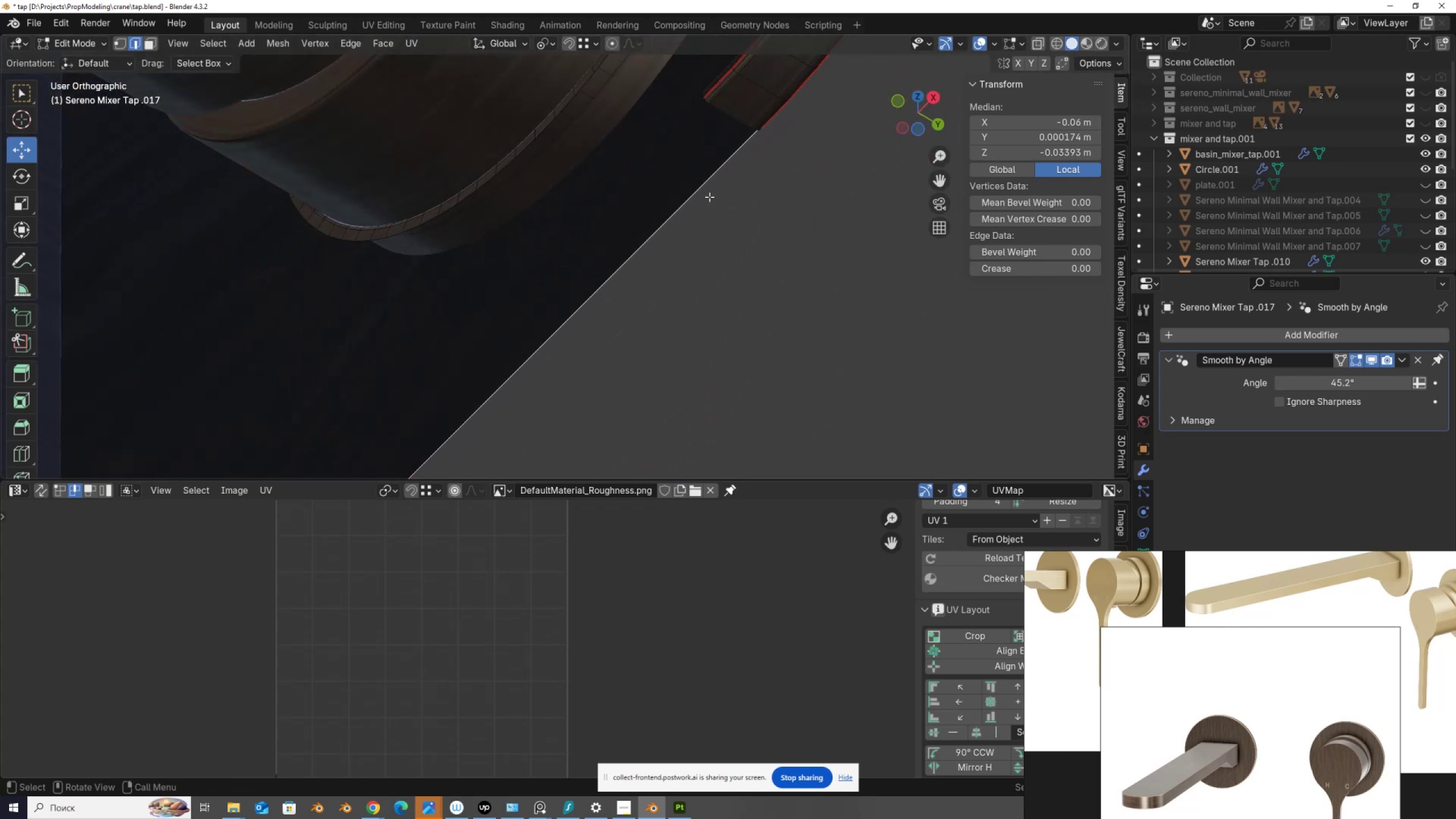 
type(fffffffffffff)
 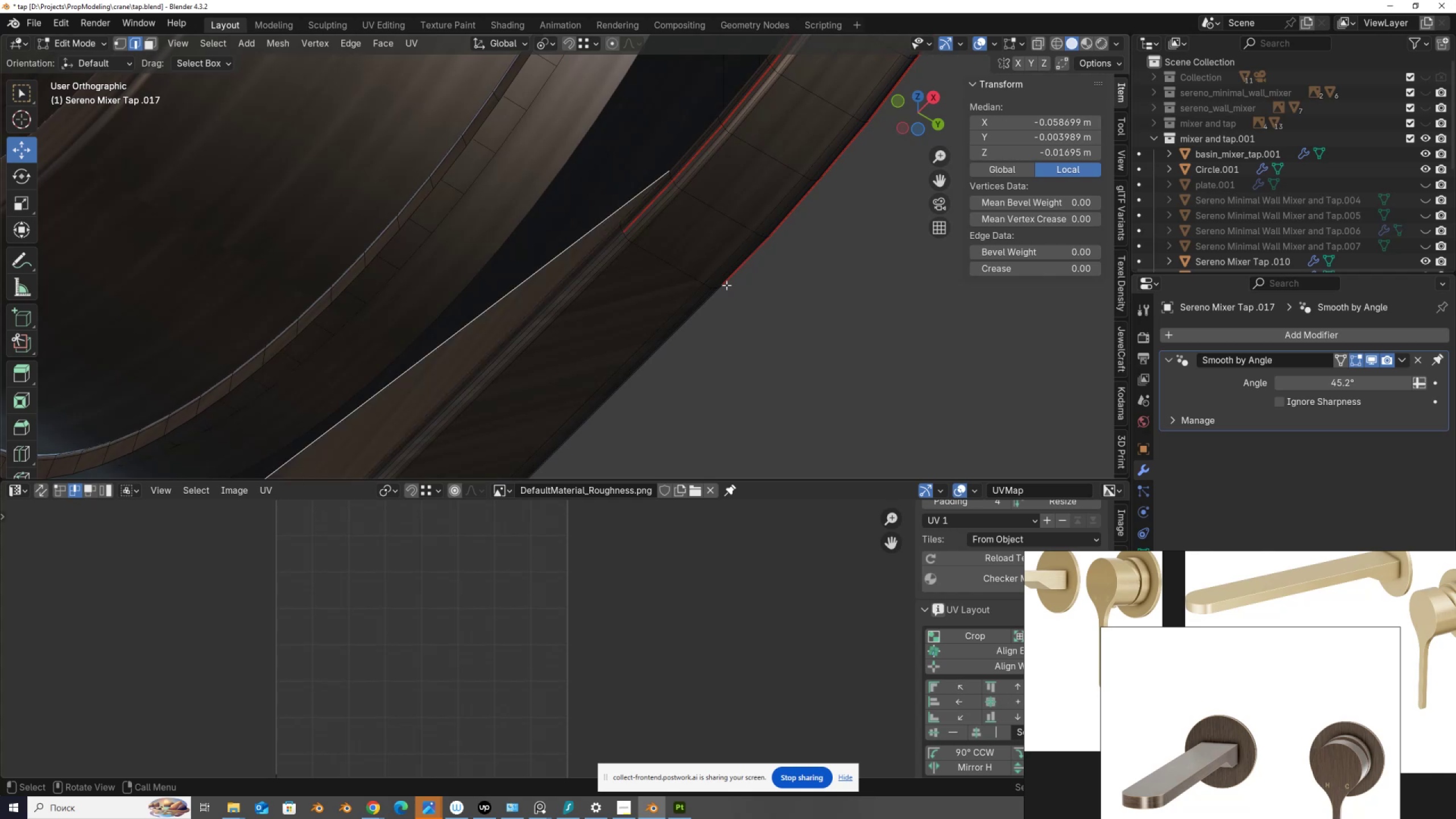 
scroll: coordinate [642, 278], scroll_direction: up, amount: 6.0
 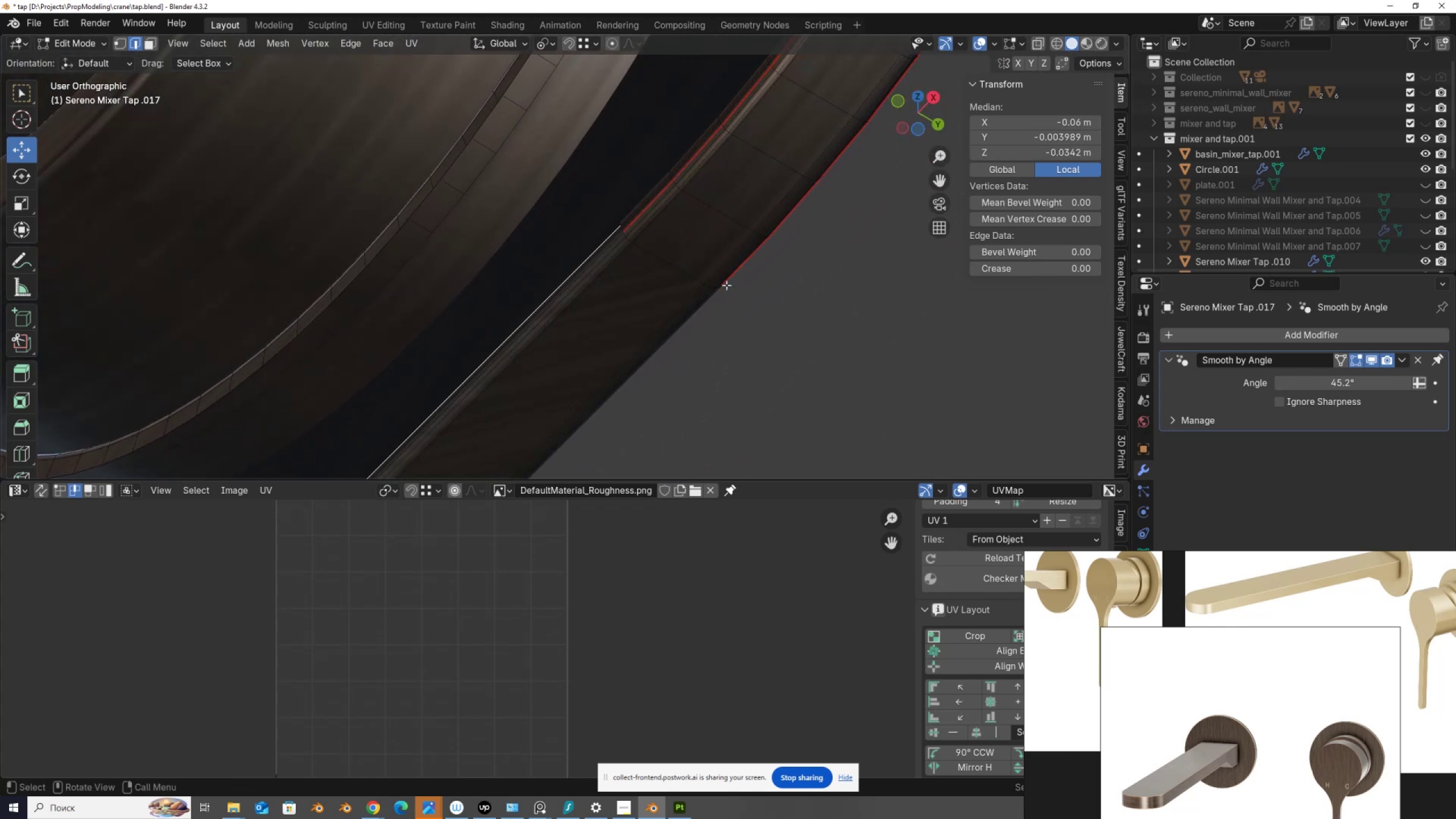 
scroll: coordinate [741, 154], scroll_direction: down, amount: 9.0
 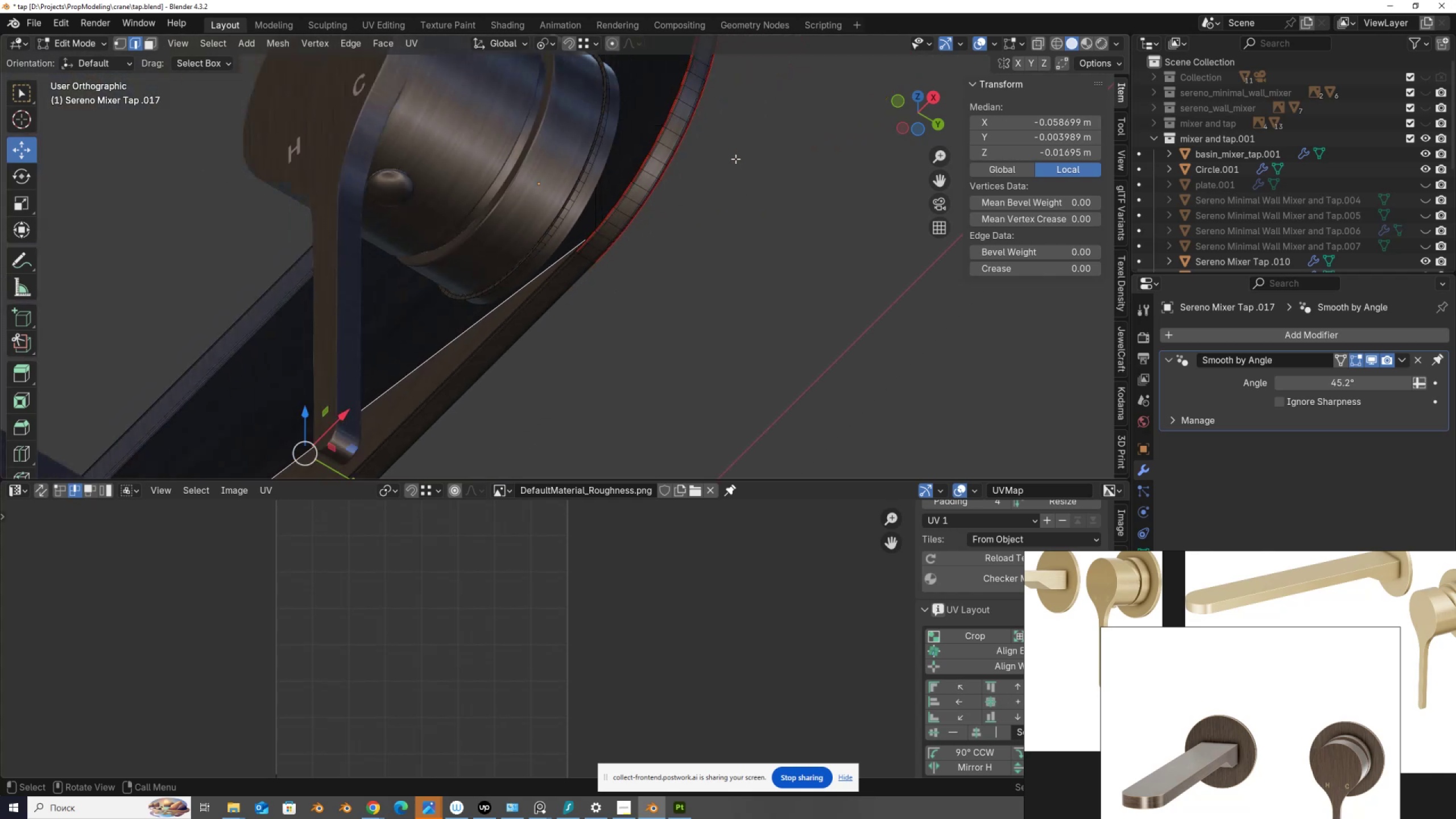 
key(Control+Z)
 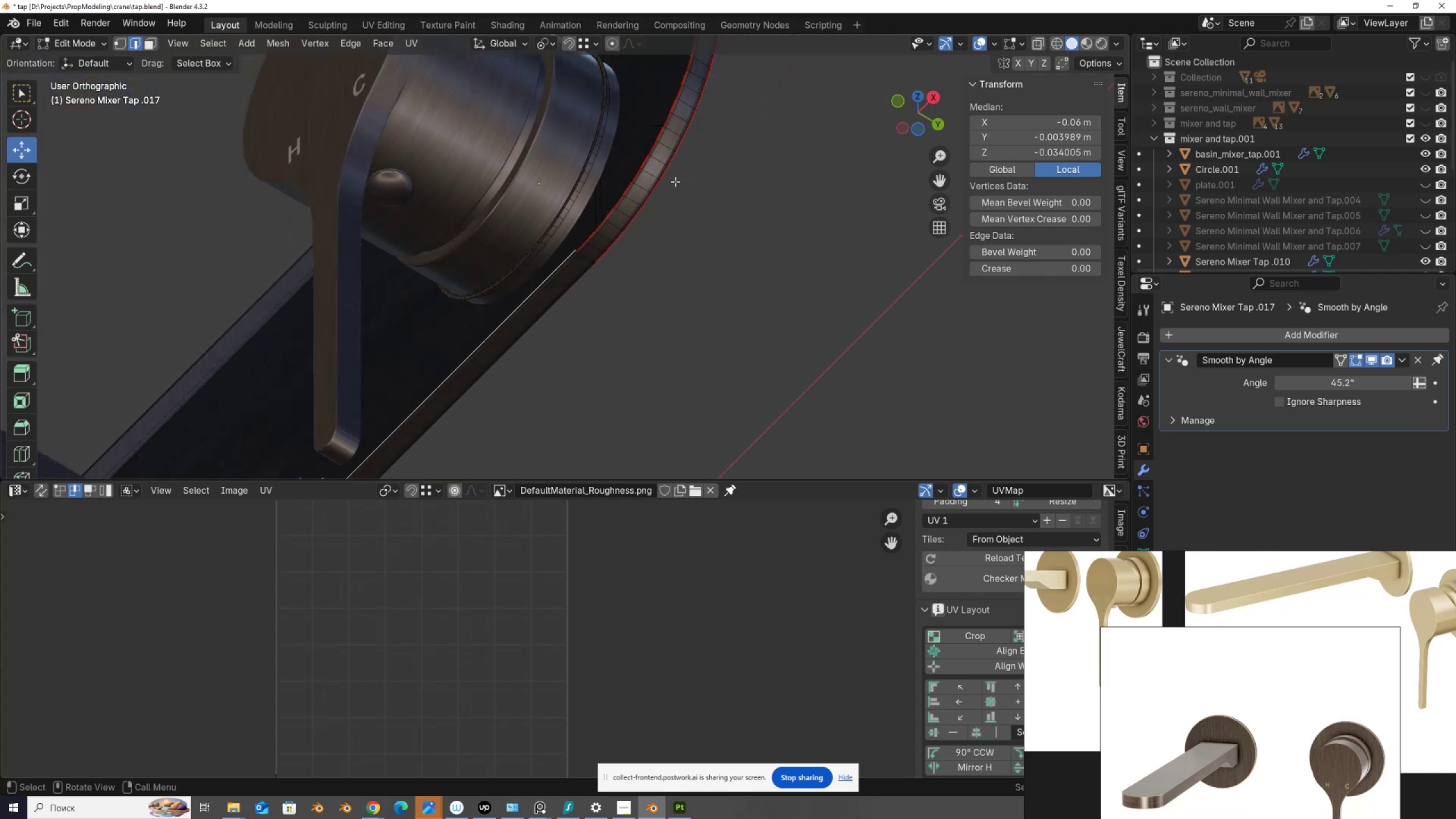 
scroll: coordinate [453, 201], scroll_direction: down, amount: 1.0
 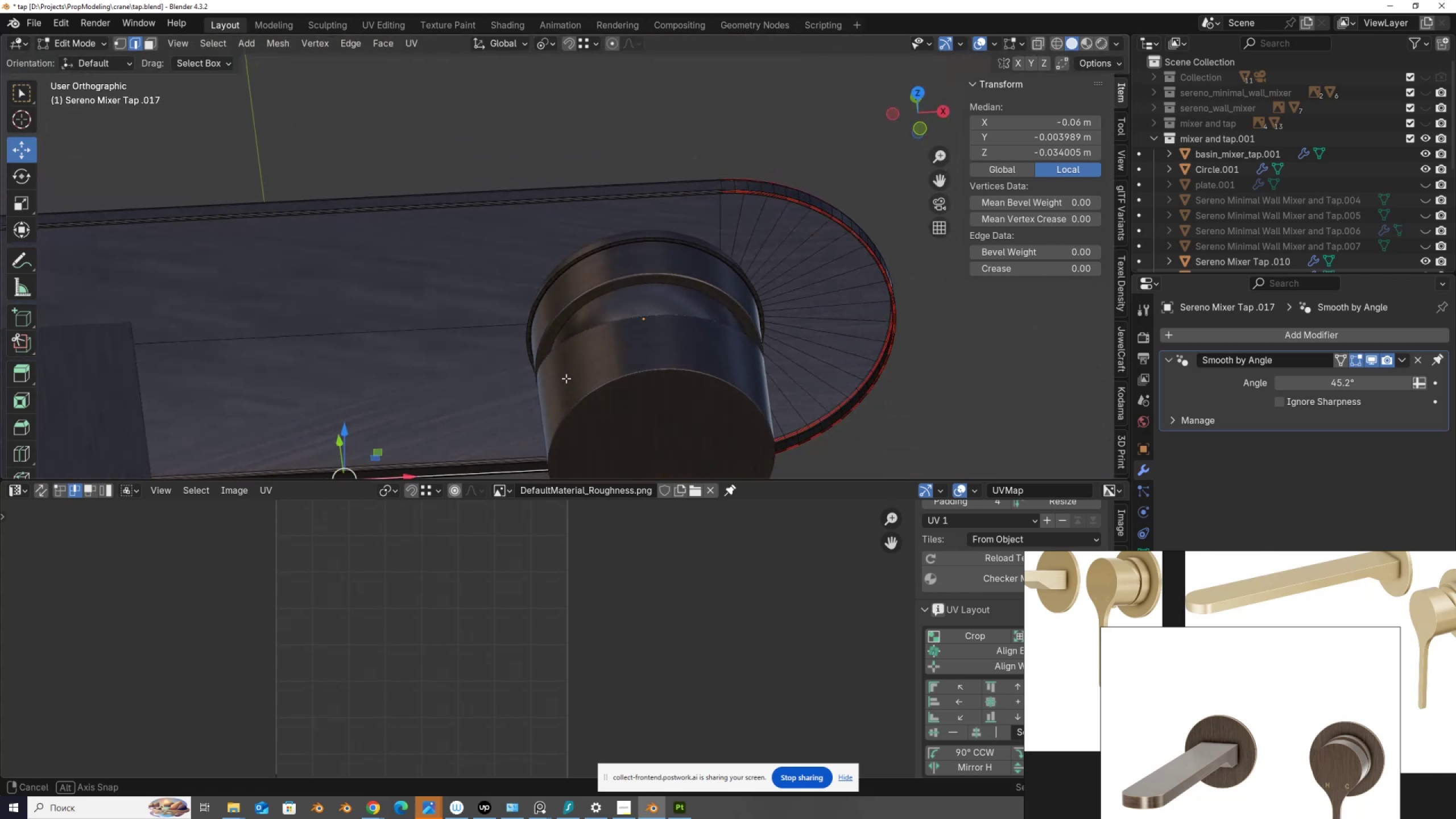 
hold_key(key=ShiftLeft, duration=0.67)
 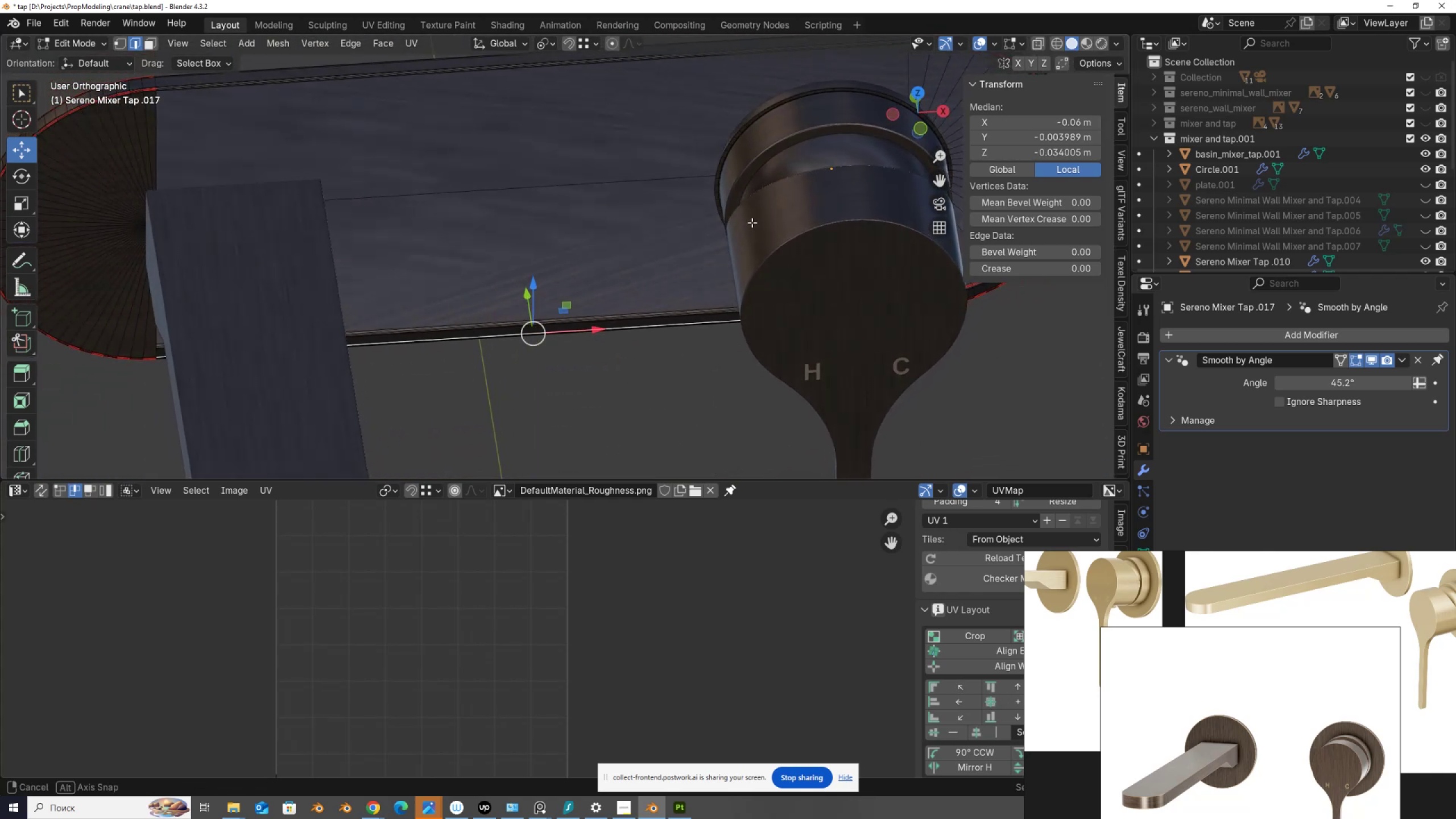 
scroll: coordinate [752, 224], scroll_direction: down, amount: 2.0
 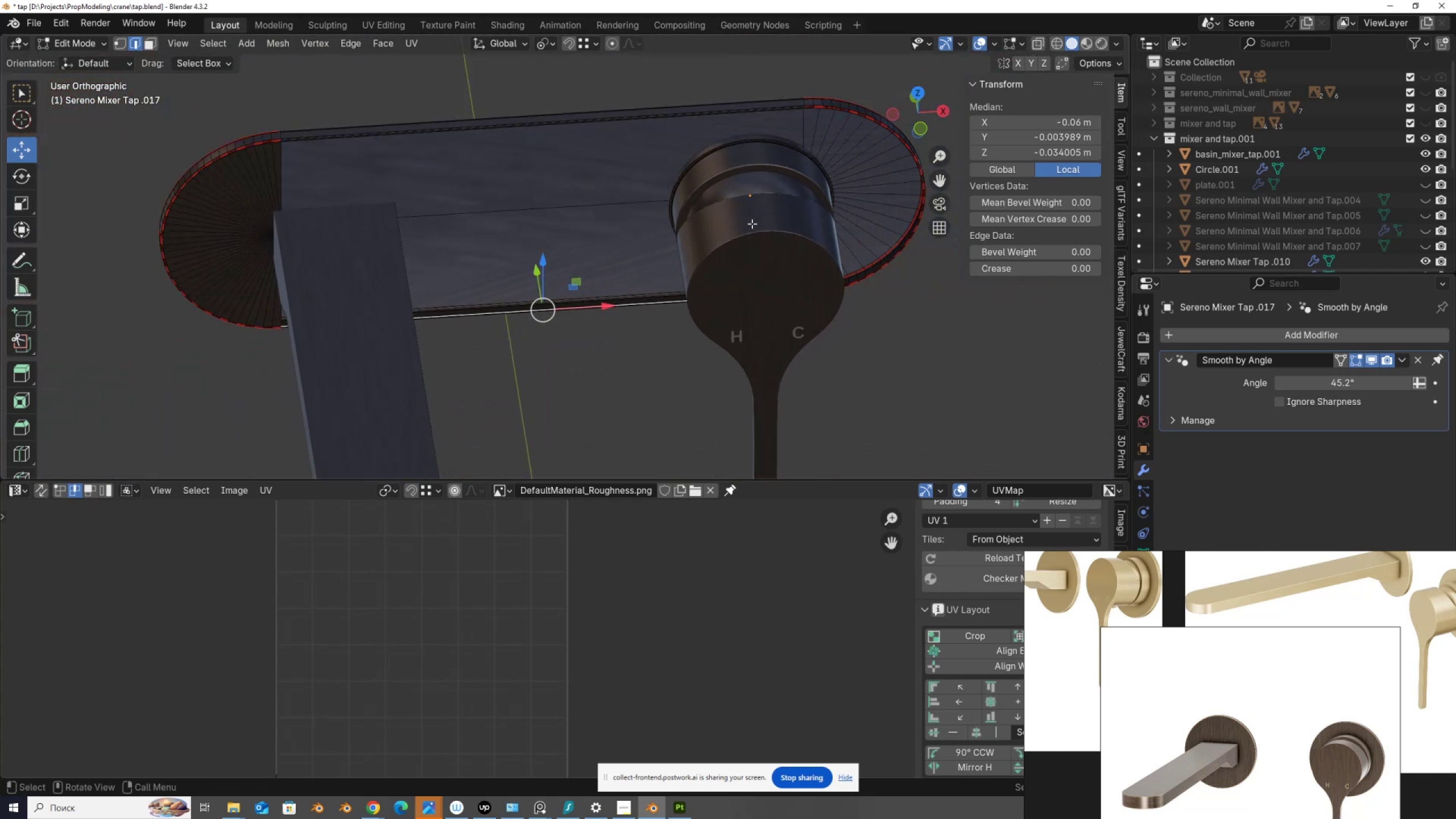 
hold_key(key=ShiftLeft, duration=0.64)
 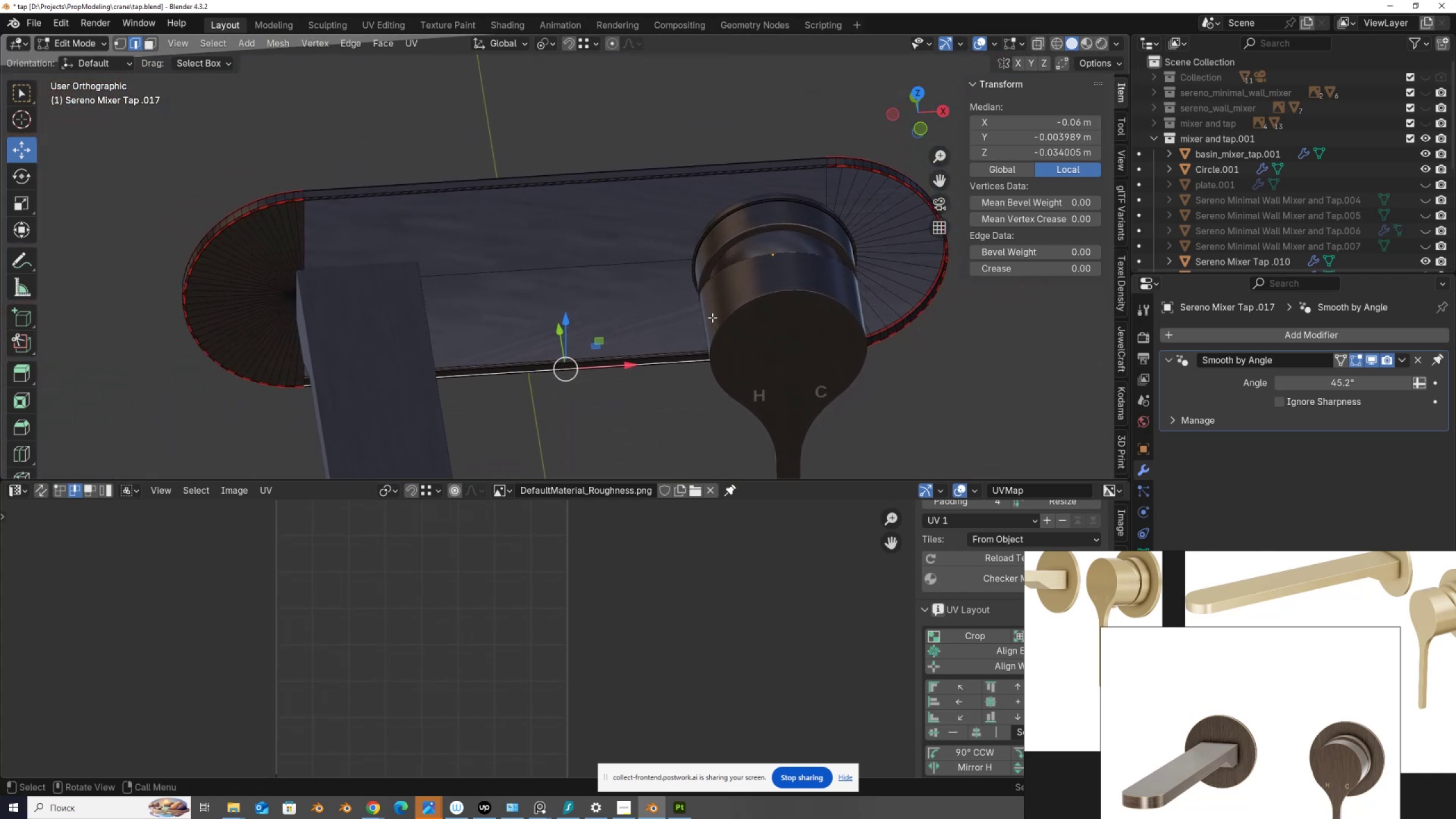 
scroll: coordinate [712, 317], scroll_direction: up, amount: 1.0
 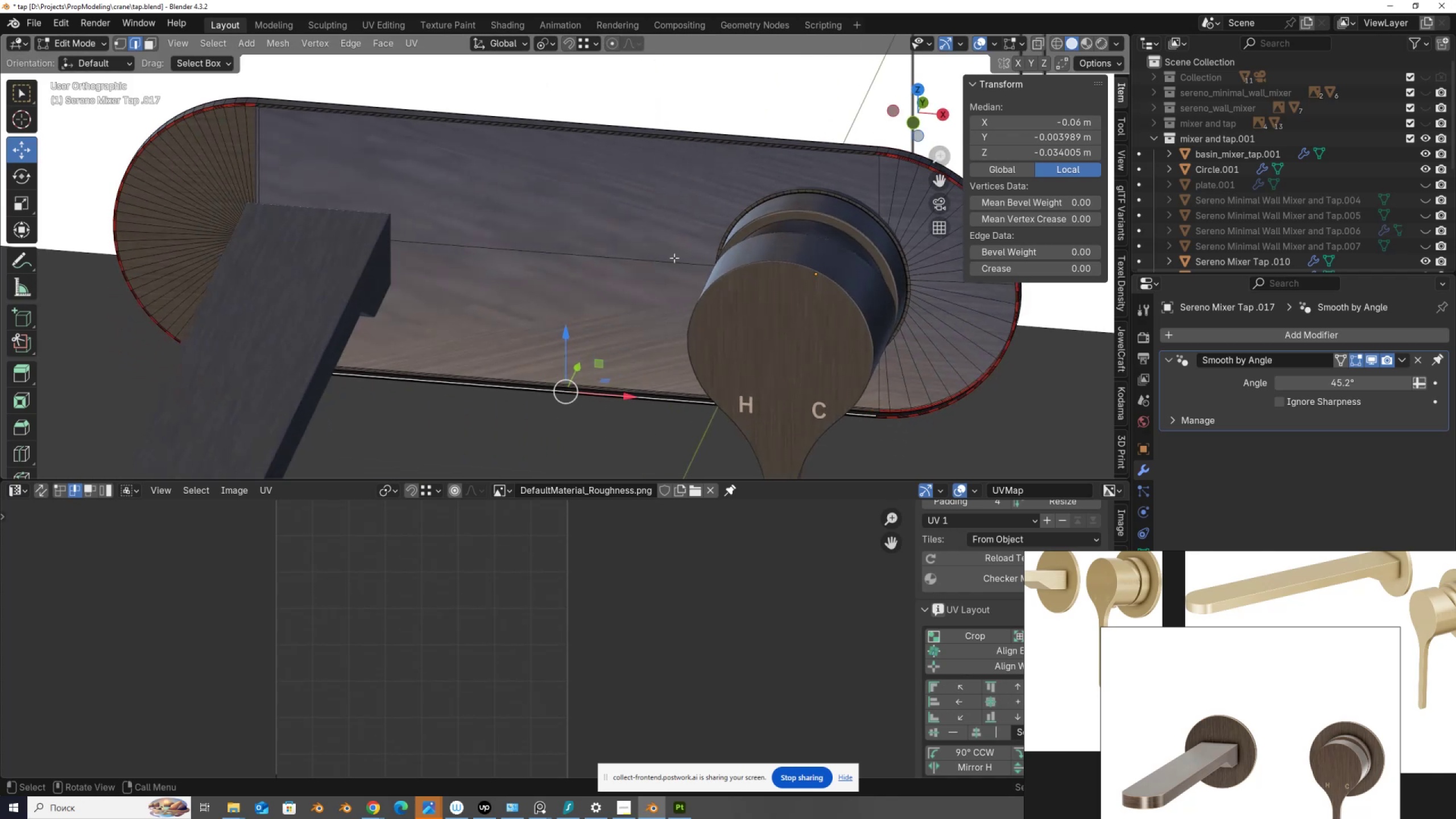 
hold_key(key=ShiftLeft, duration=0.35)
 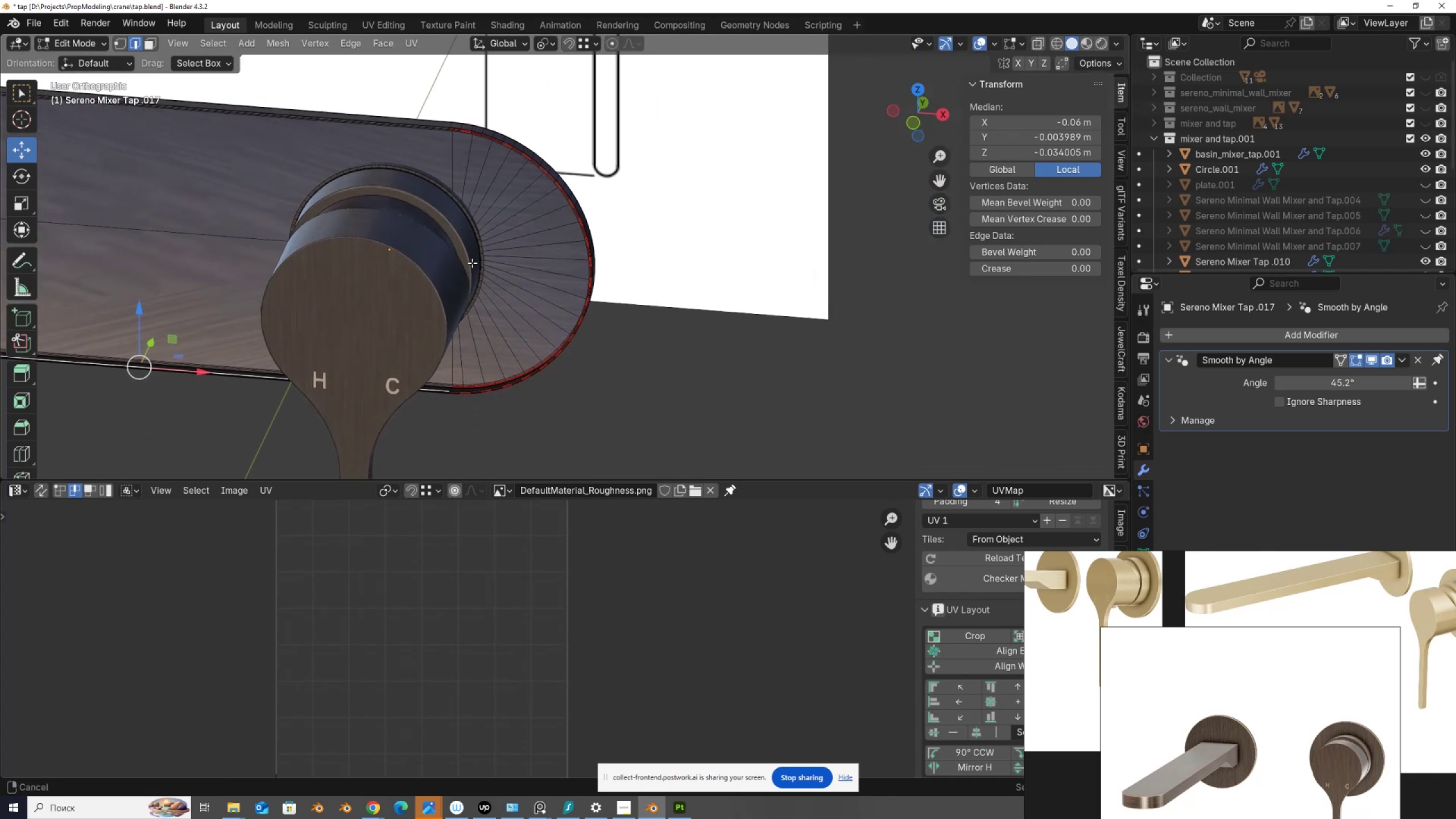 
scroll: coordinate [475, 261], scroll_direction: up, amount: 8.0
 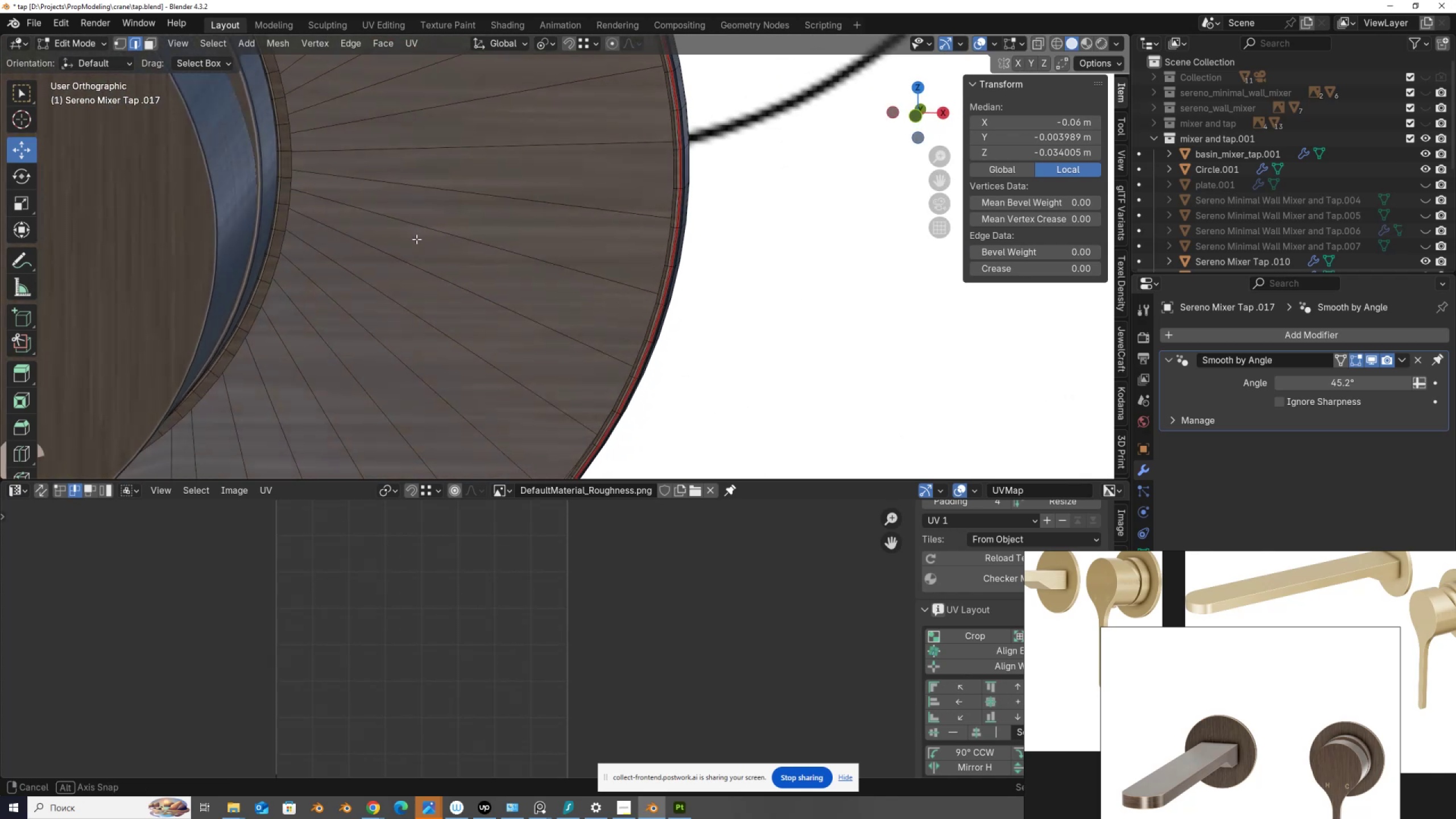 
hold_key(key=ShiftLeft, duration=0.38)
 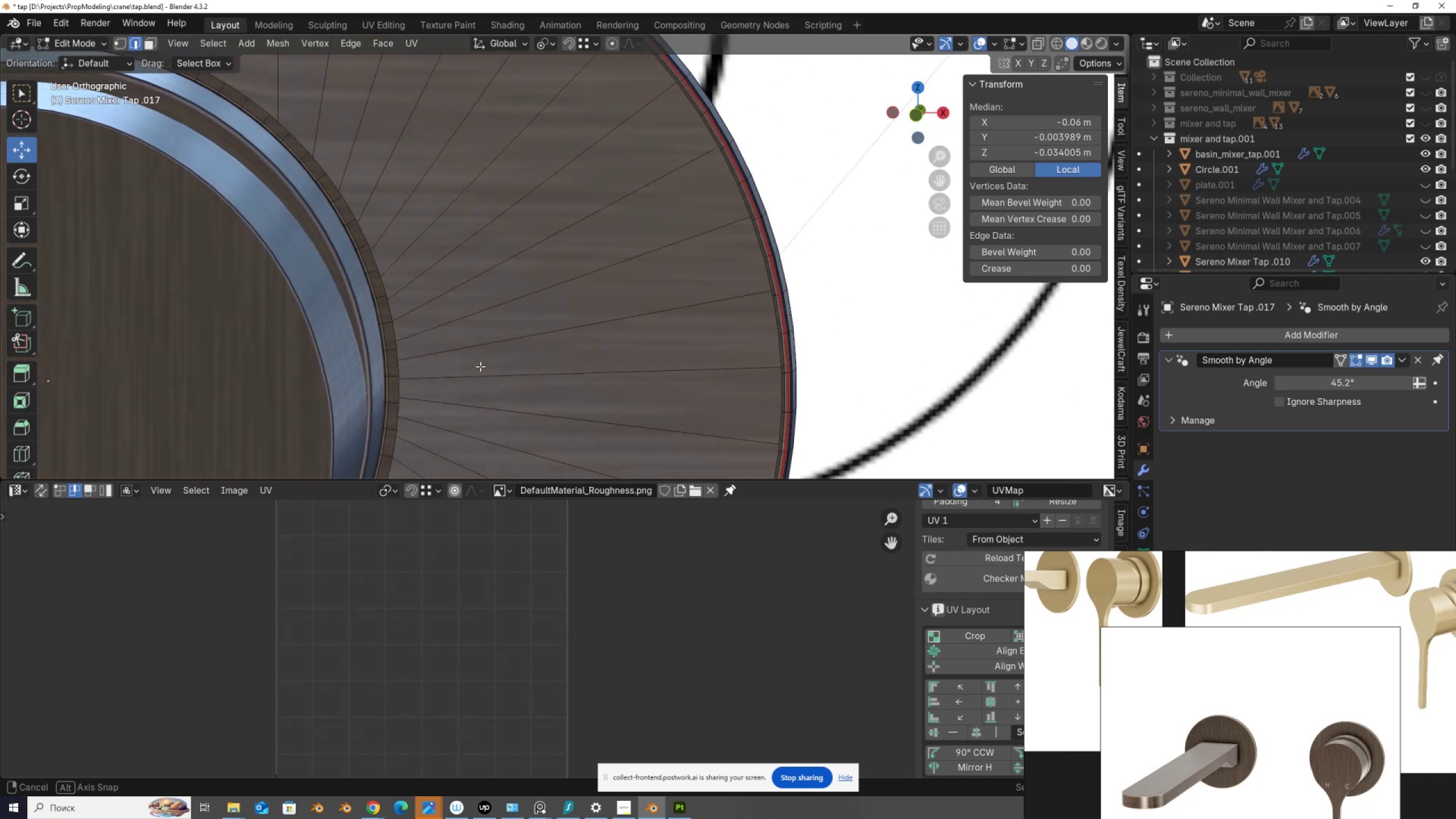 
hold_key(key=AltLeft, duration=0.5)
 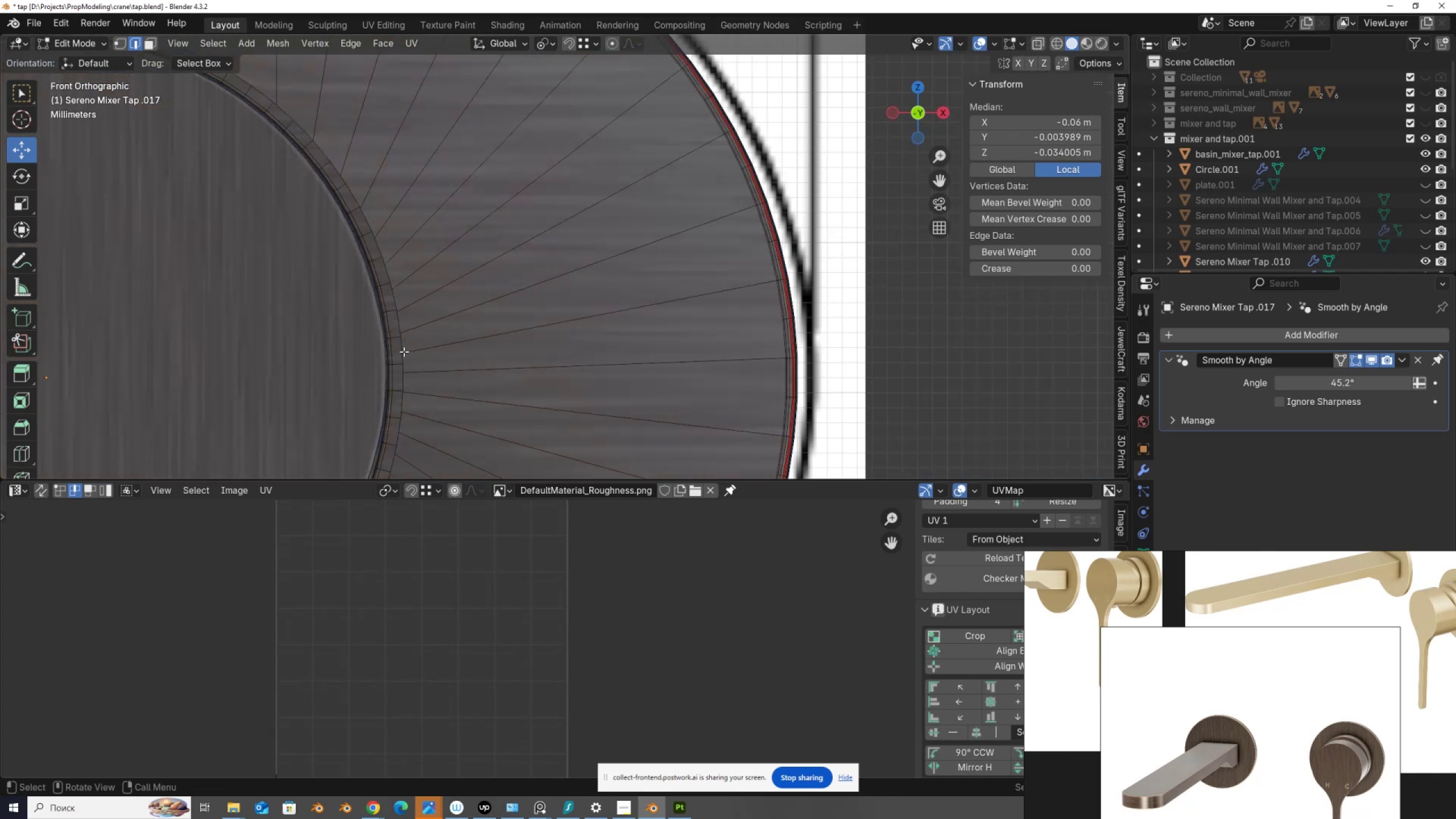 
left_click([404, 350])
 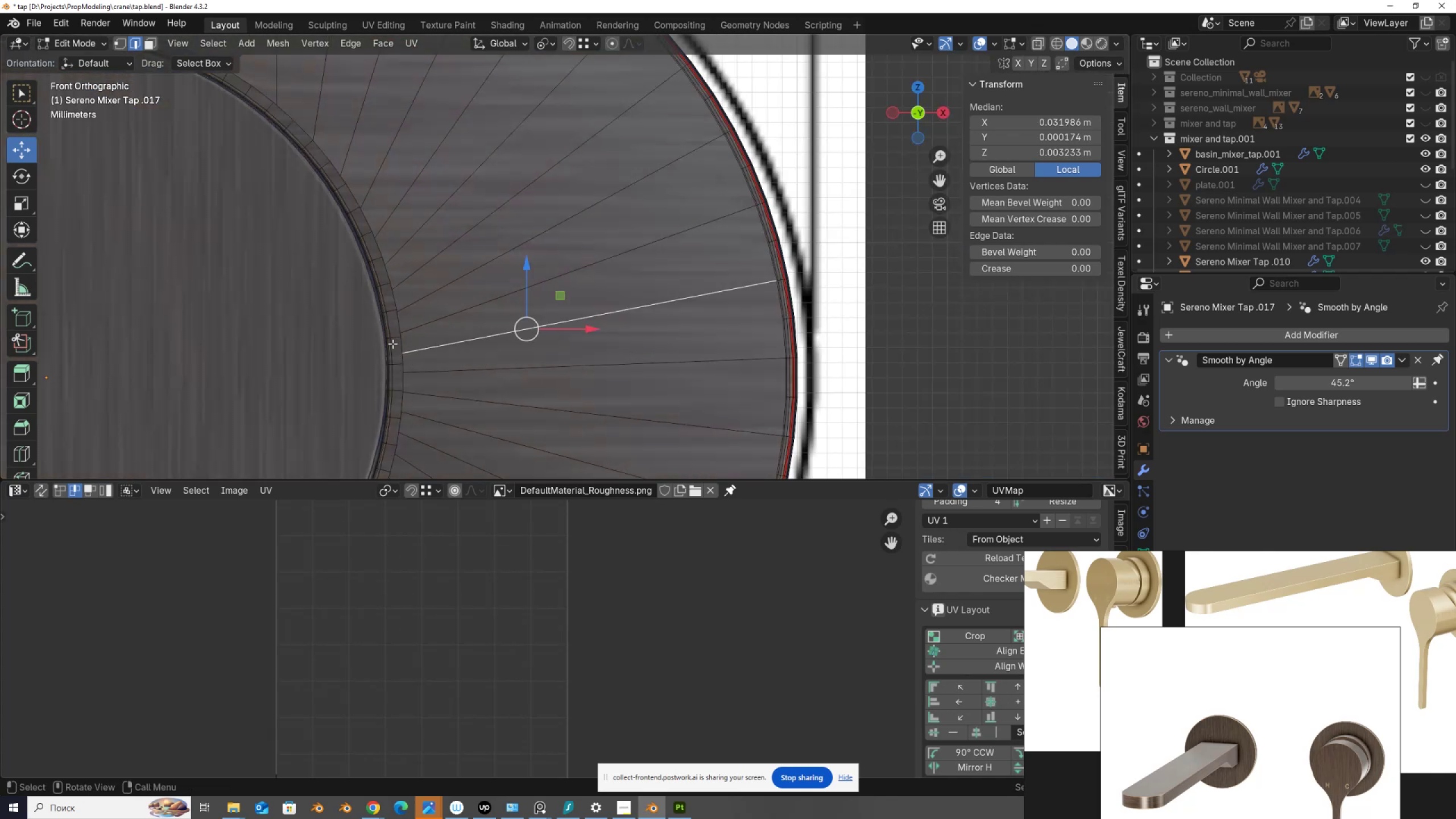 
left_click([402, 345])
 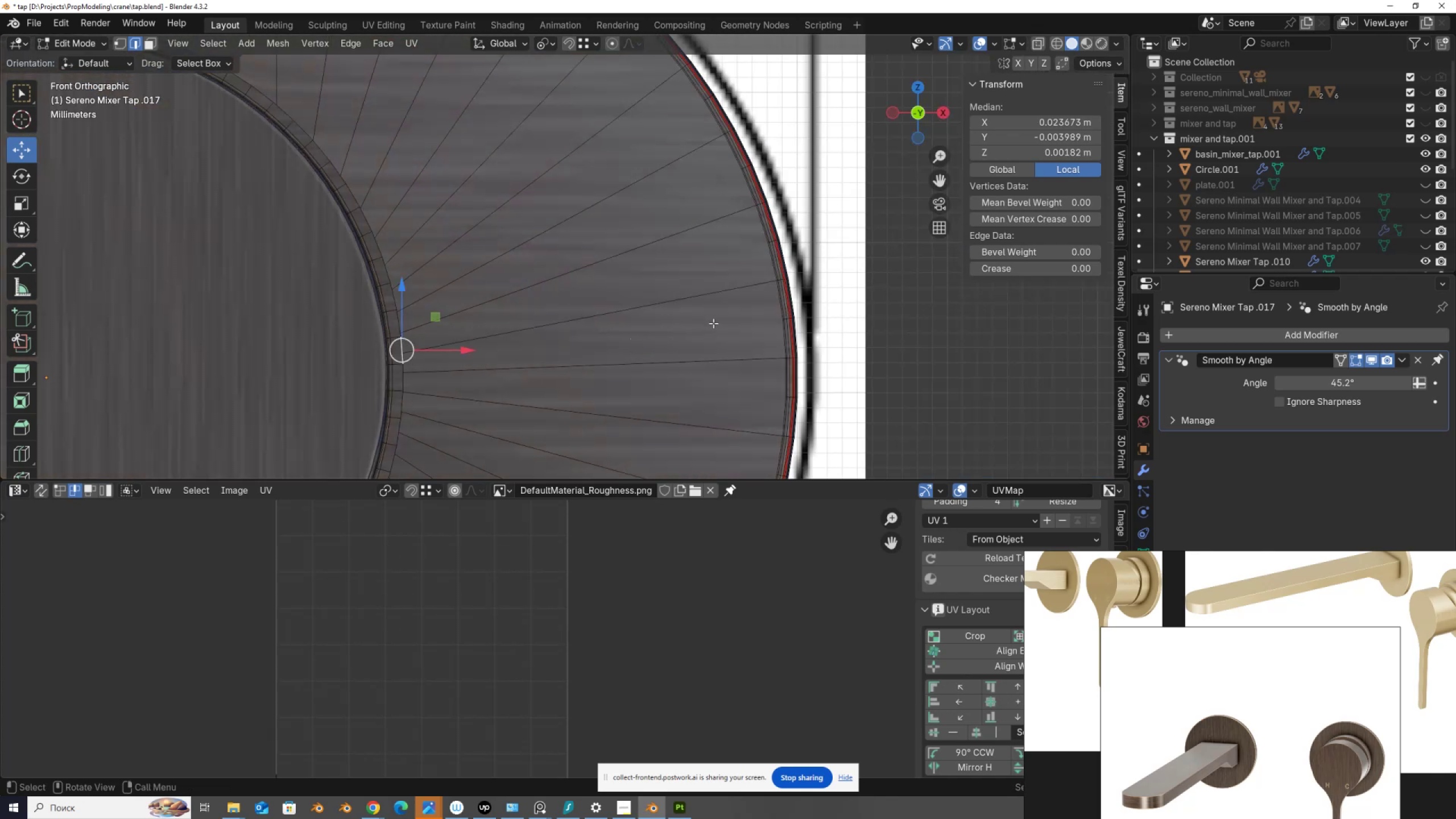 
hold_key(key=ShiftLeft, duration=1.5)
 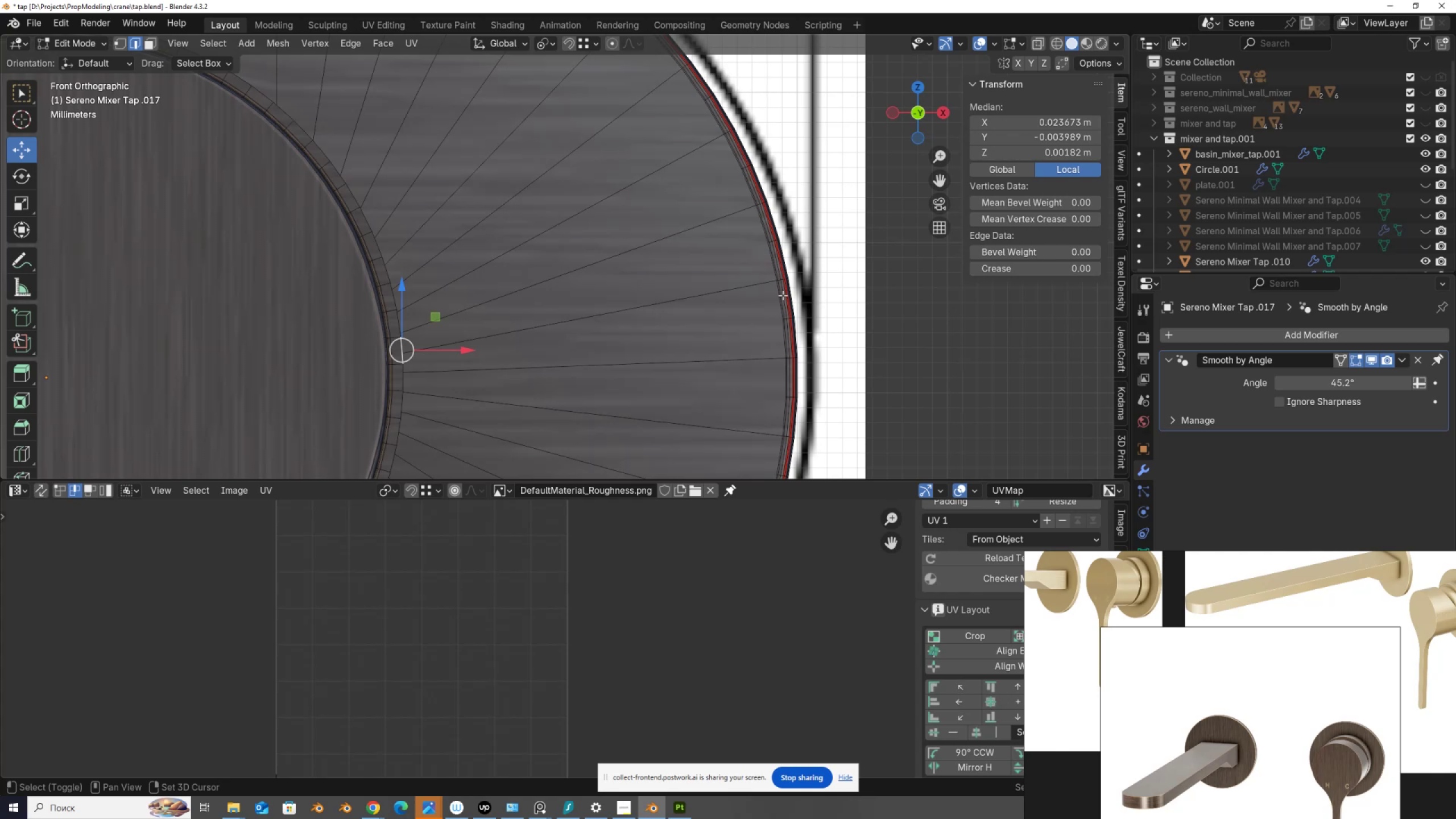 
left_click([783, 295])
 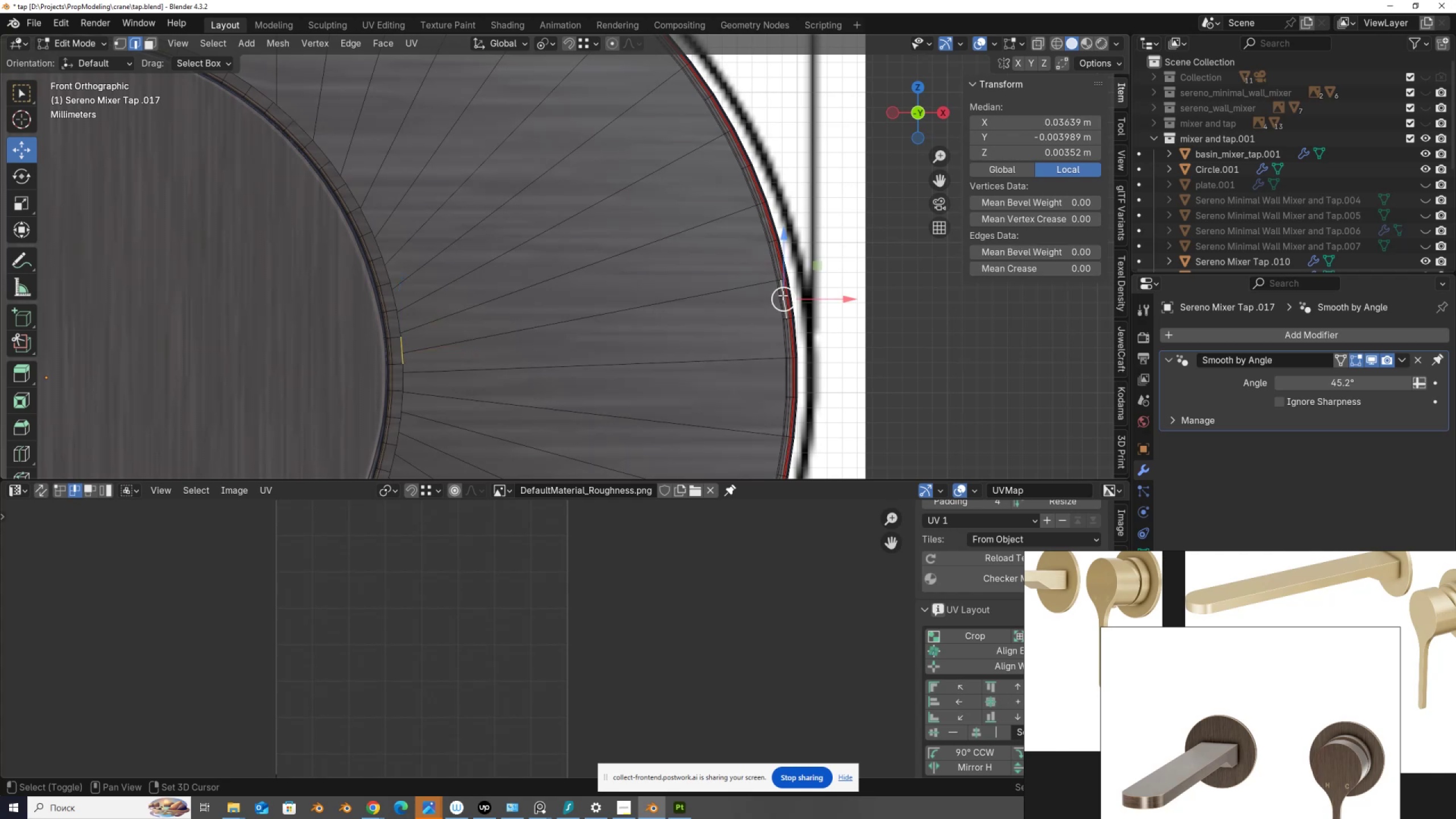 
key(Shift+ShiftLeft)
 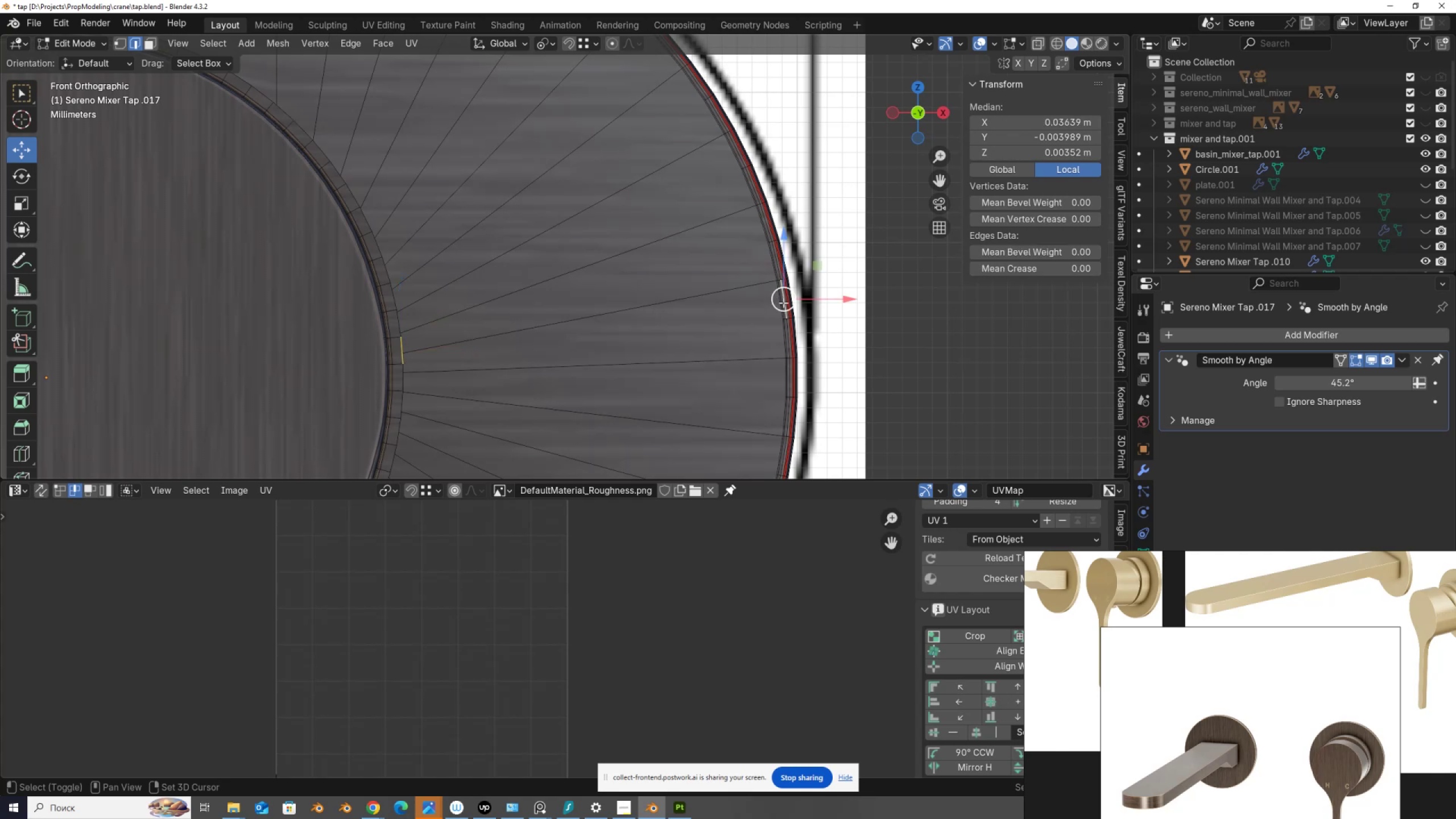 
key(Shift+ShiftLeft)
 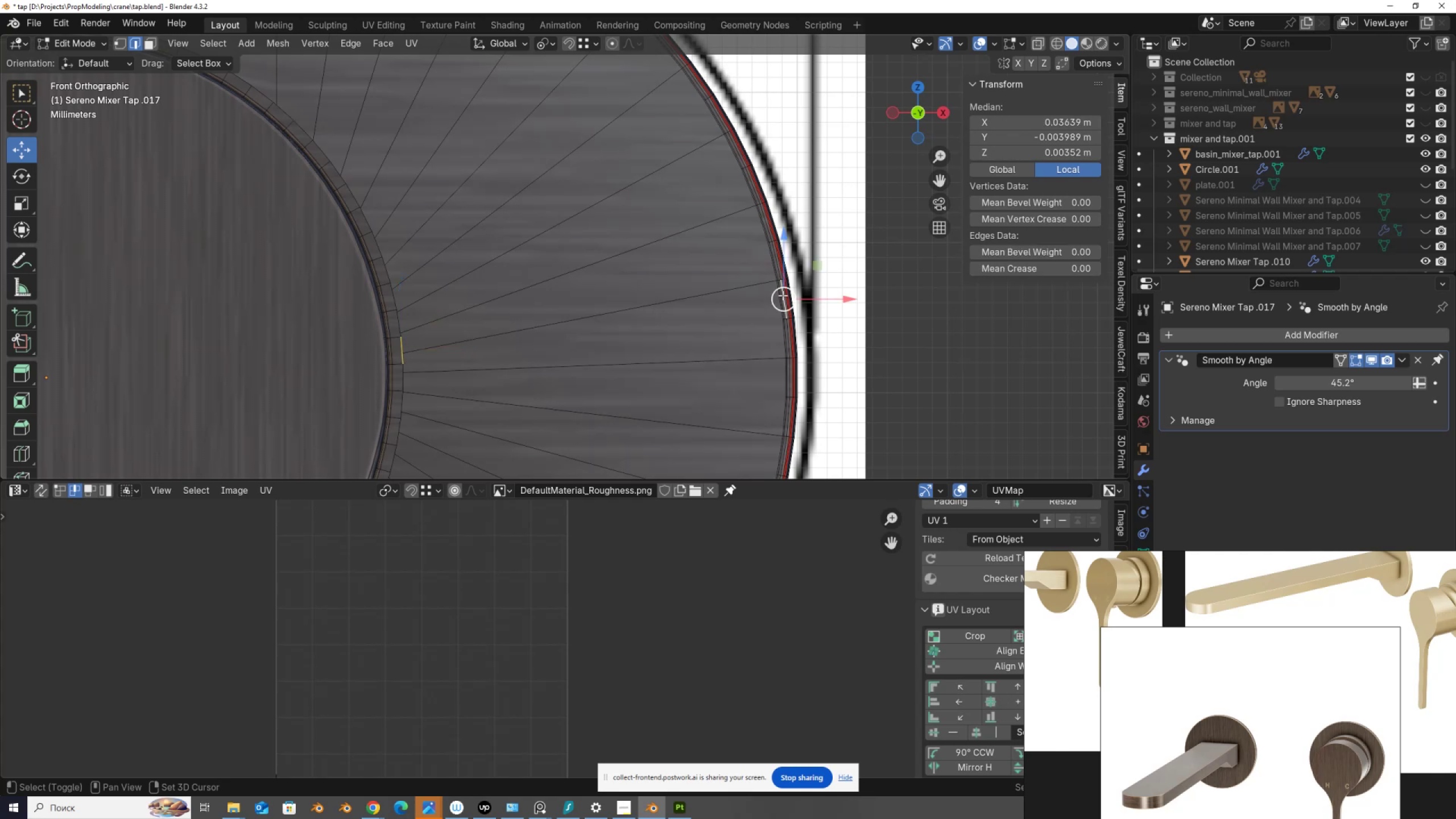 
key(Shift+ShiftLeft)
 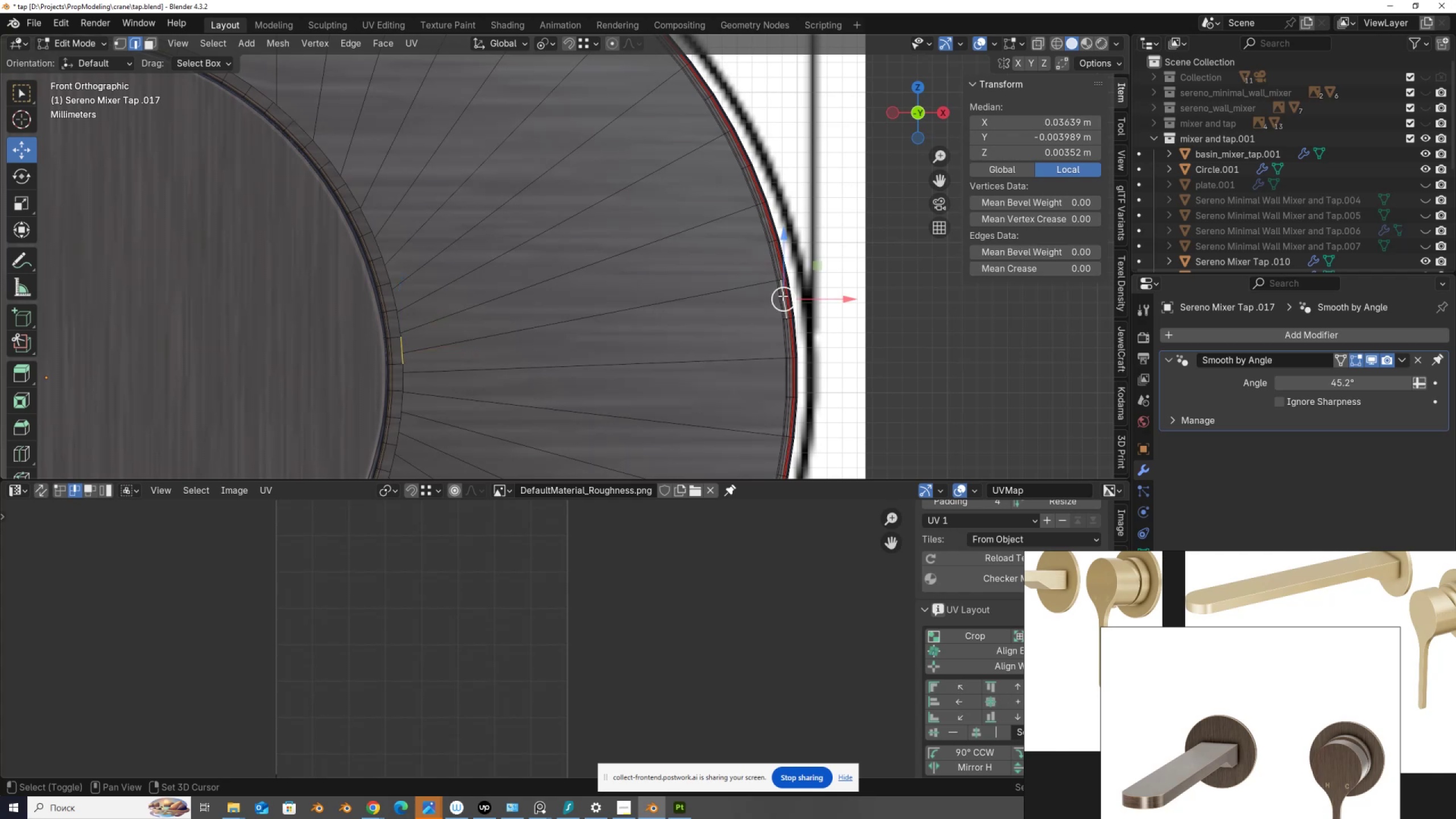 
key(Shift+ShiftLeft)
 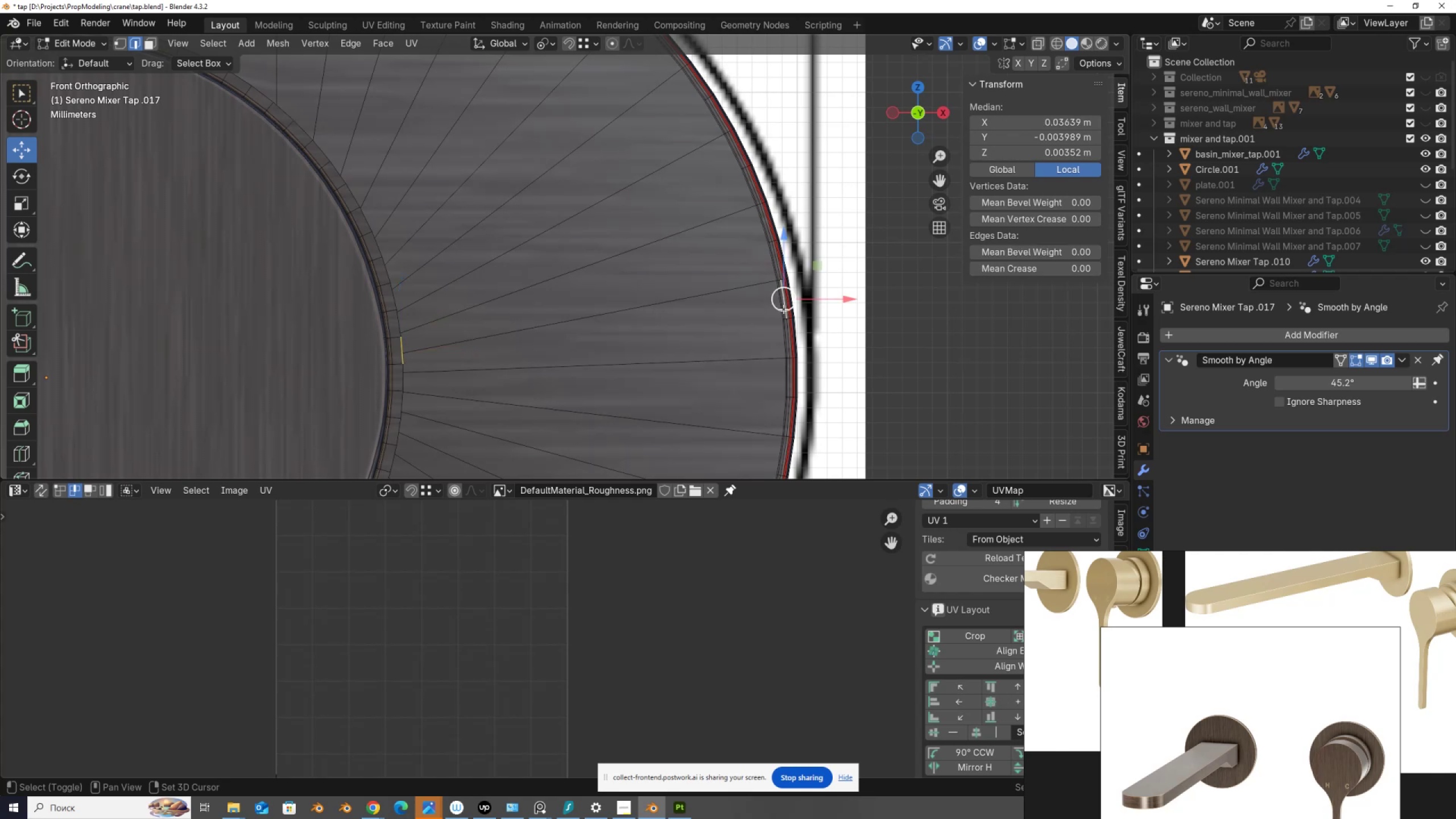 
key(Shift+ShiftLeft)
 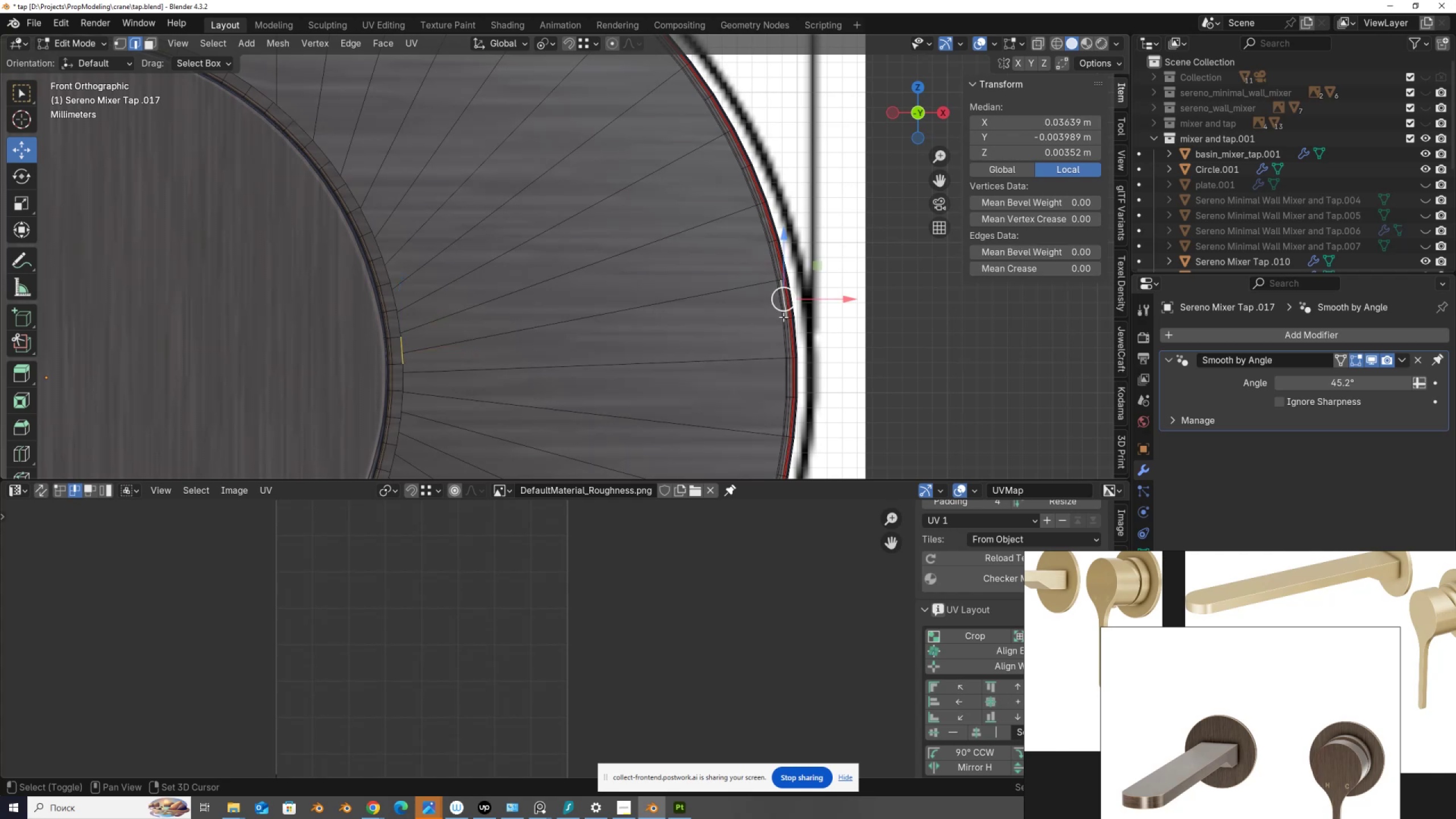 
key(Shift+ShiftLeft)
 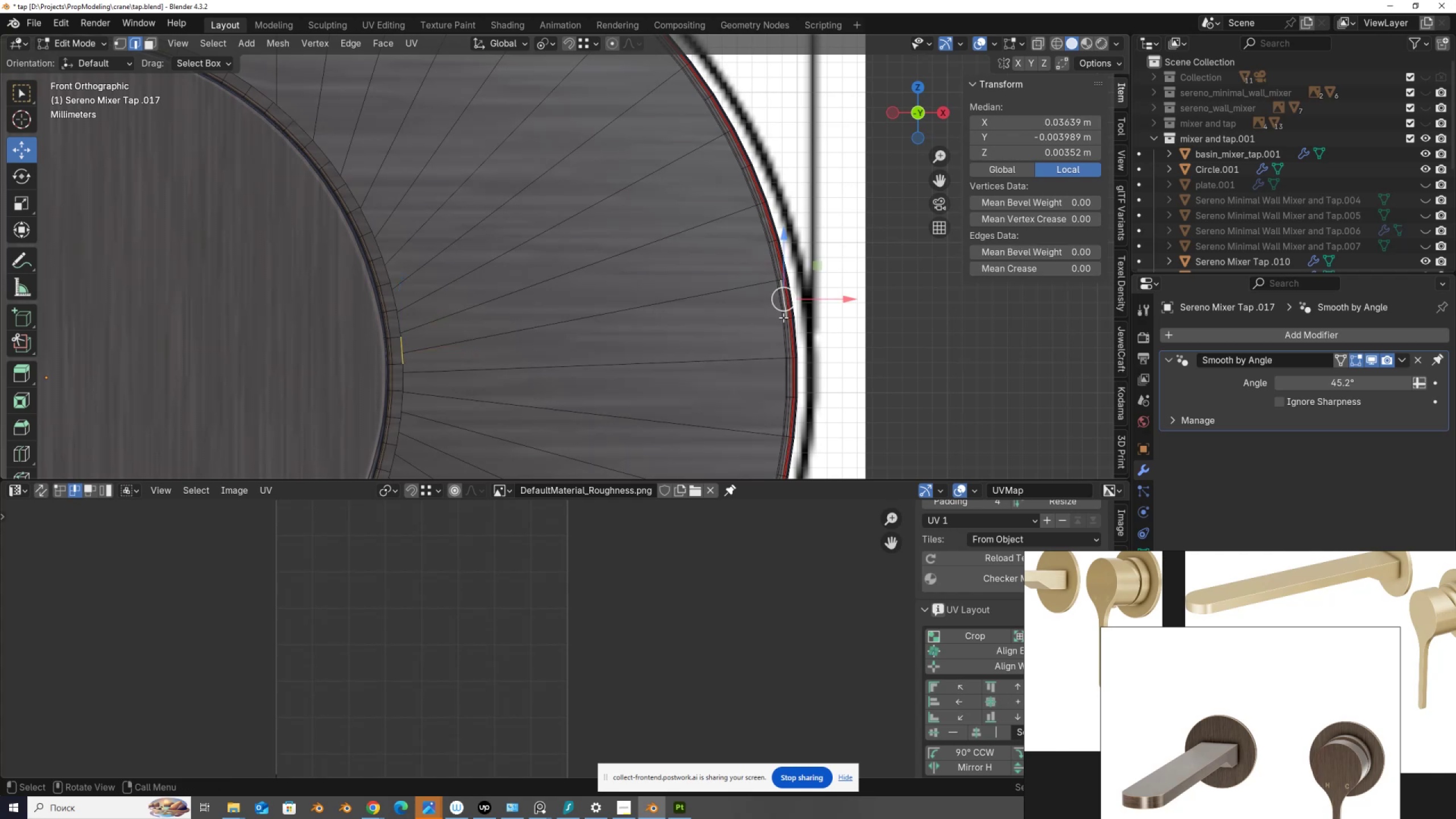 
key(Shift+ShiftLeft)
 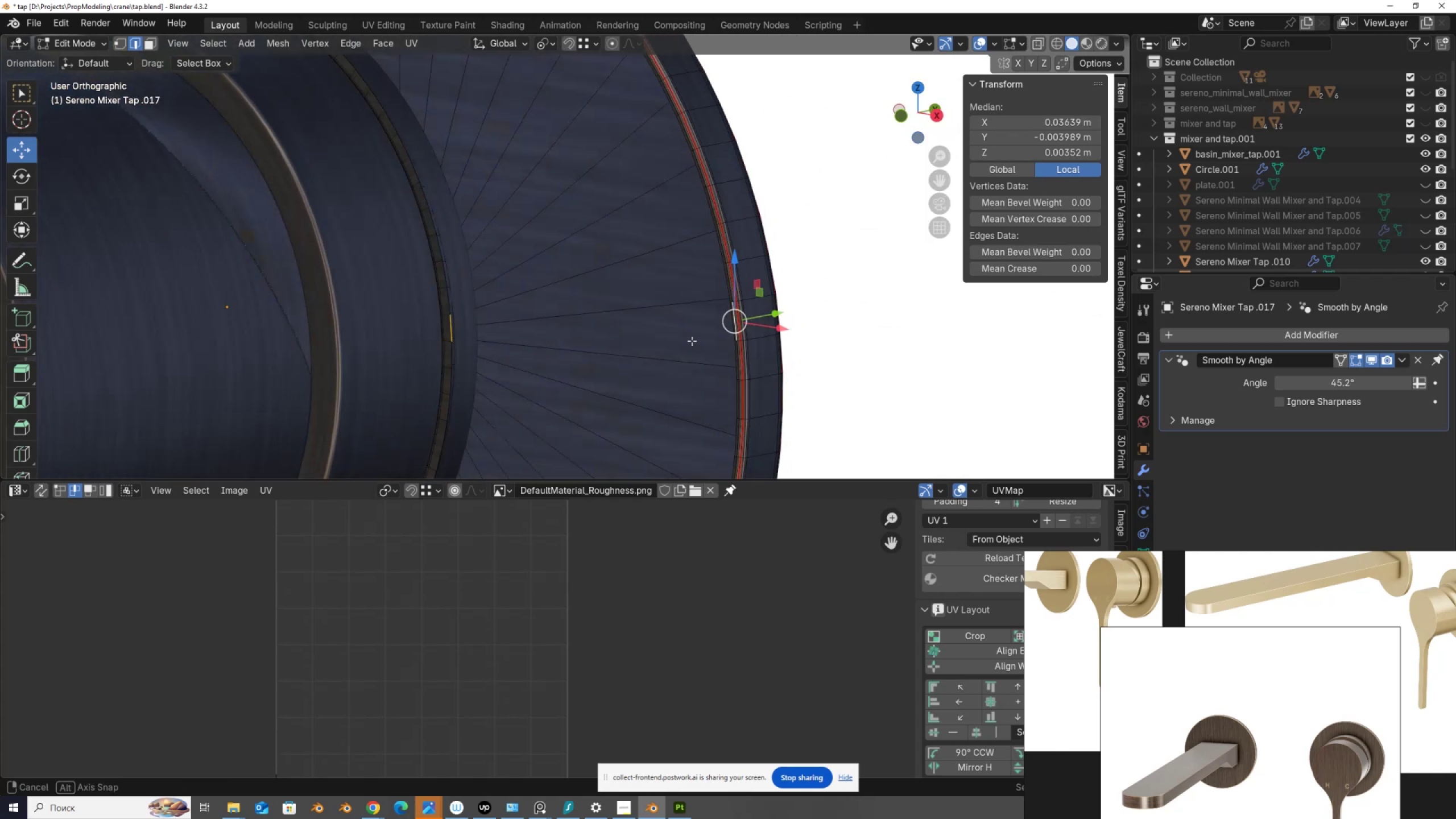 
scroll: coordinate [747, 353], scroll_direction: up, amount: 6.0
 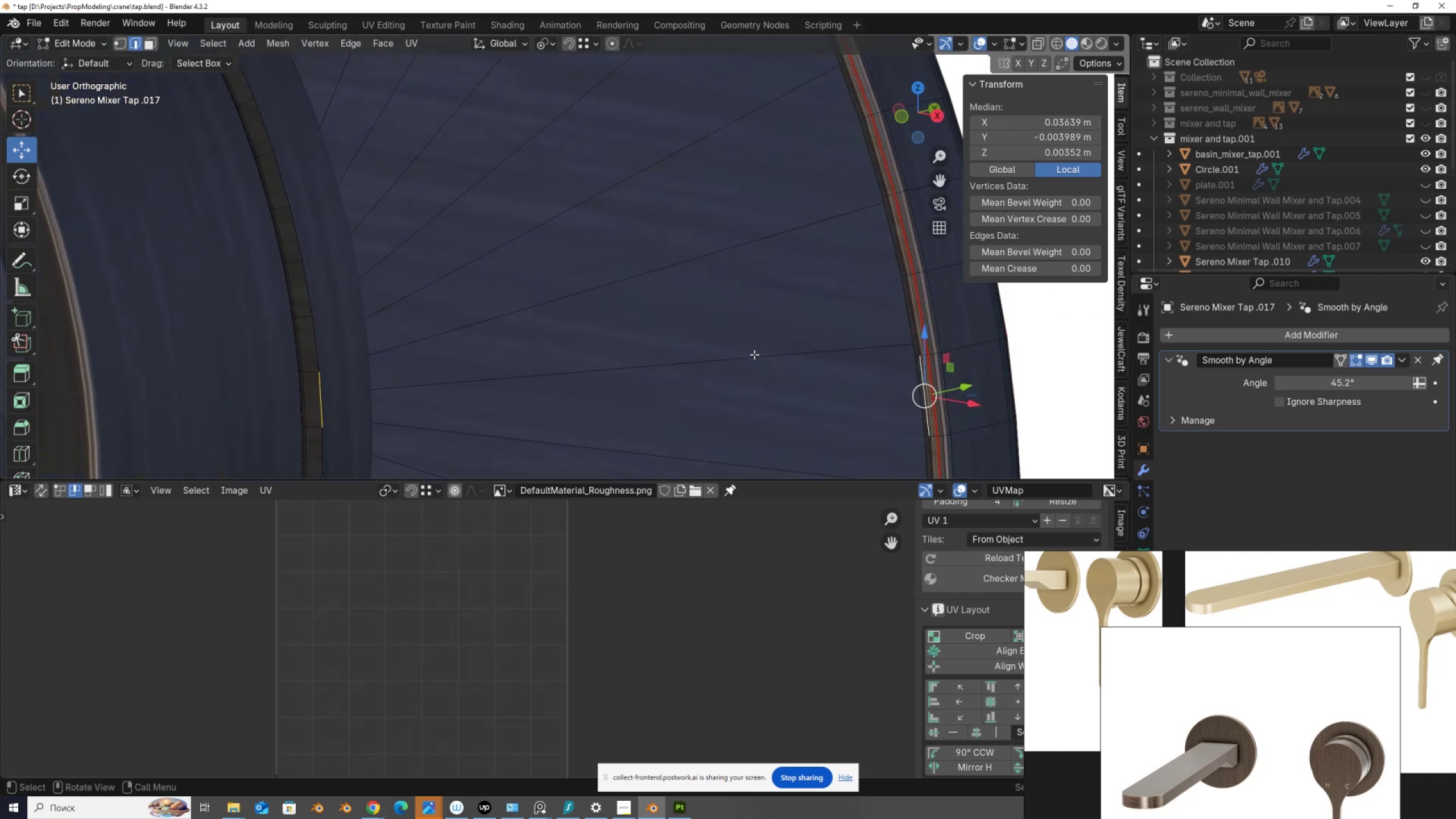 
hold_key(key=ShiftLeft, duration=0.41)
scroll: coordinate [471, 309], scroll_direction: up, amount: 8.0
 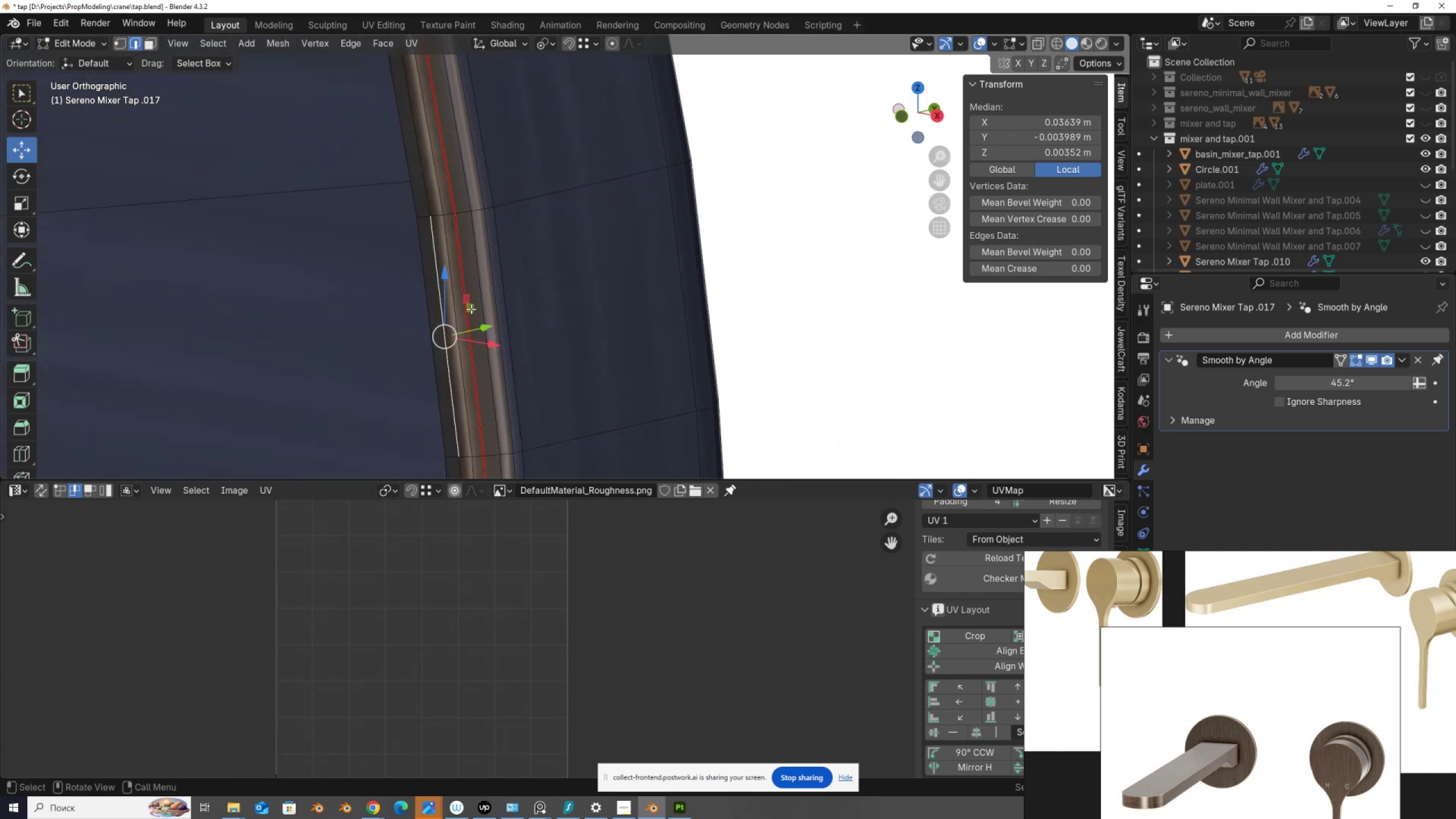 
key(Control+ControlLeft)
 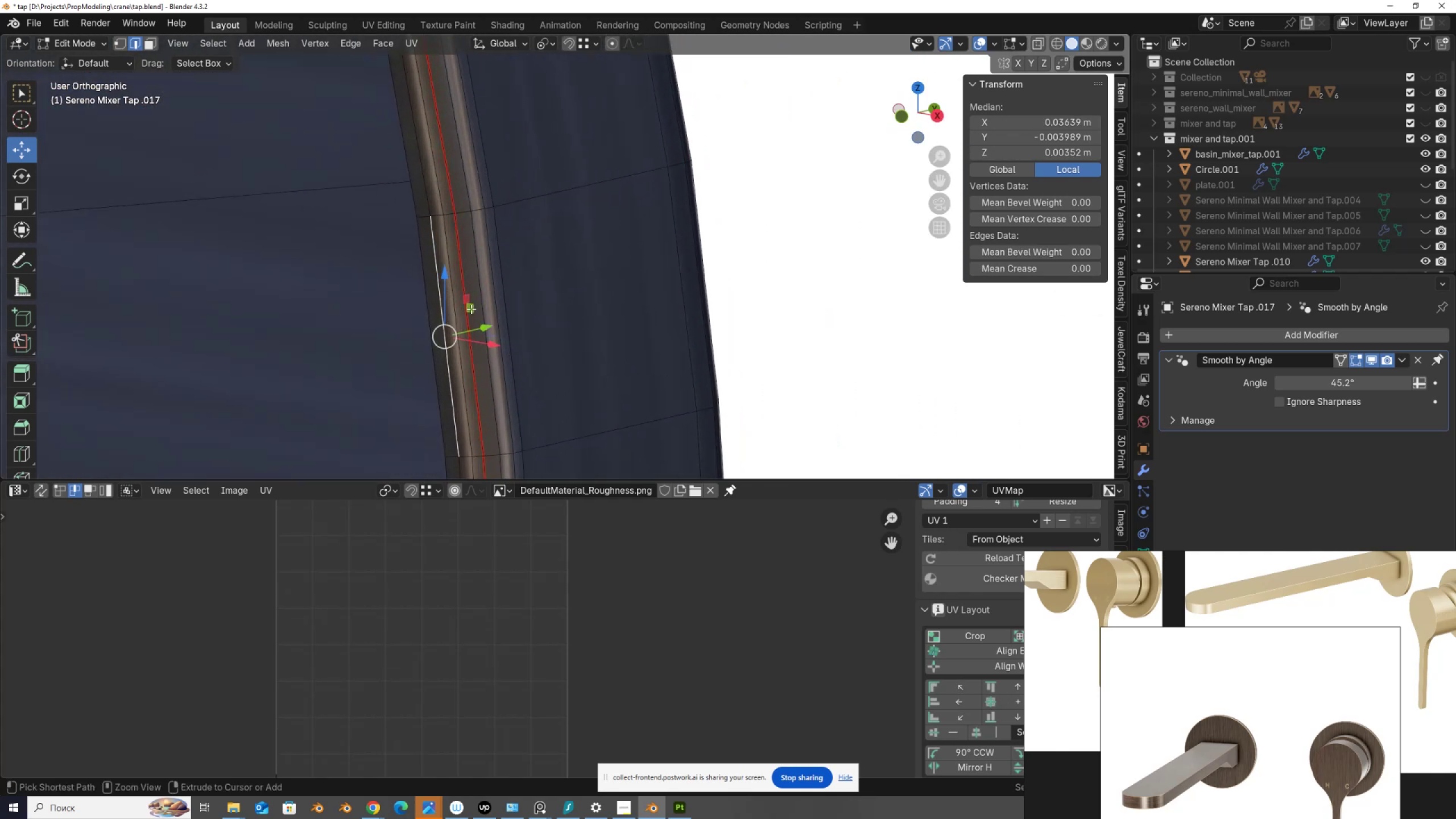 
key(Control+Z)
 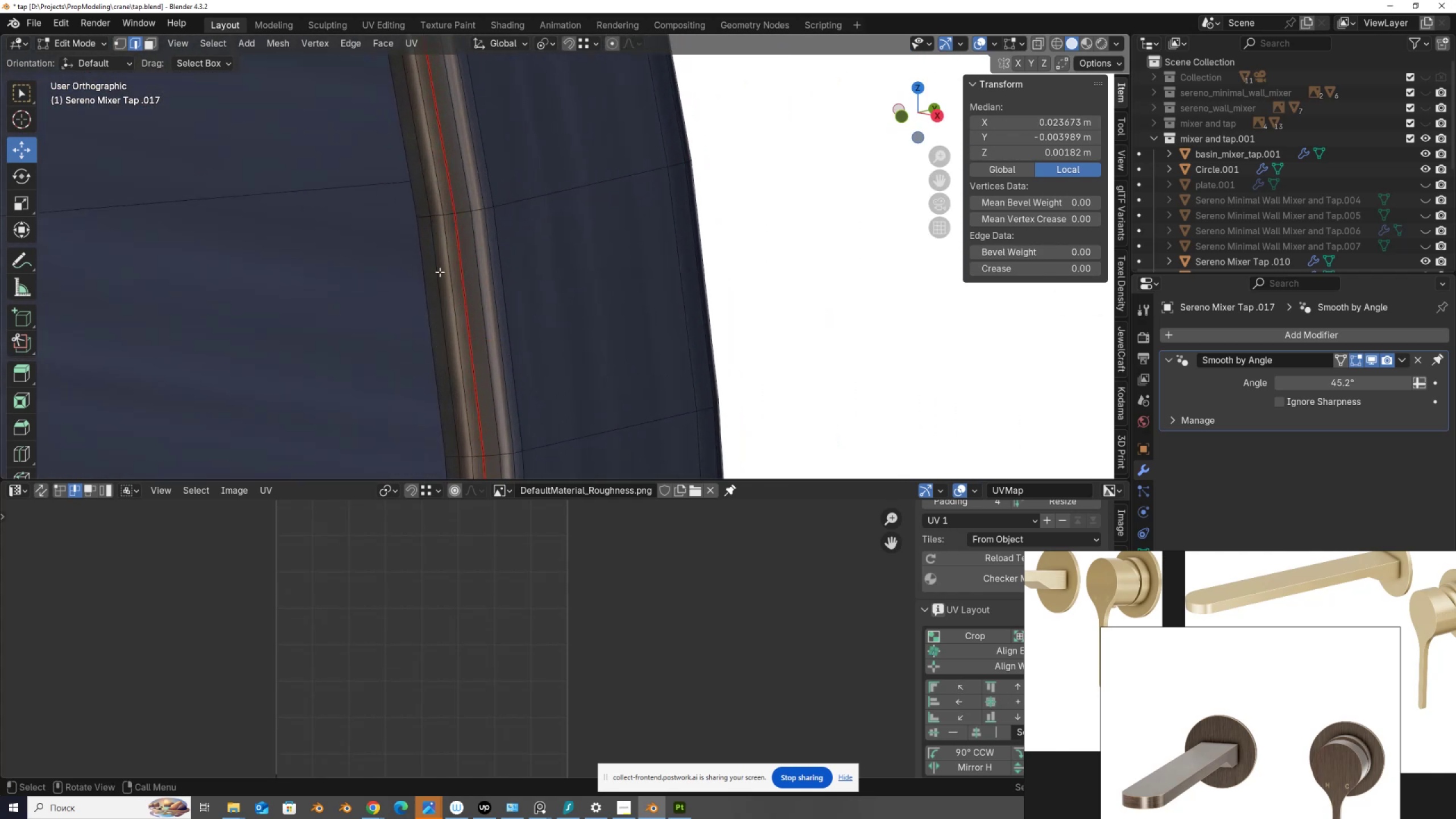 
hold_key(key=ShiftLeft, duration=0.35)
left_click([423, 272])
 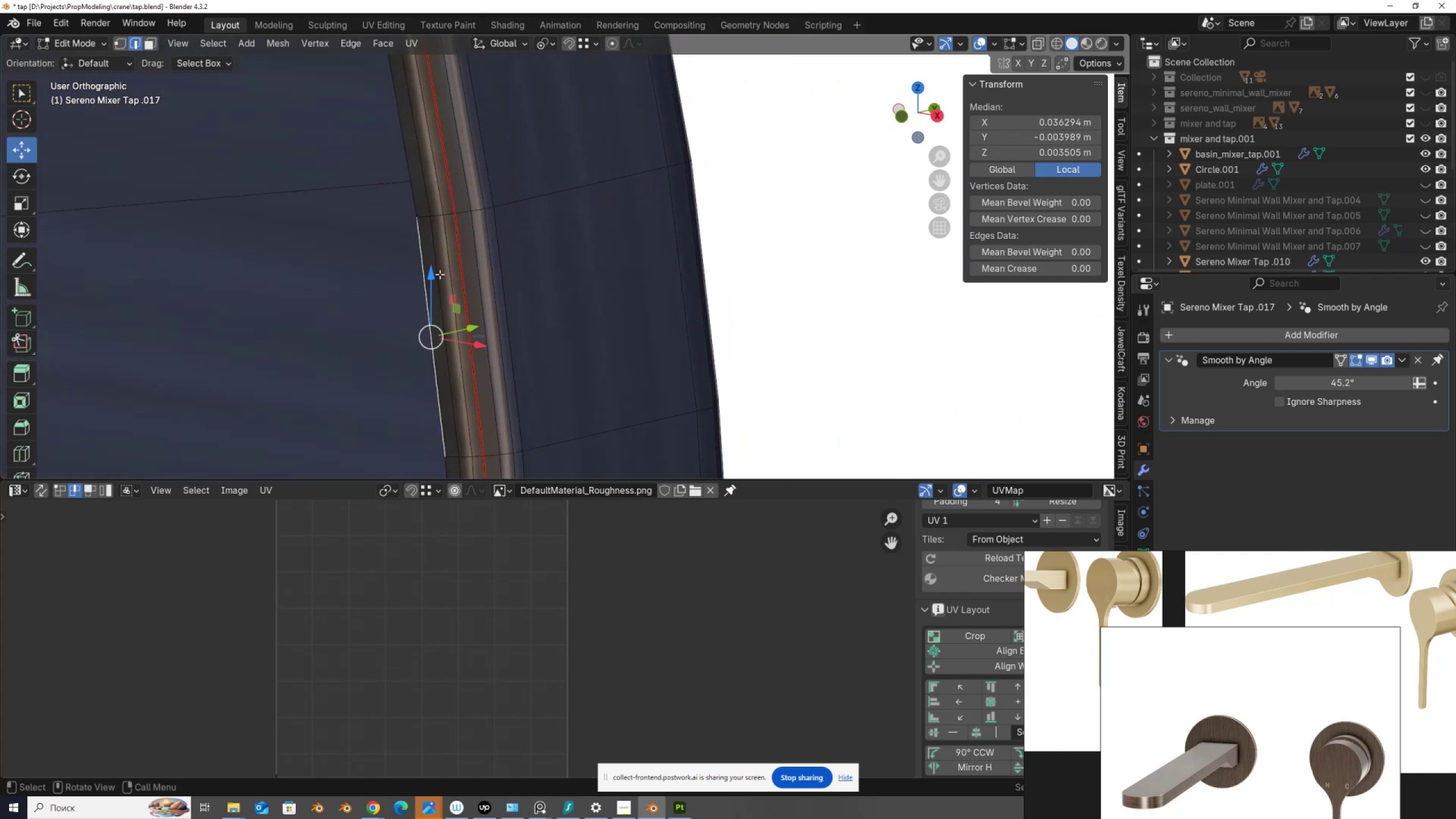 
scroll: coordinate [625, 201], scroll_direction: down, amount: 14.0
 